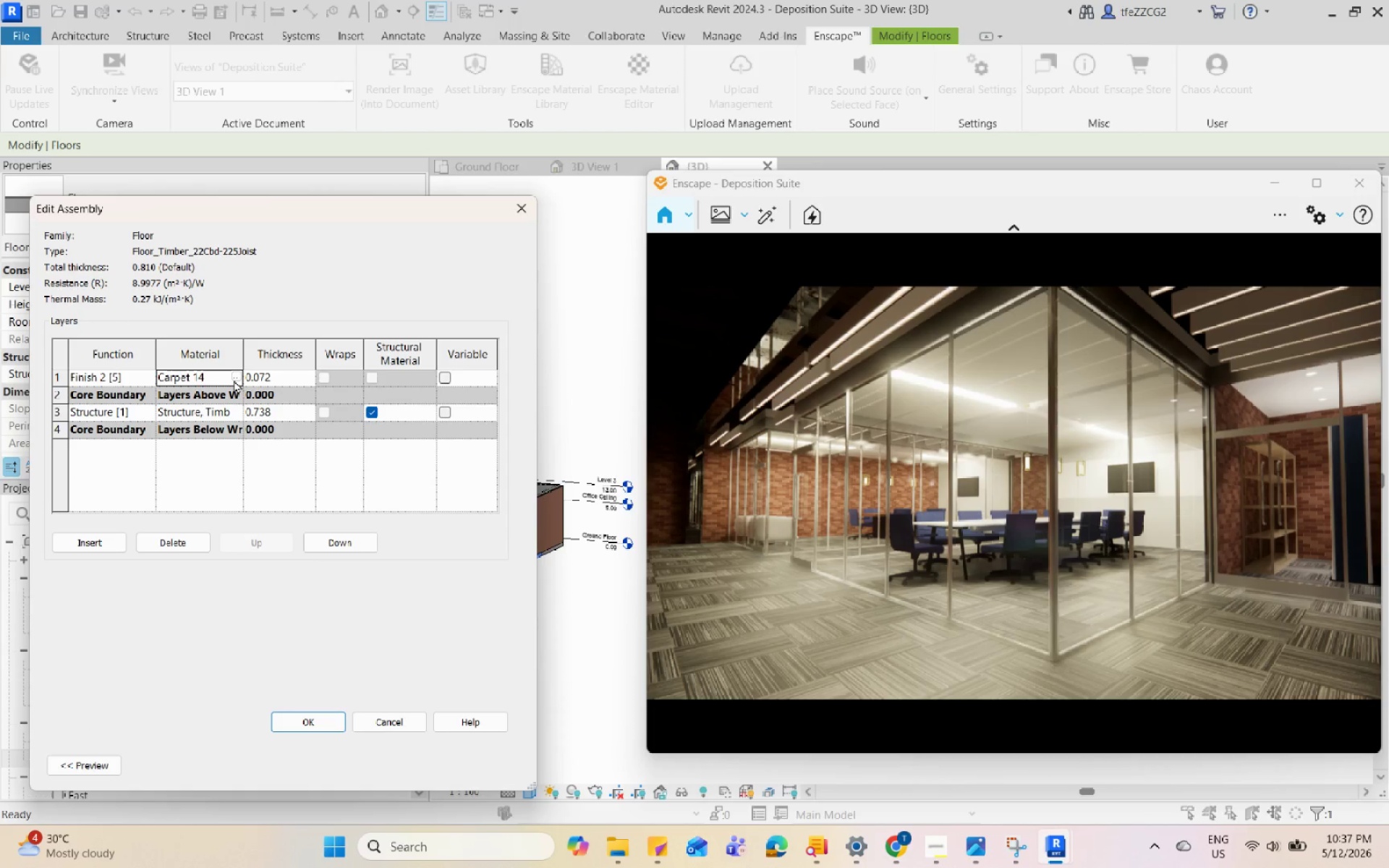 
left_click([331, 725])
 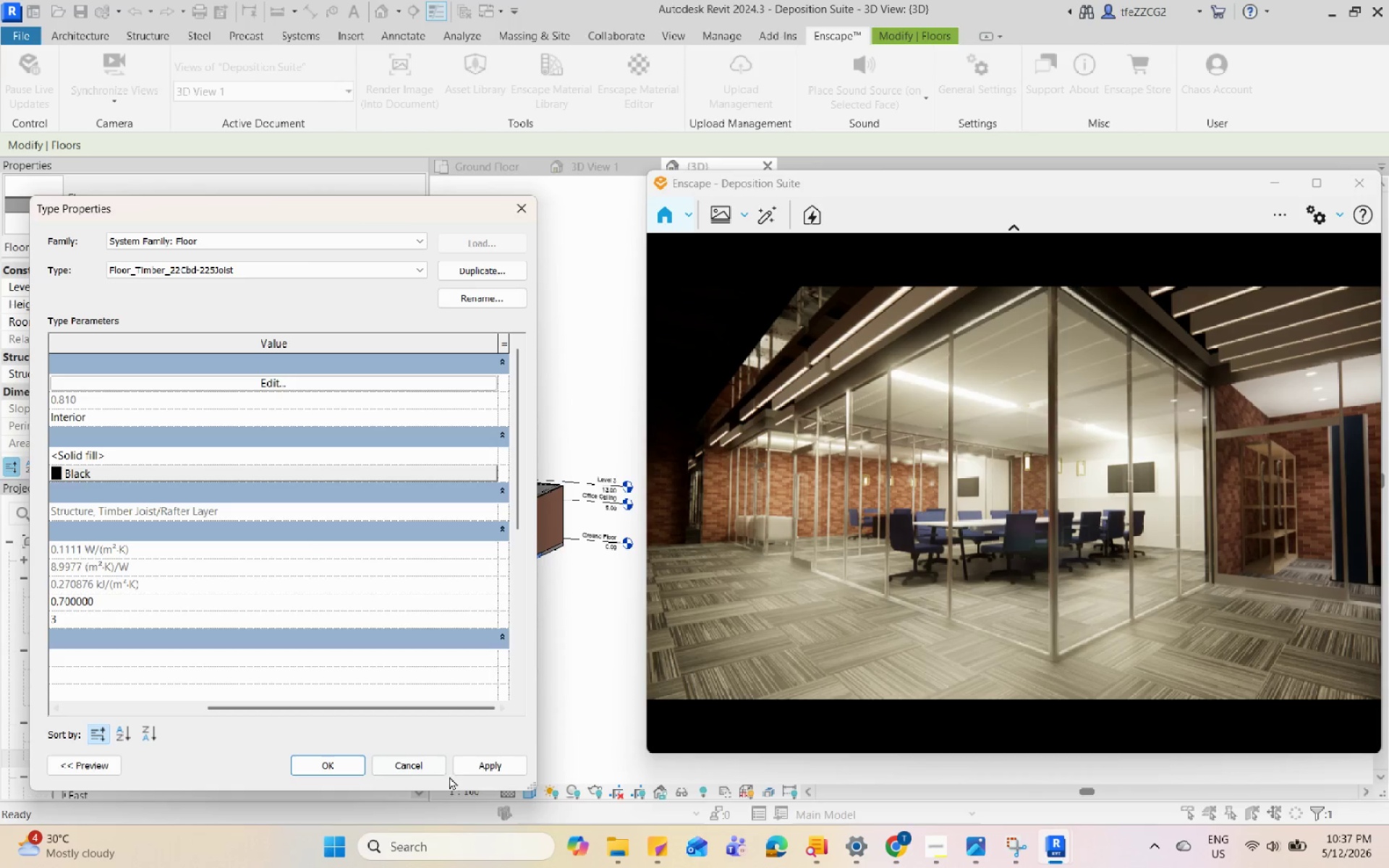 
left_click([515, 770])
 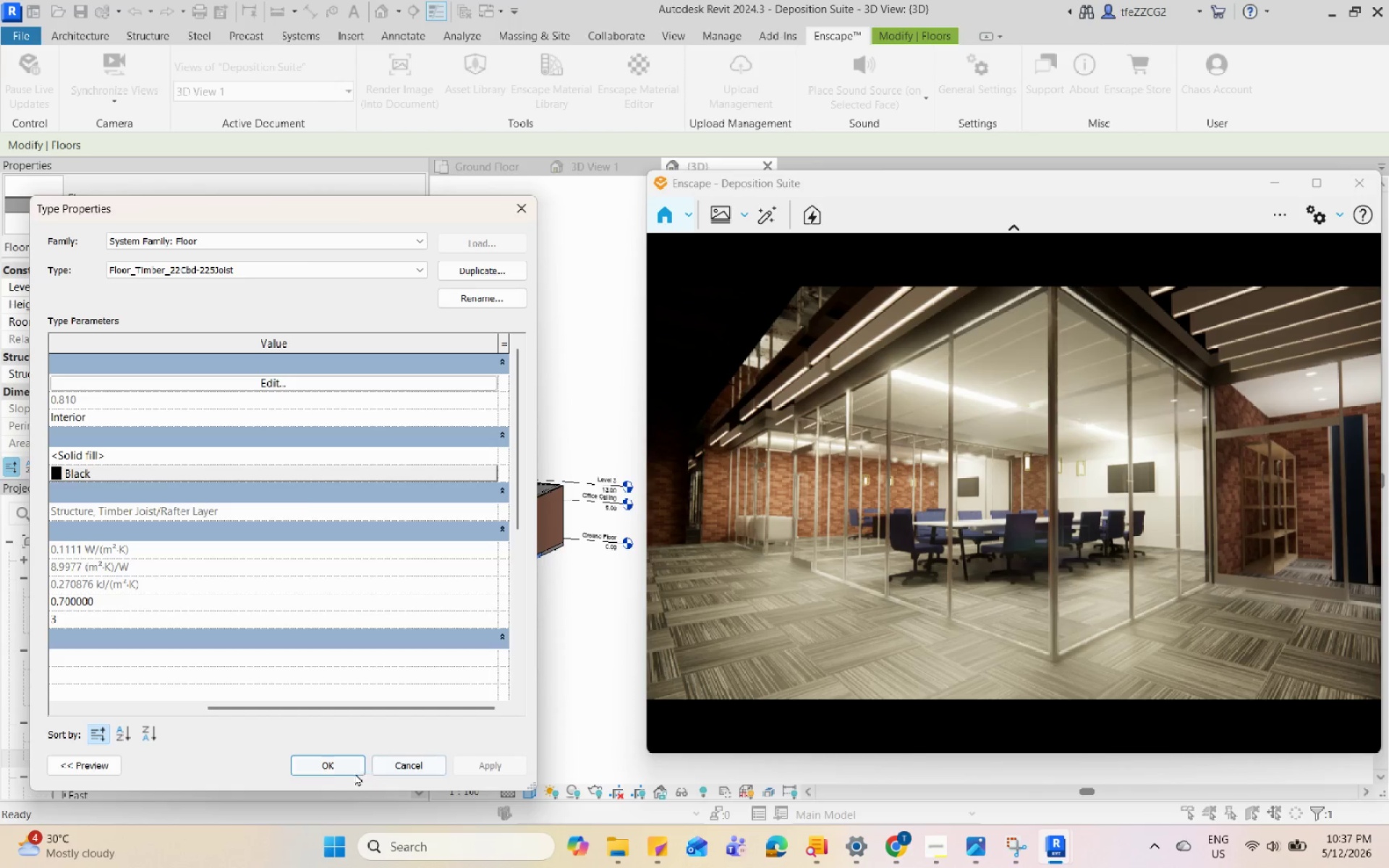 
left_click([341, 773])
 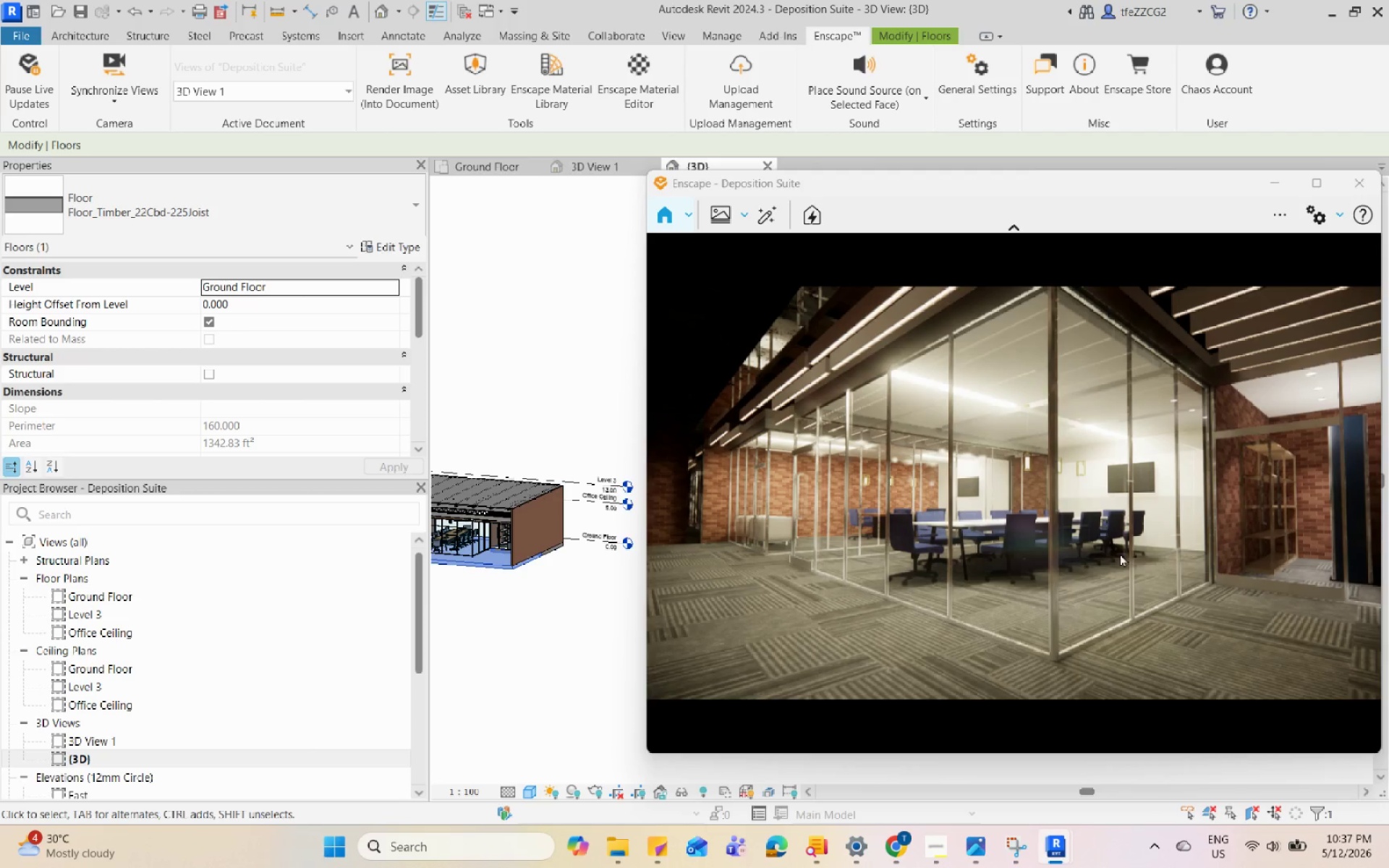 
wait(5.74)
 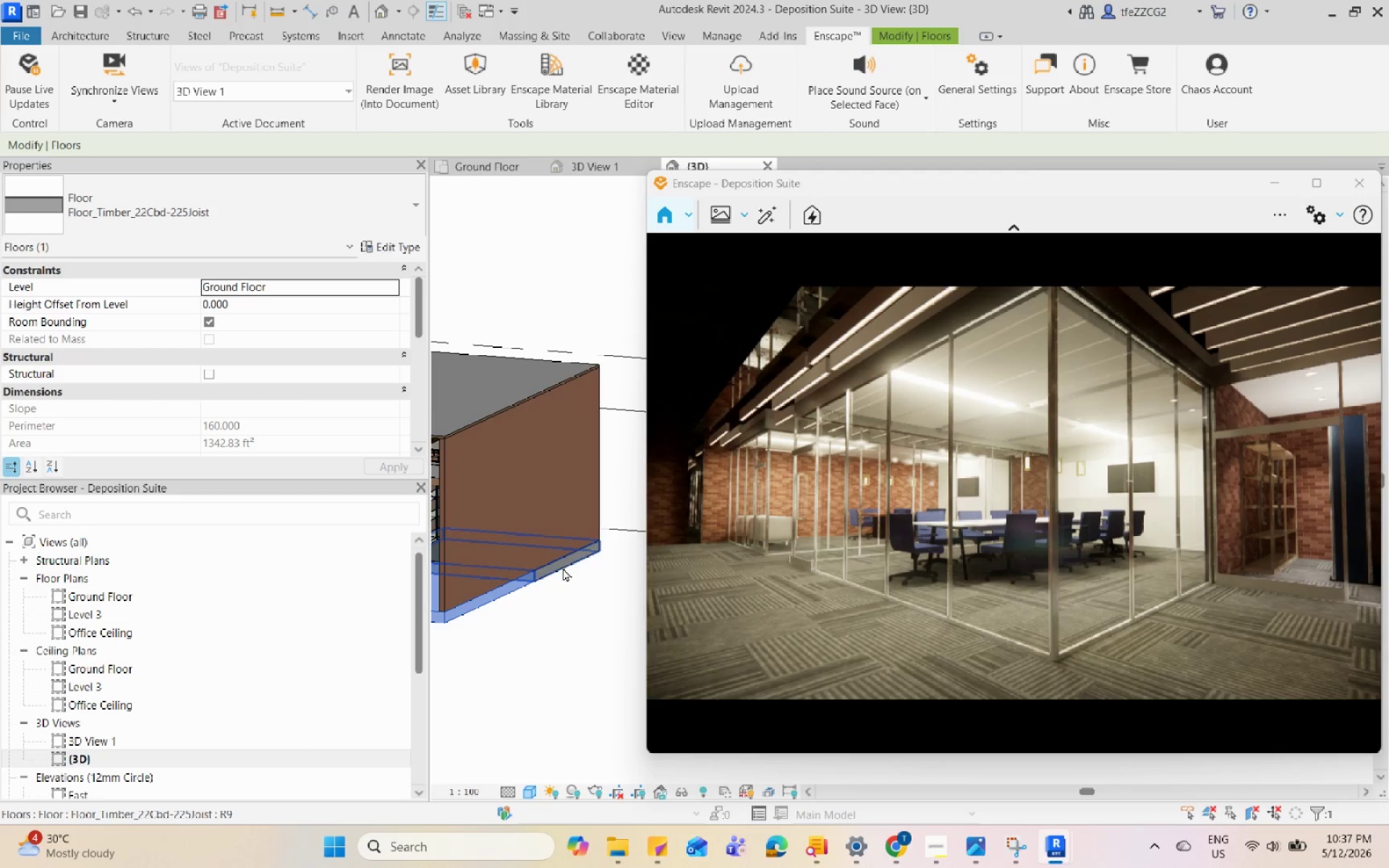 
left_click([563, 568])
 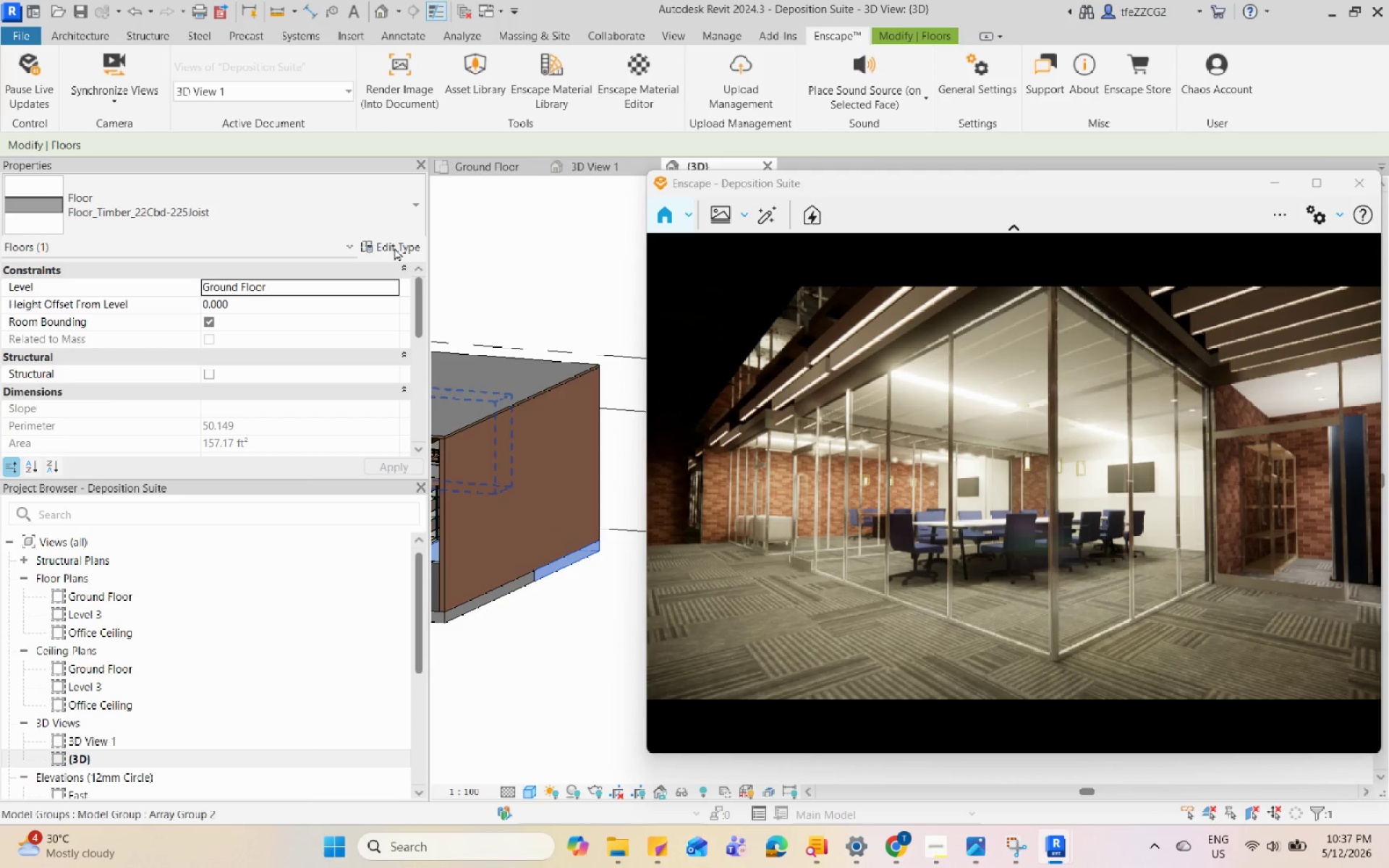 
scroll: coordinate [548, 548], scroll_direction: up, amount: 8.0
 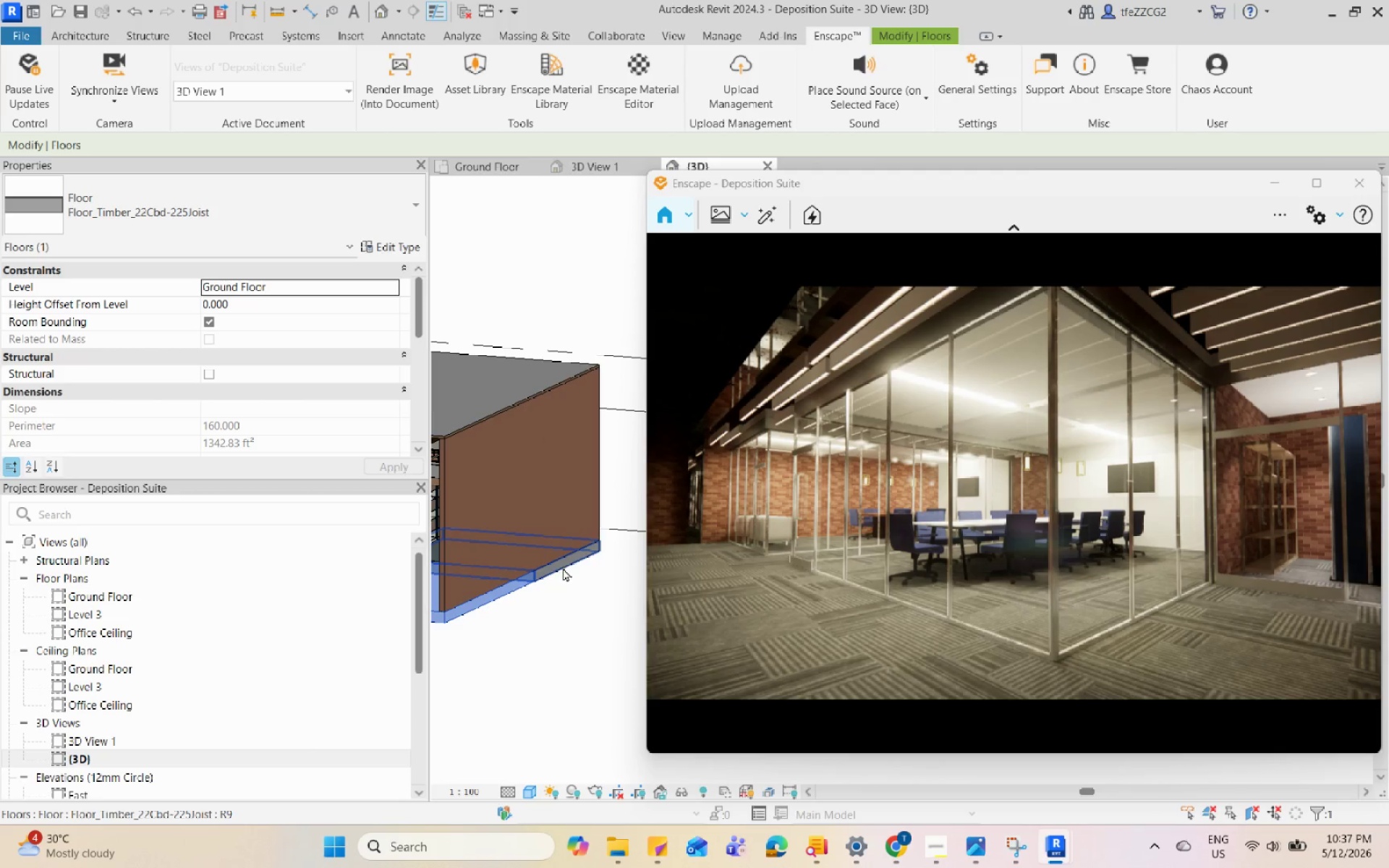 
left_click([394, 247])
 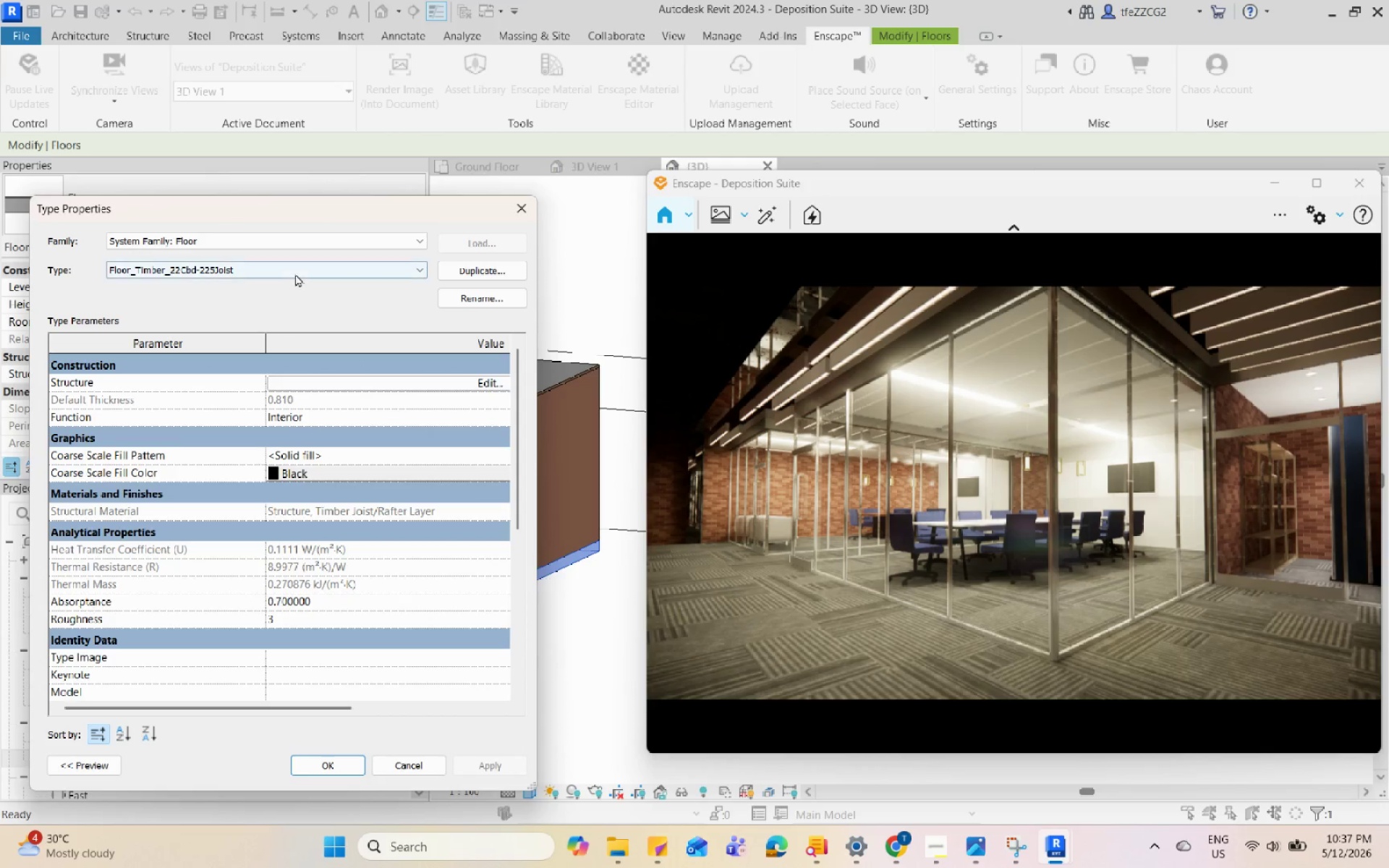 
double_click([460, 271])
 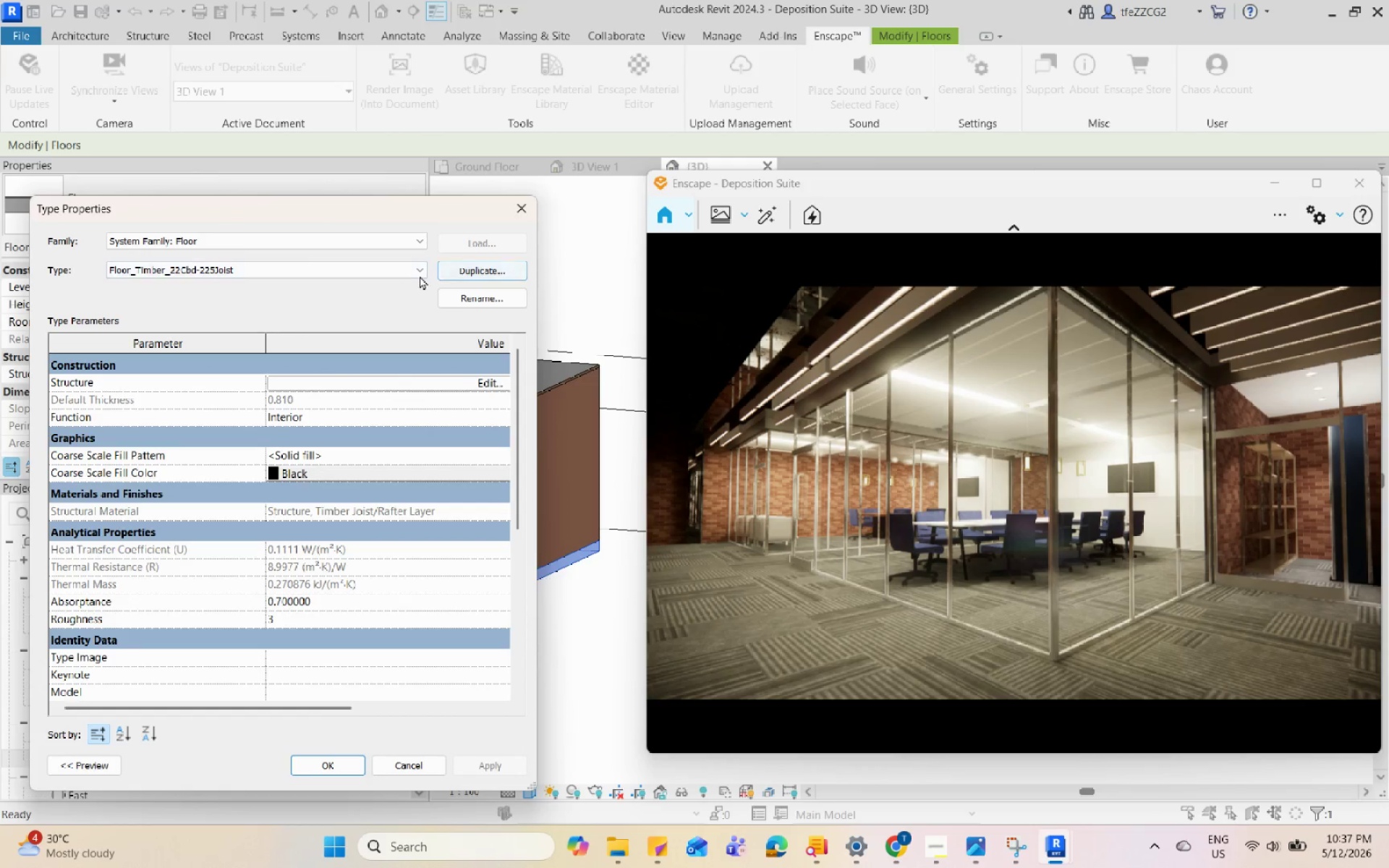 
left_click([460, 268])
 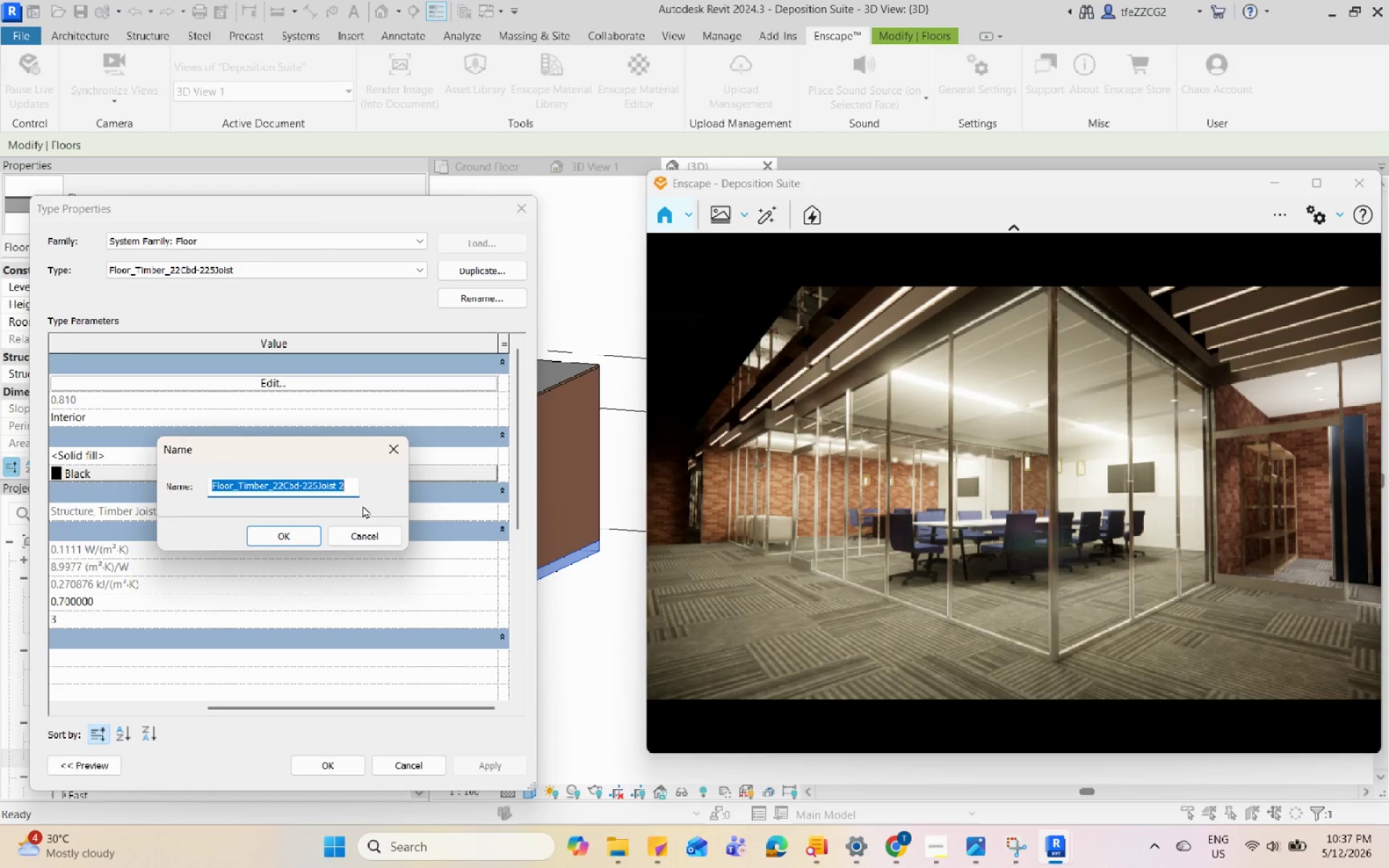 
left_click([349, 486])
 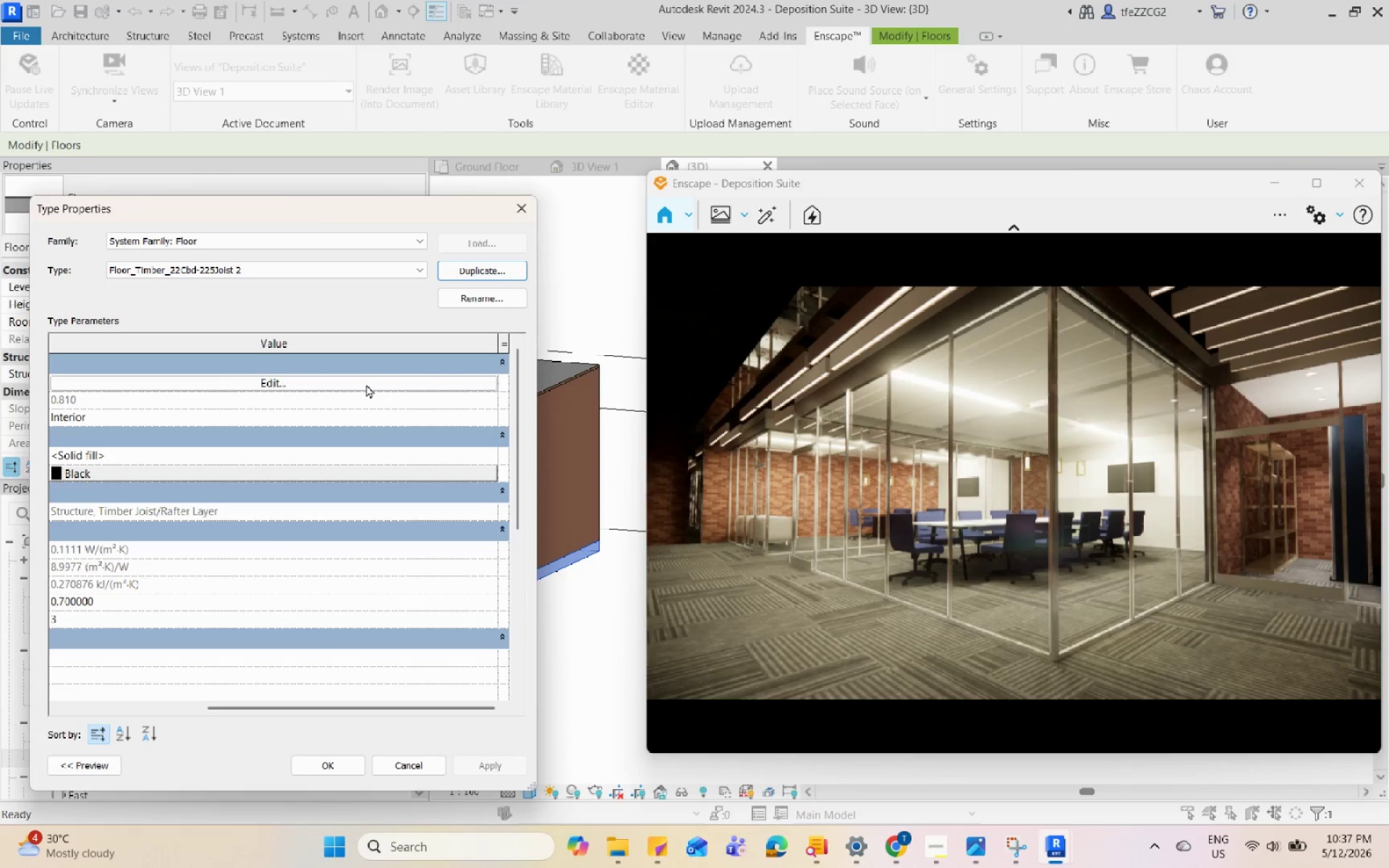 
left_click([365, 386])
 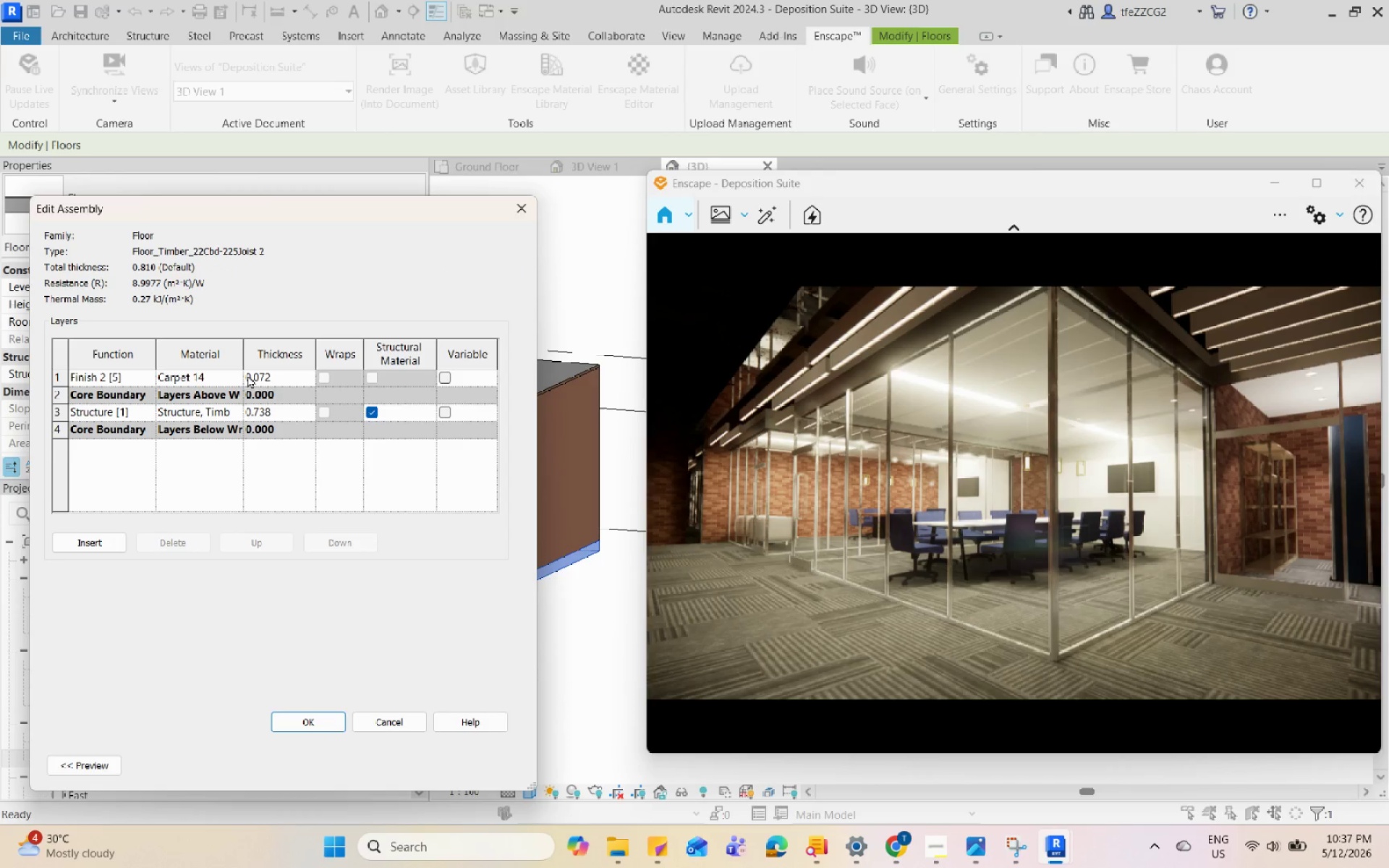 
left_click([239, 378])
 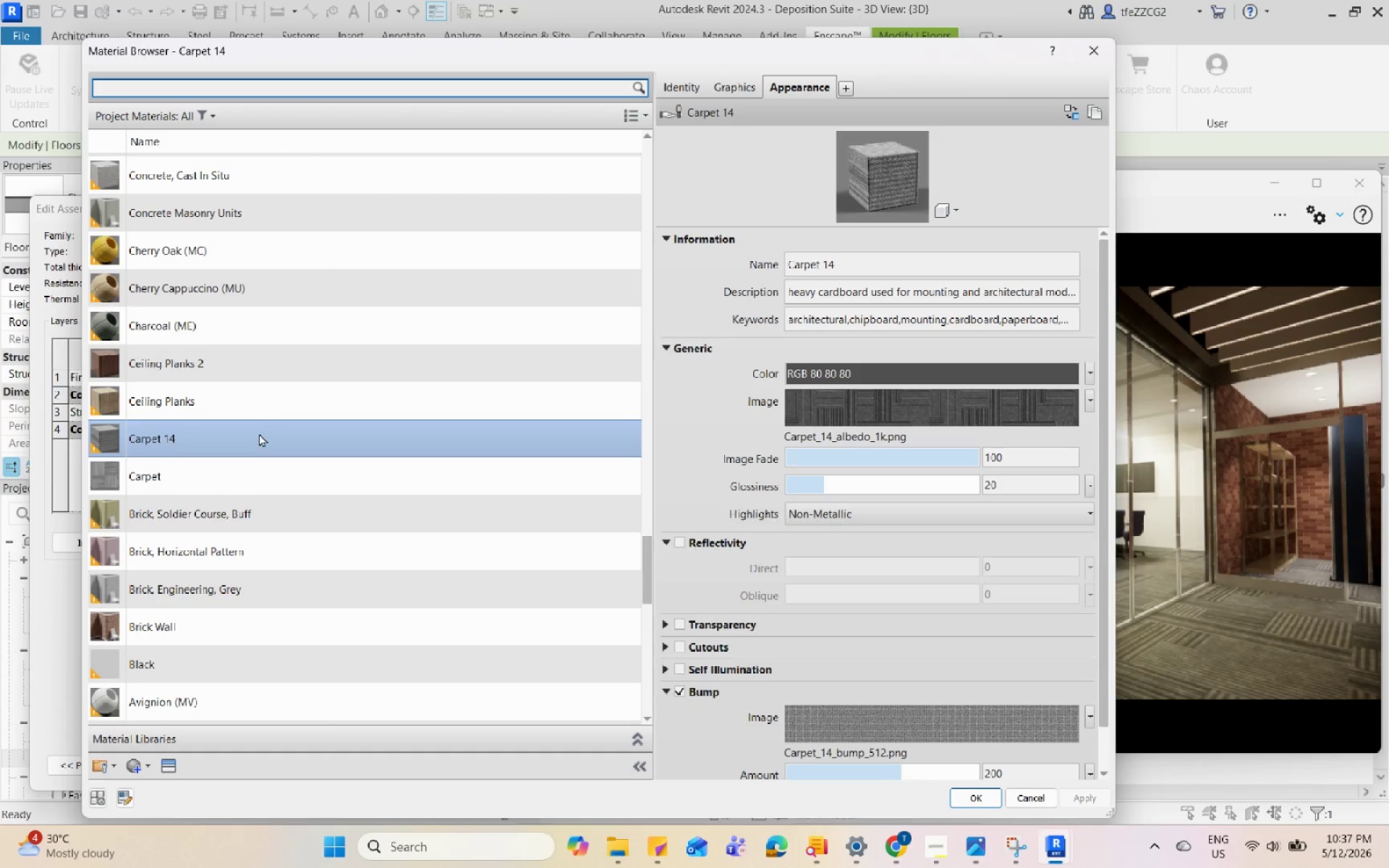 
left_click([334, 464])
 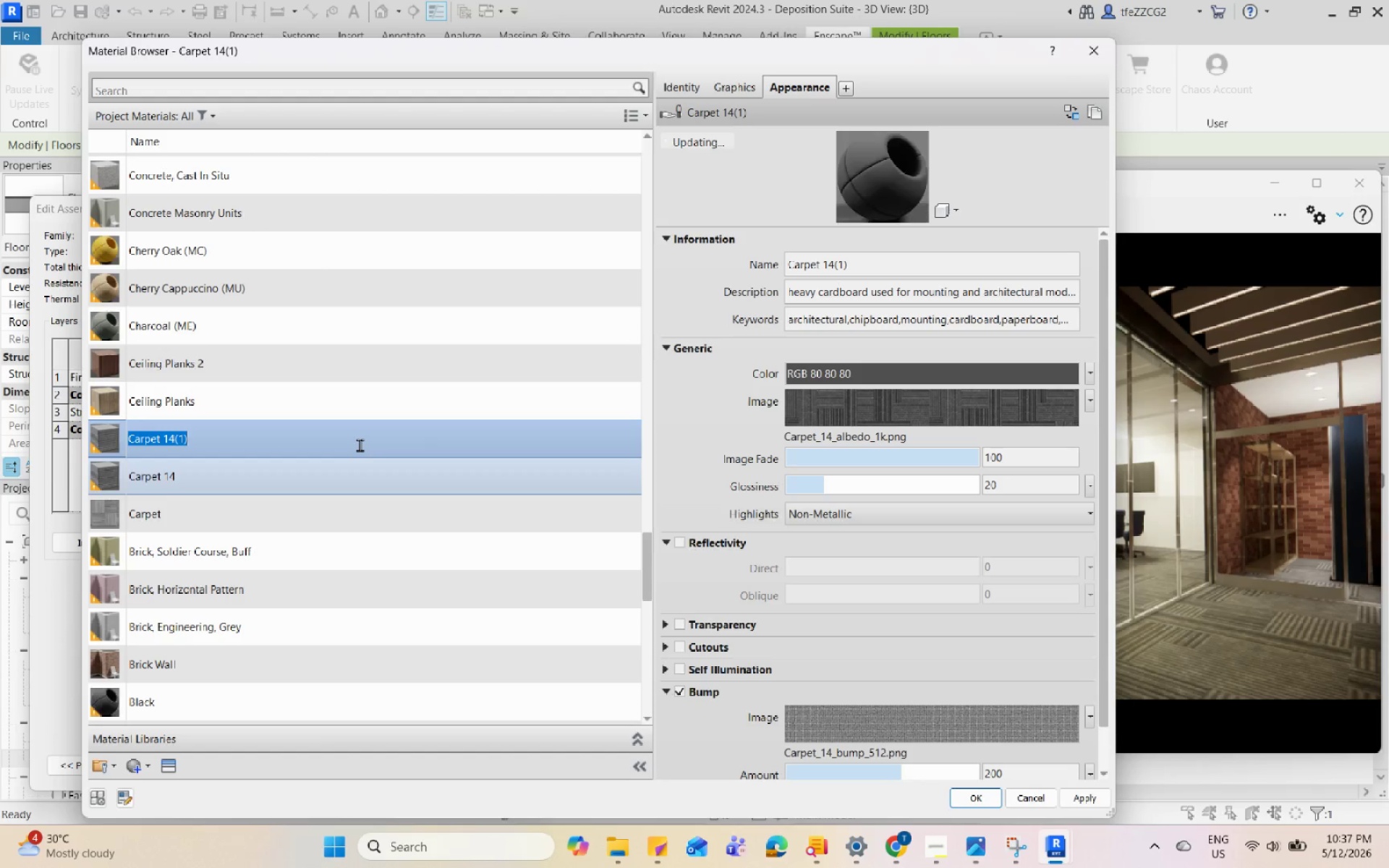 
key(Backspace)
type(Polished Concrete)
 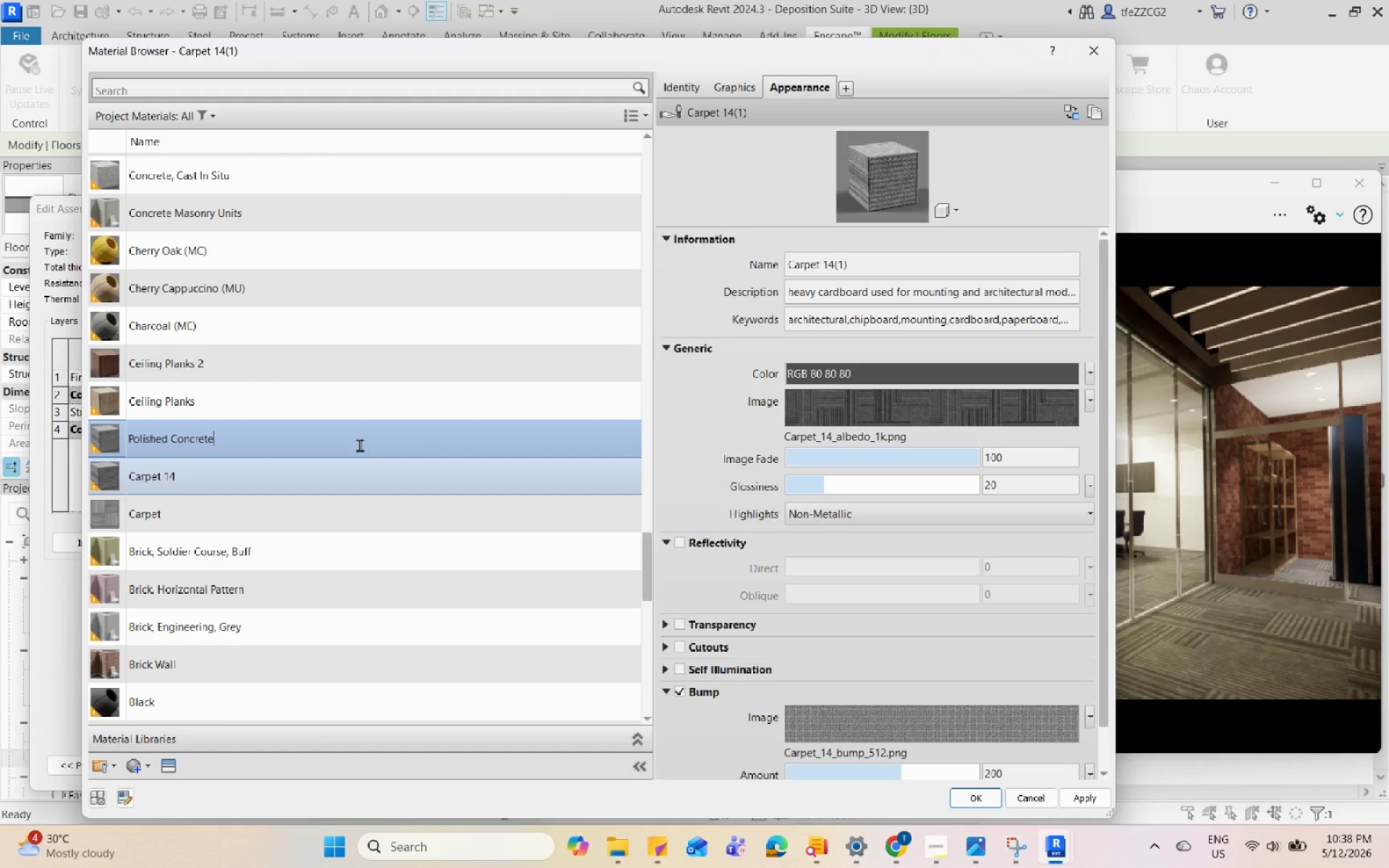 
key(Enter)
 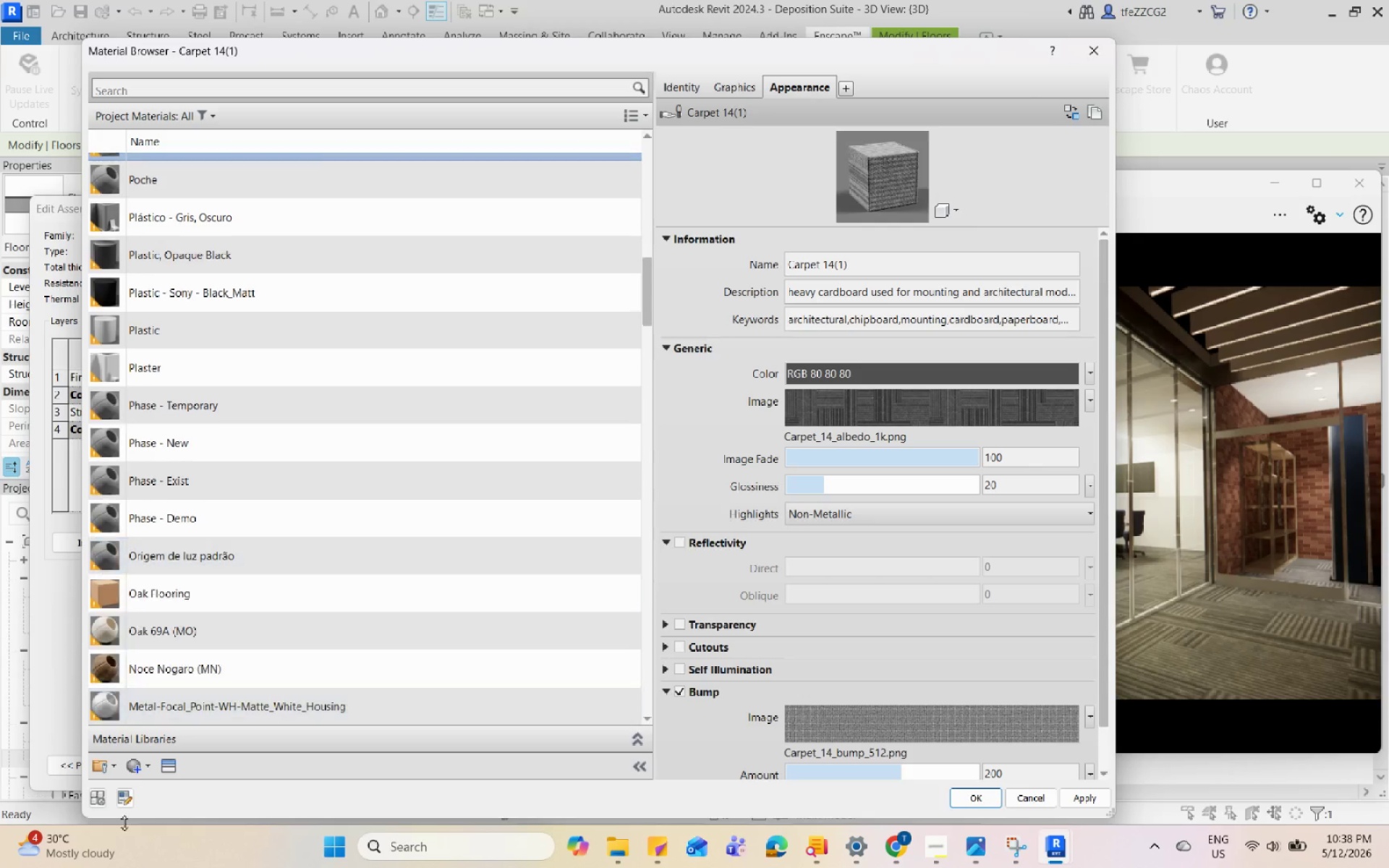 
left_click([171, 770])
 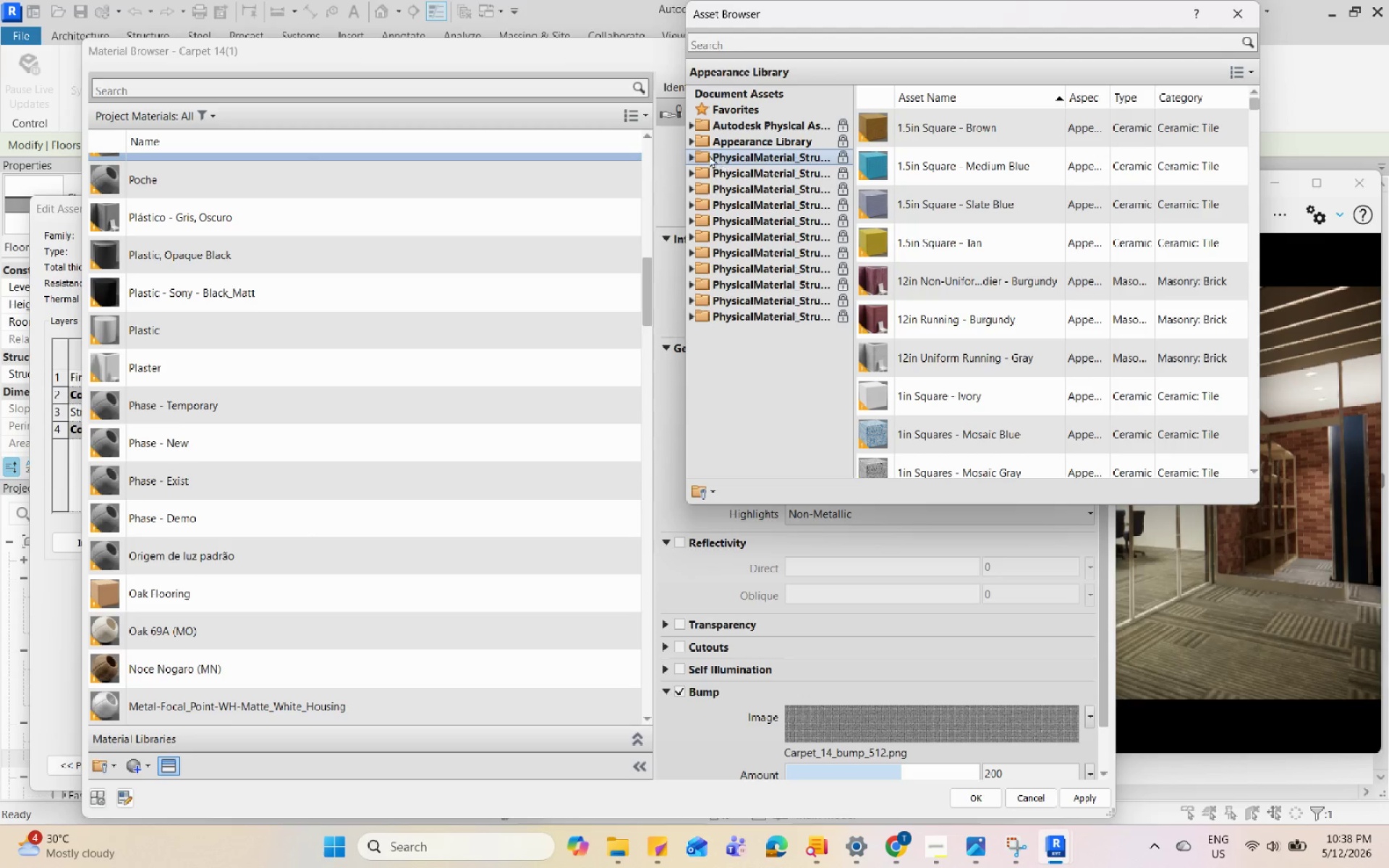 
left_click([692, 155])
 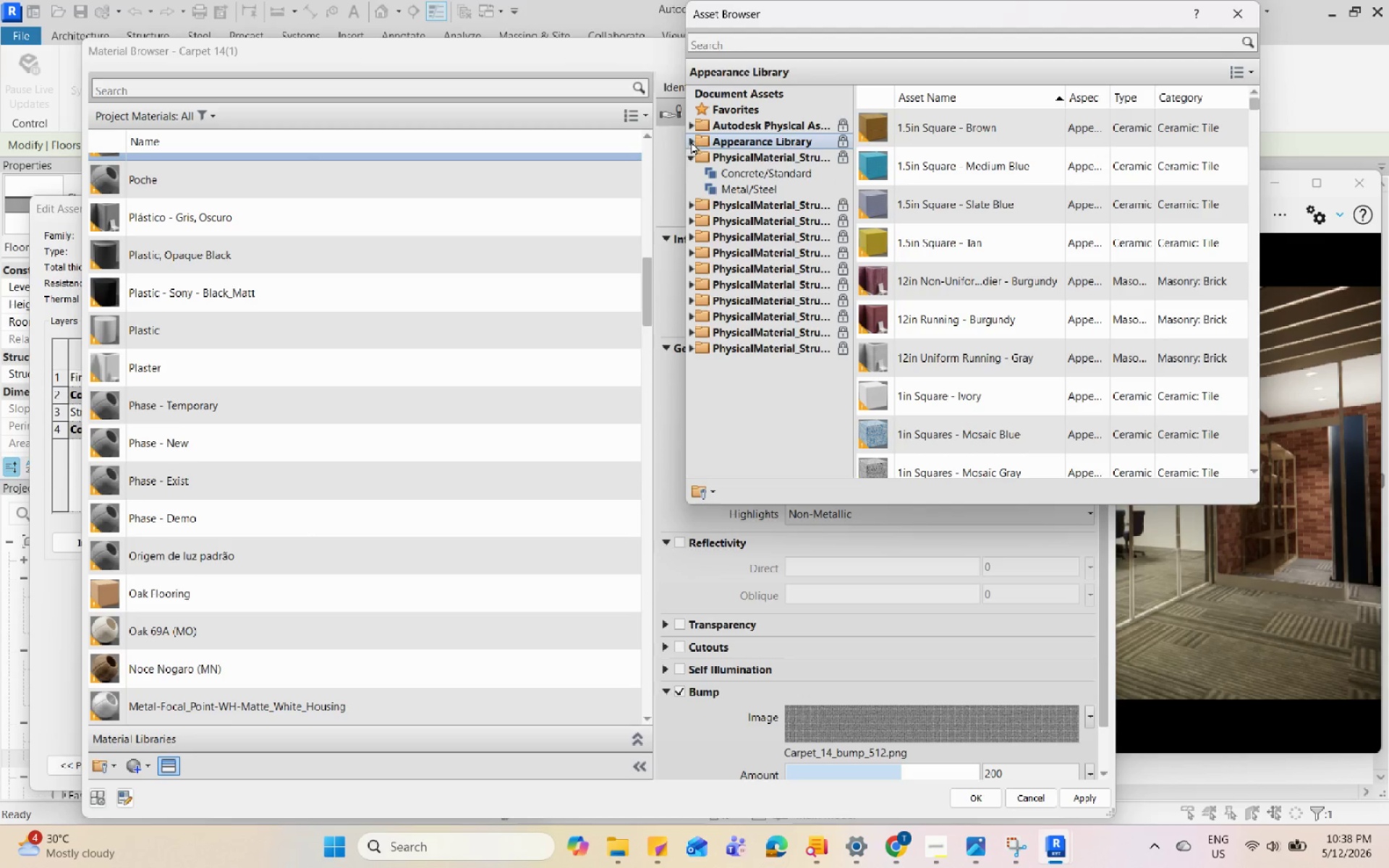 
left_click([689, 139])
 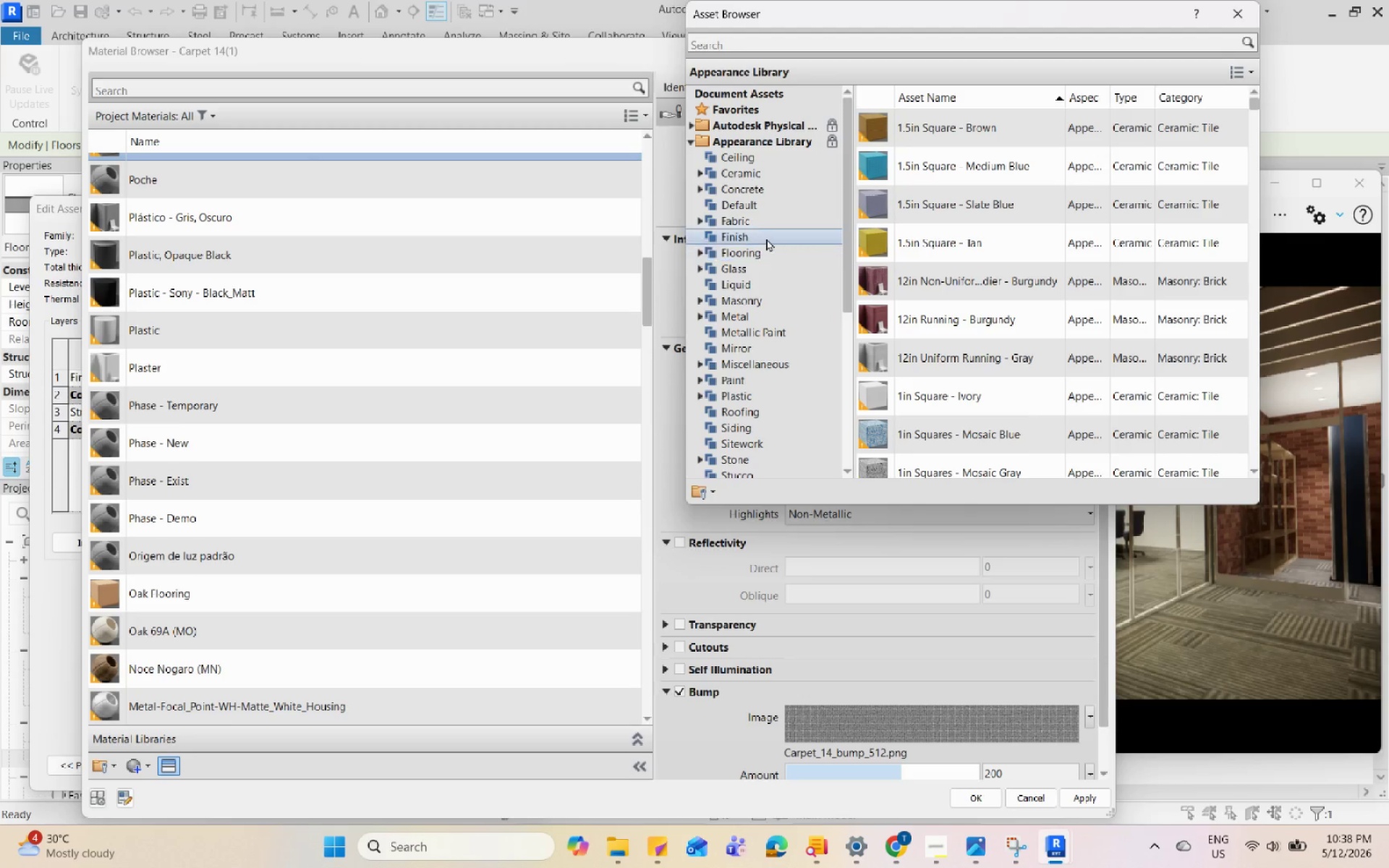 
left_click([770, 251])
 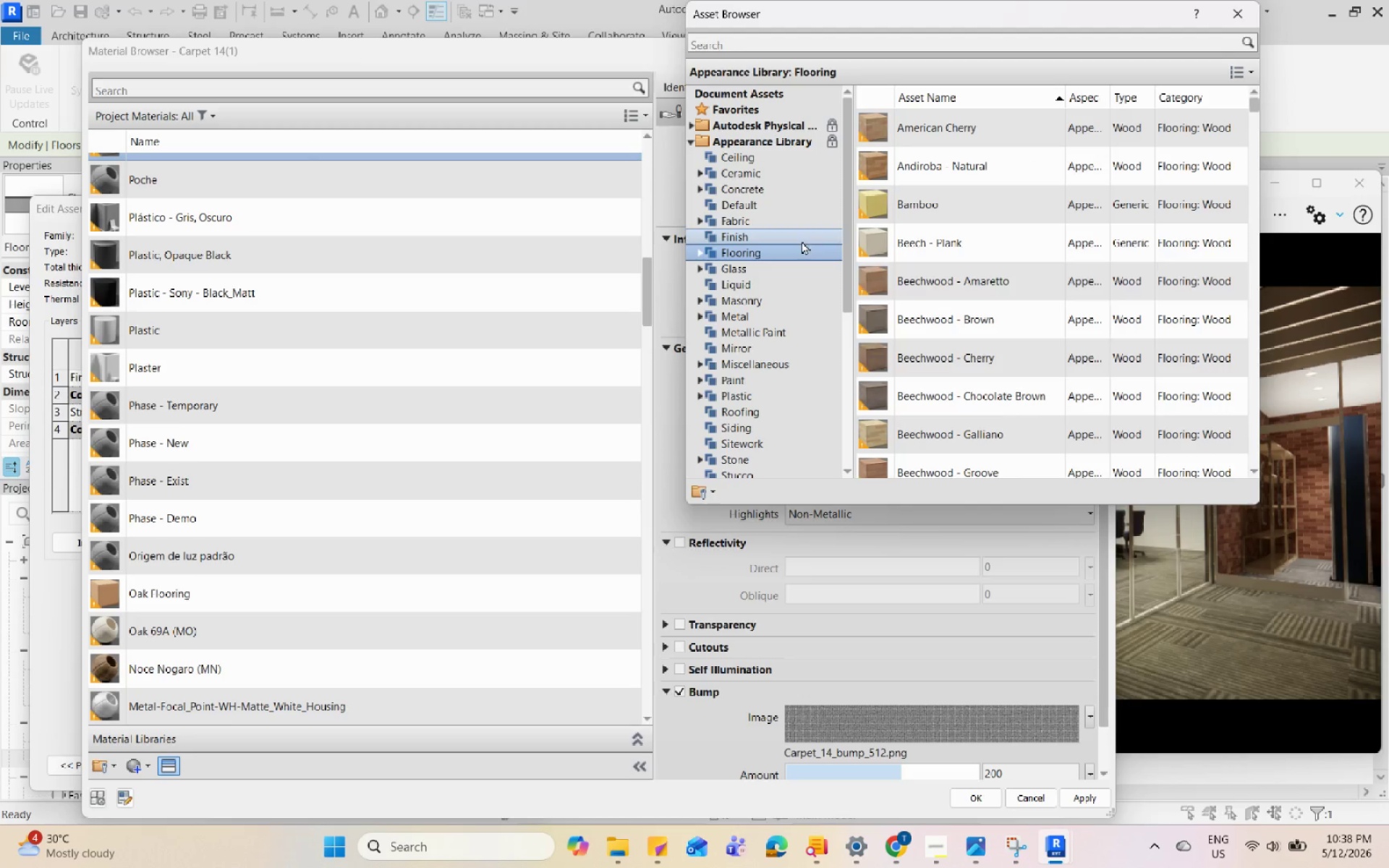 
scroll: coordinate [1140, 365], scroll_direction: down, amount: 53.0
 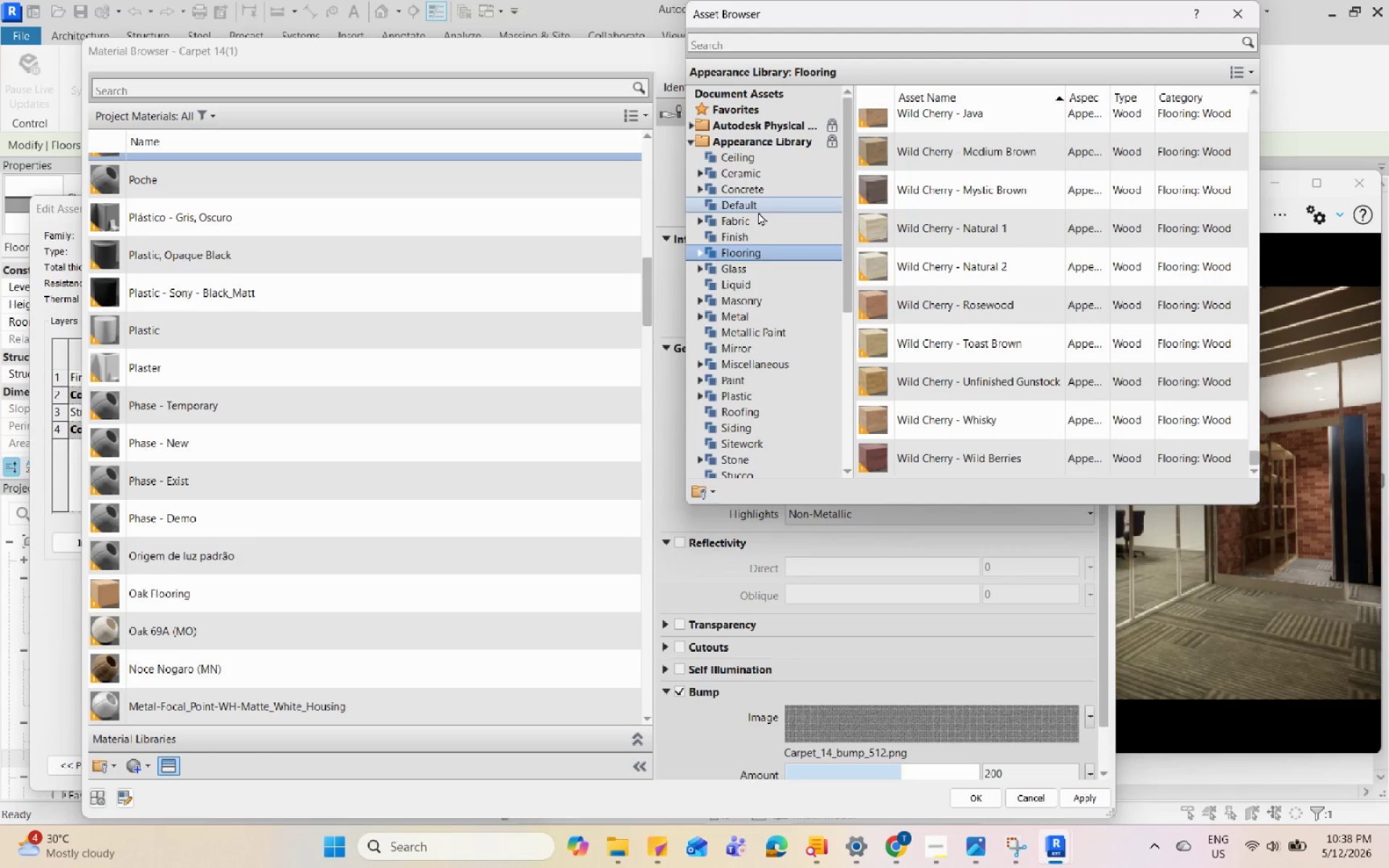 
left_click([769, 190])
 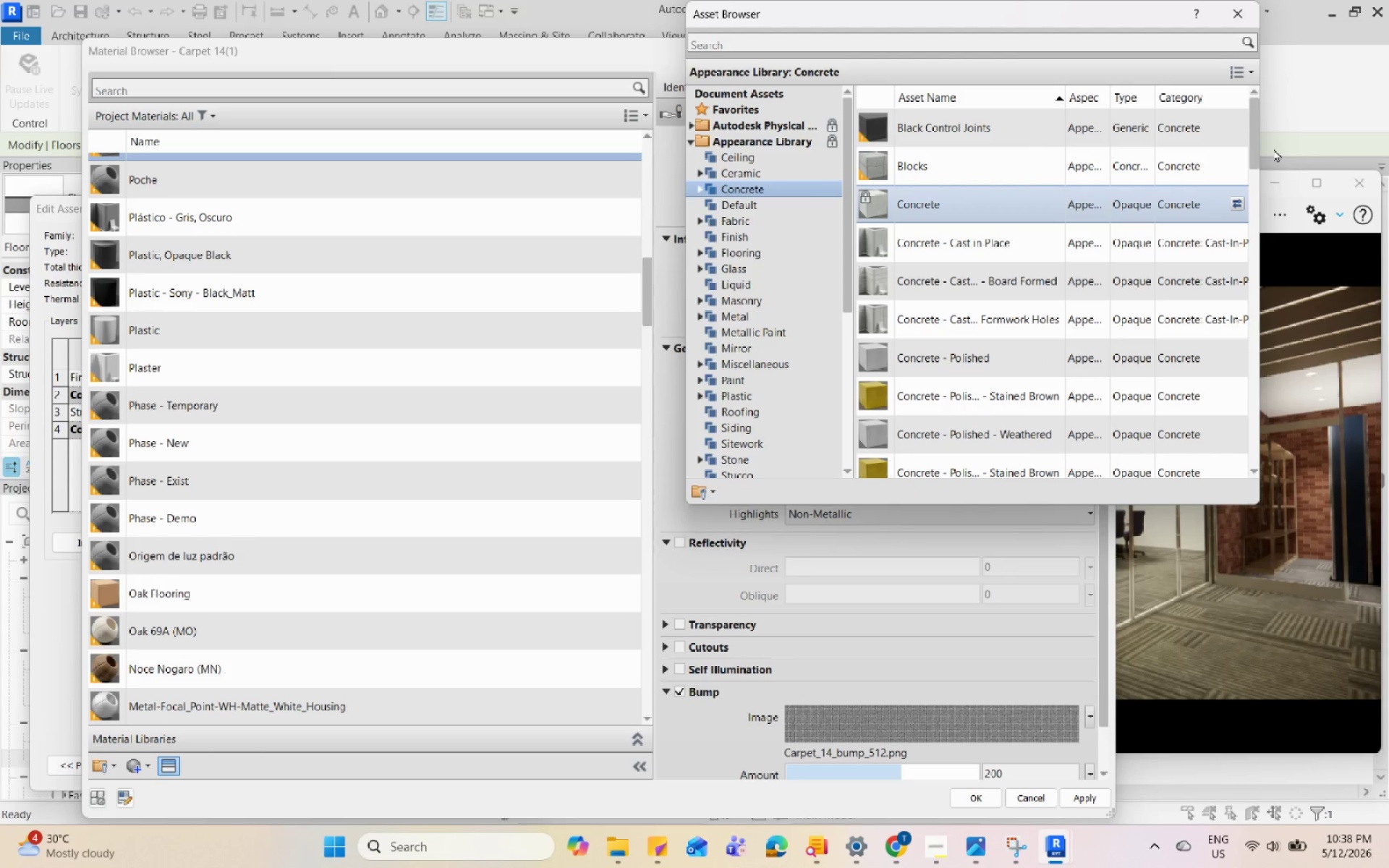 
left_click_drag(start_coordinate=[1251, 136], to_coordinate=[1251, 295])
 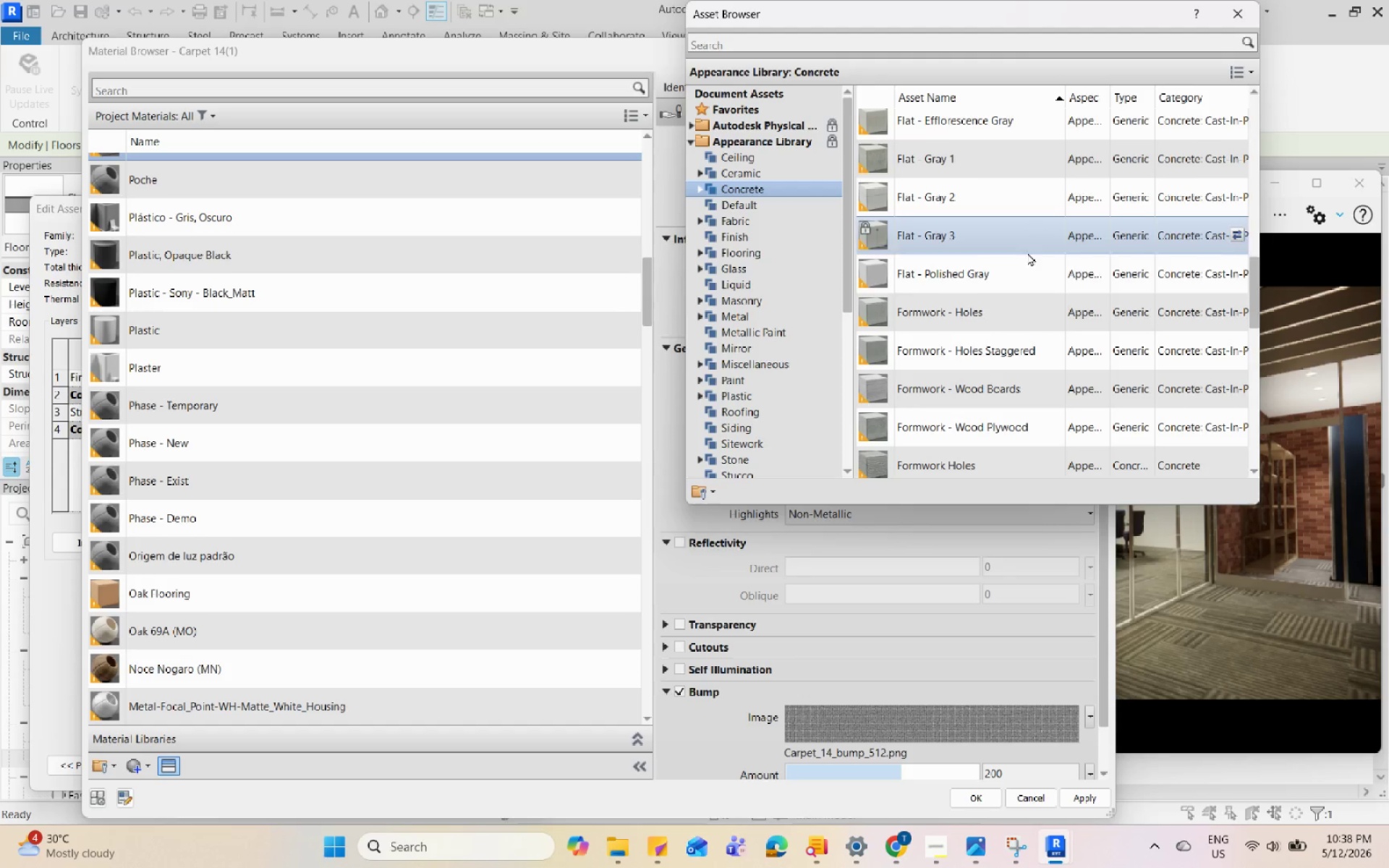 
left_click([1002, 273])
 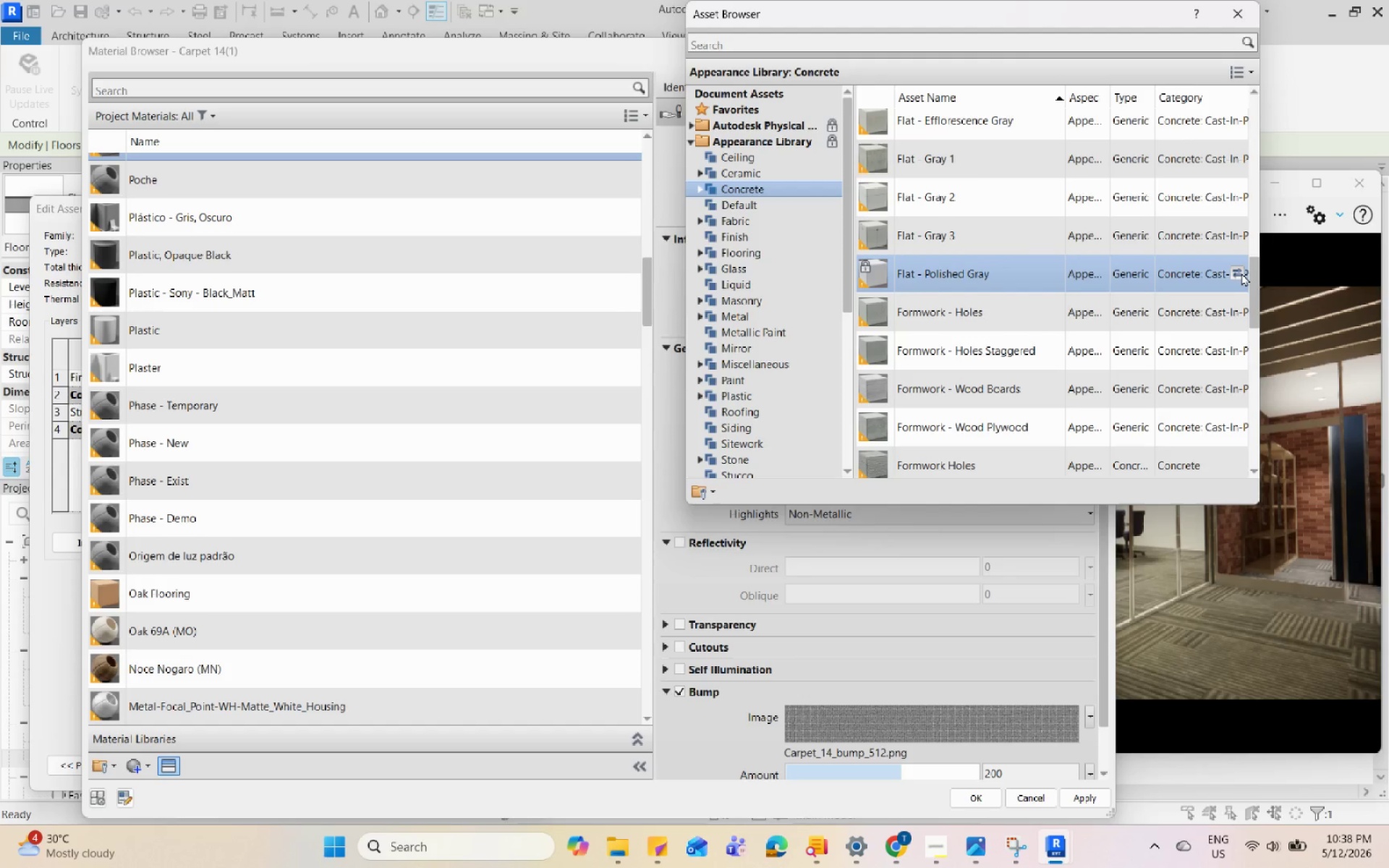 
left_click([1236, 263])
 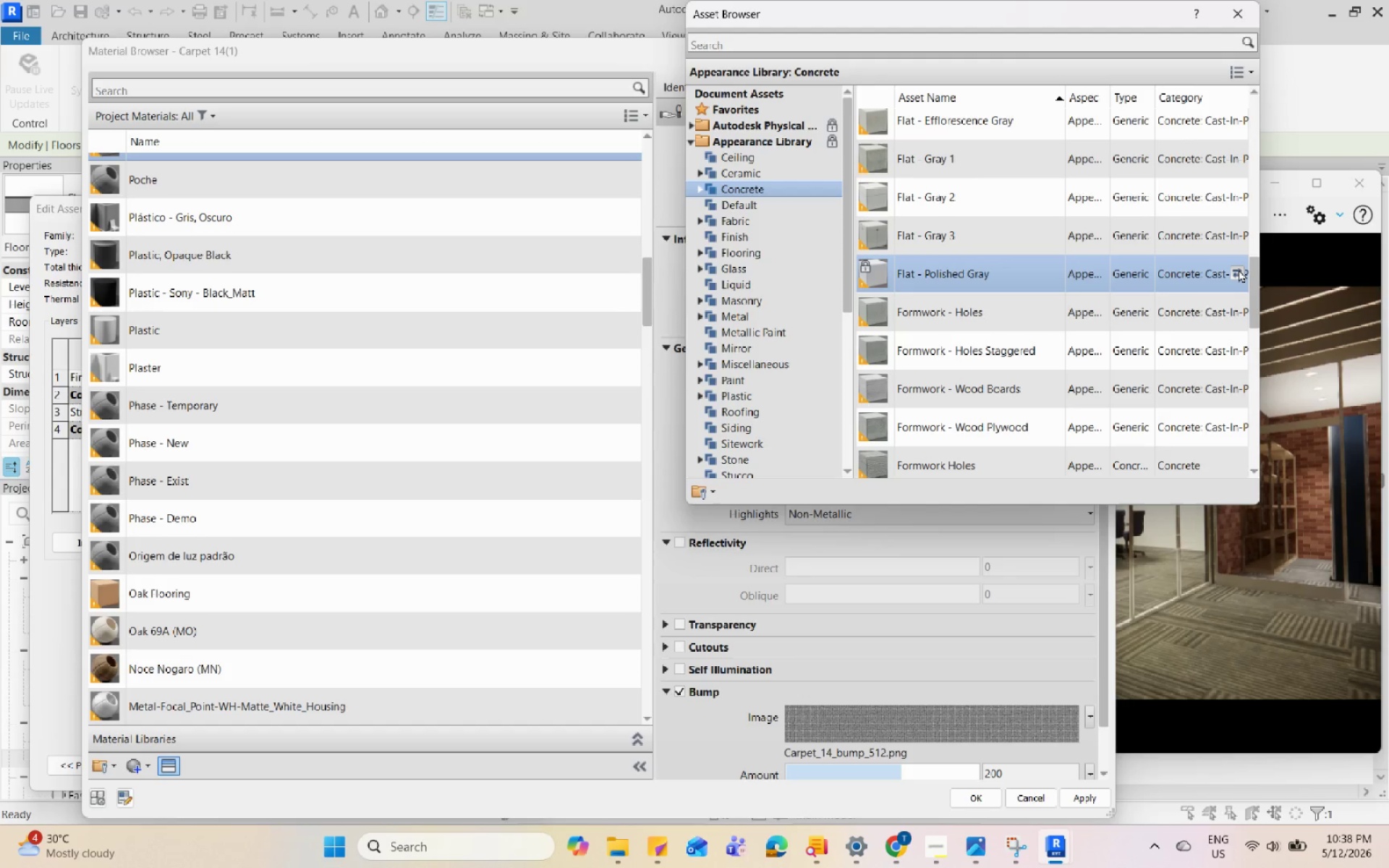 
left_click([1239, 269])
 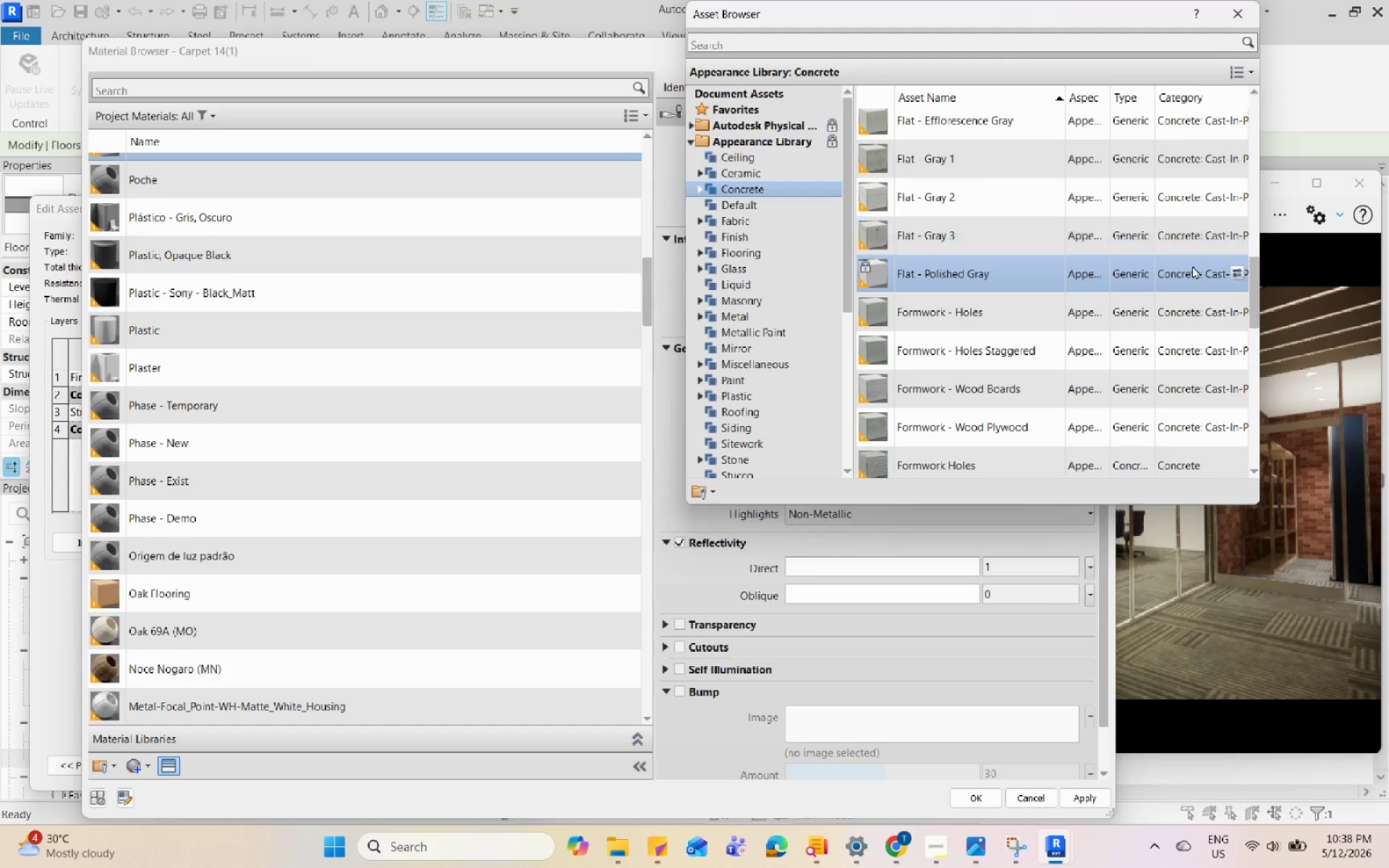 
left_click_drag(start_coordinate=[1257, 289], to_coordinate=[1265, 155])
 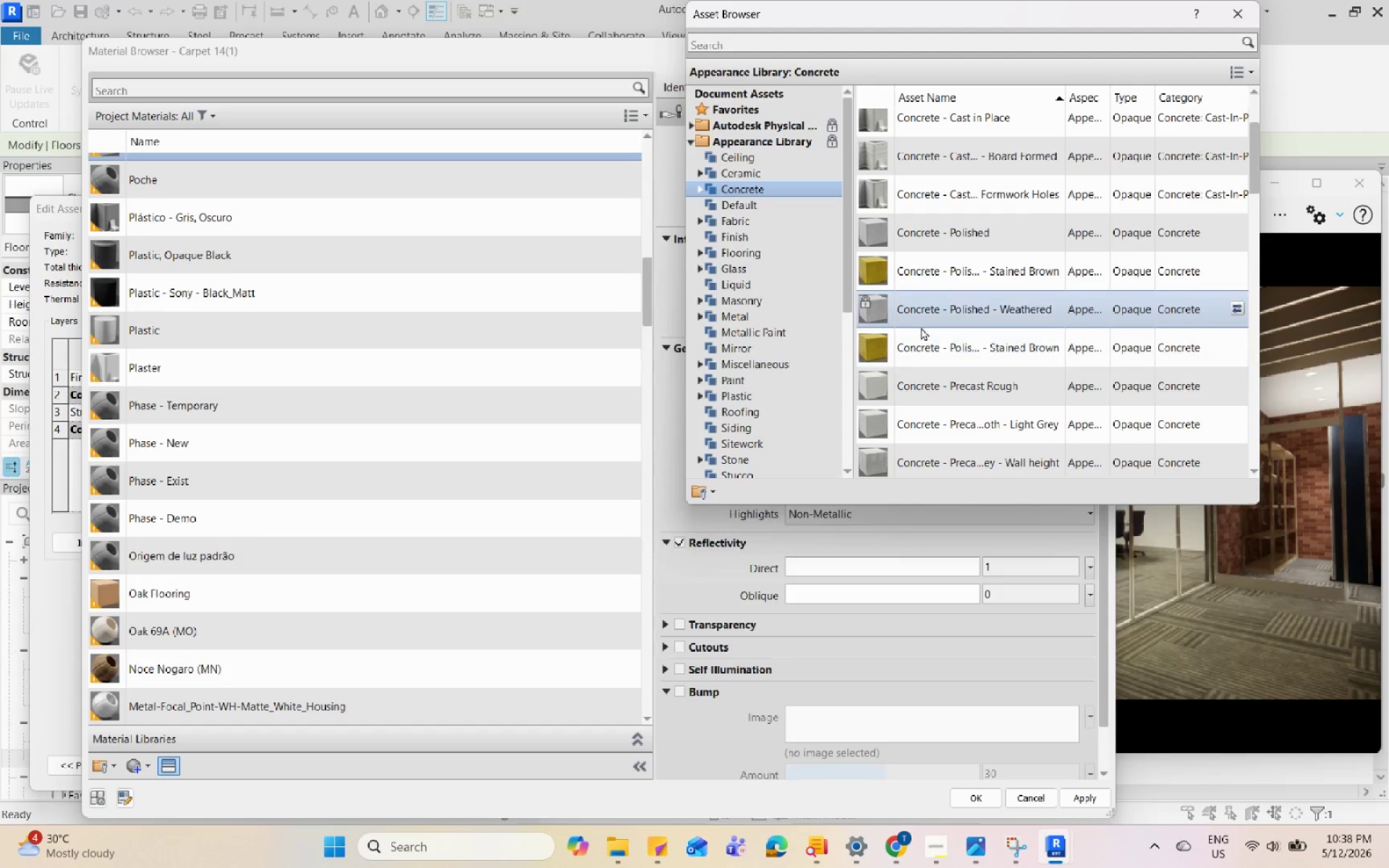 
left_click([939, 315])
 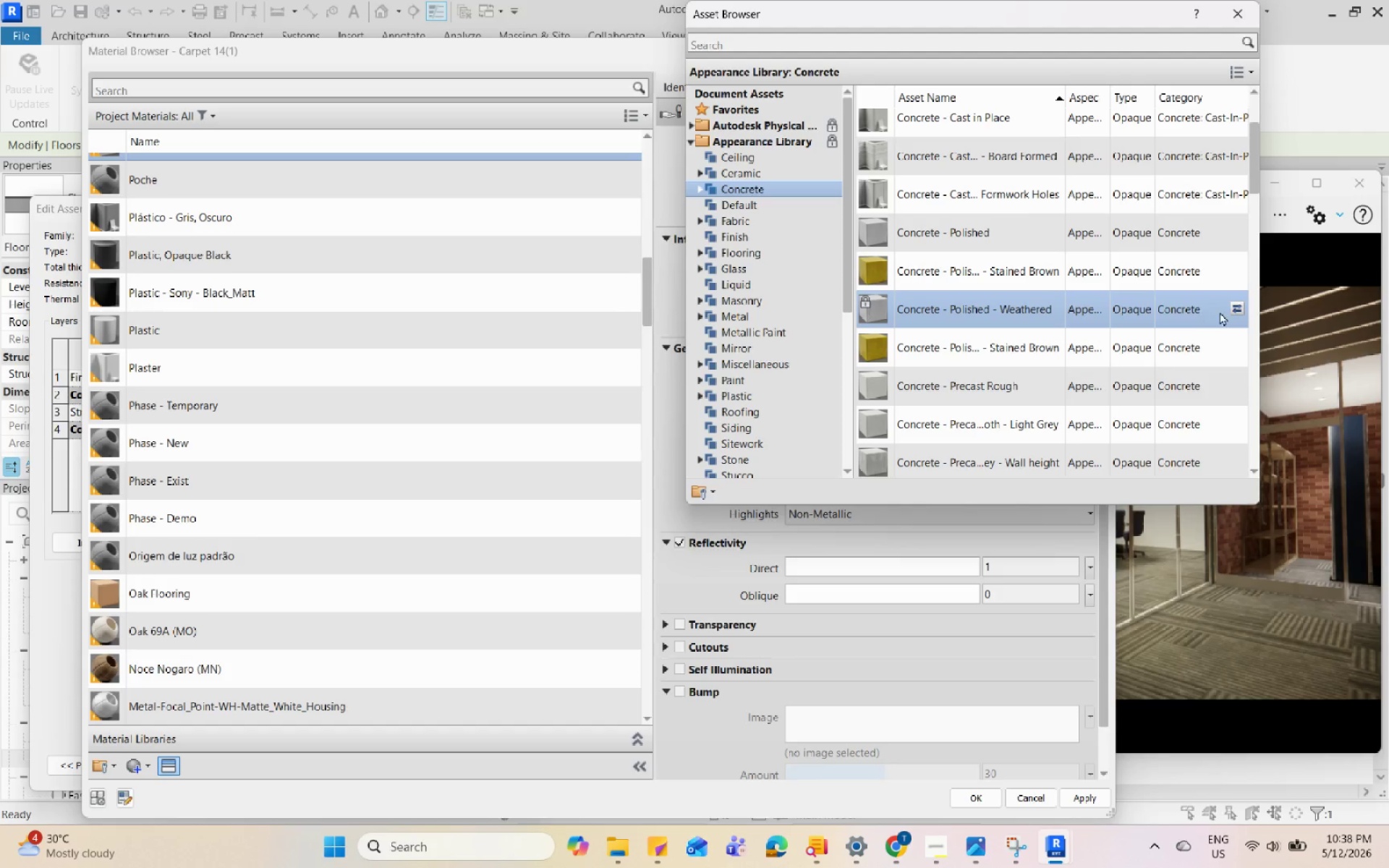 
left_click([1231, 310])
 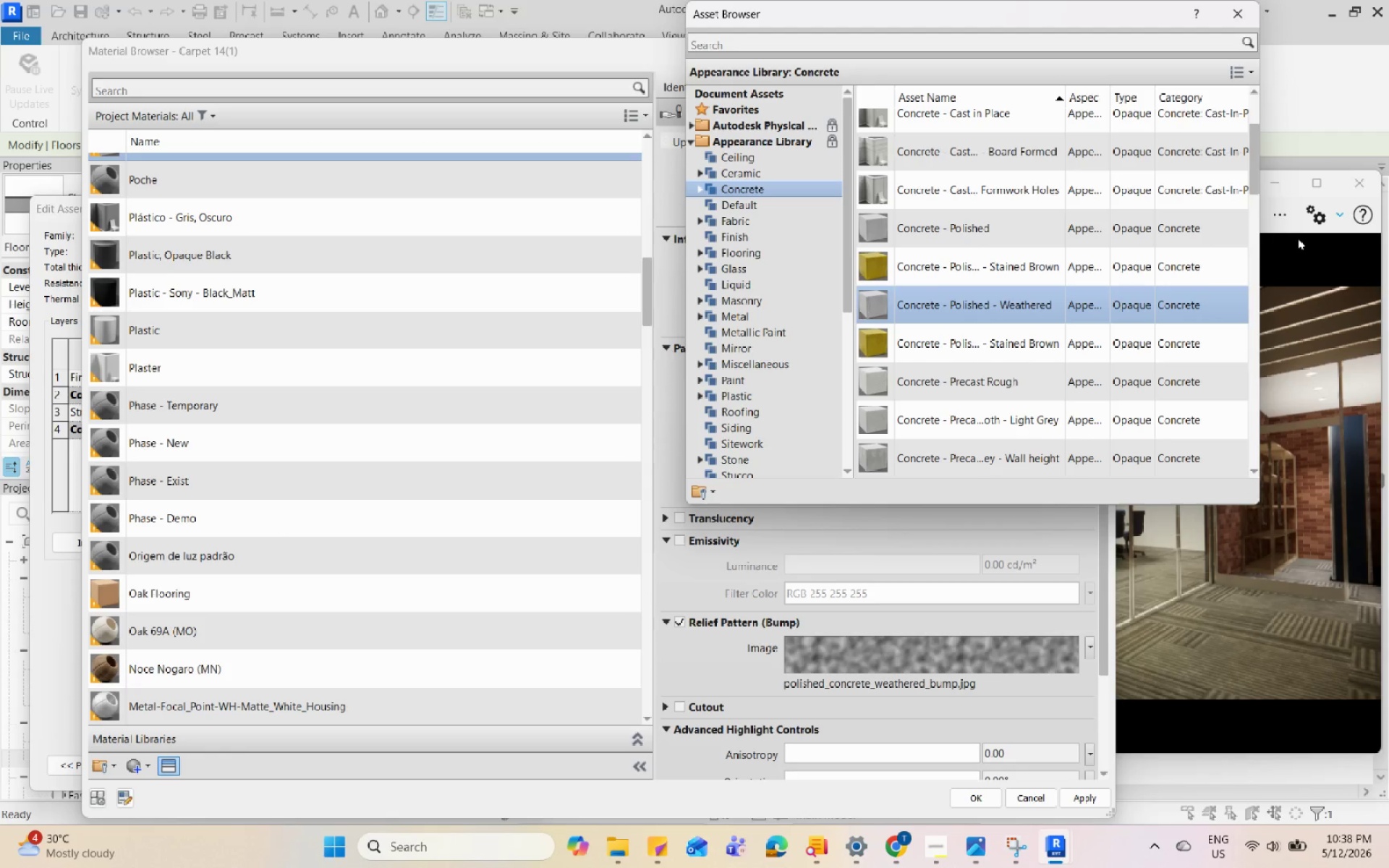 
left_click([1247, 9])
 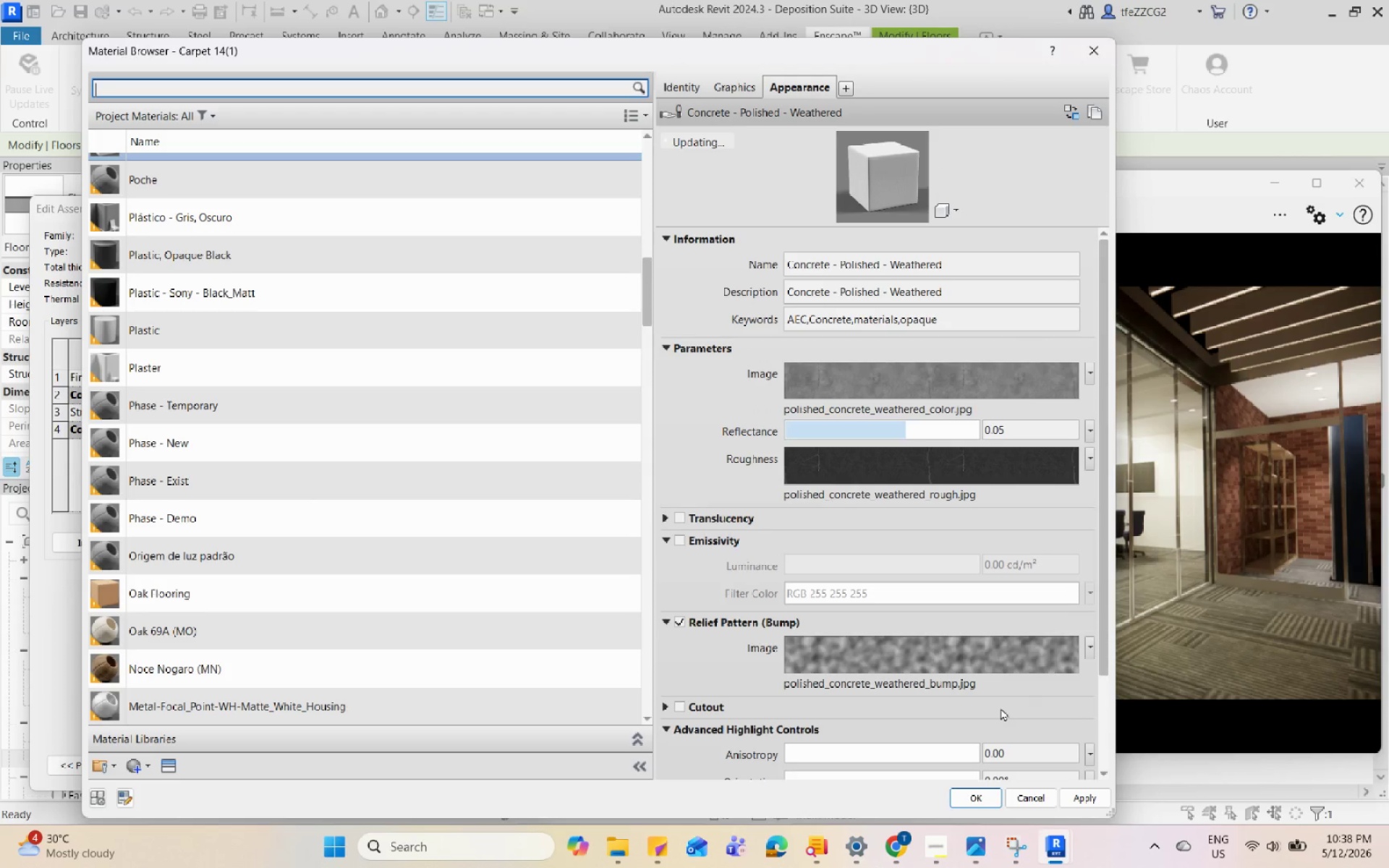 
left_click([737, 85])
 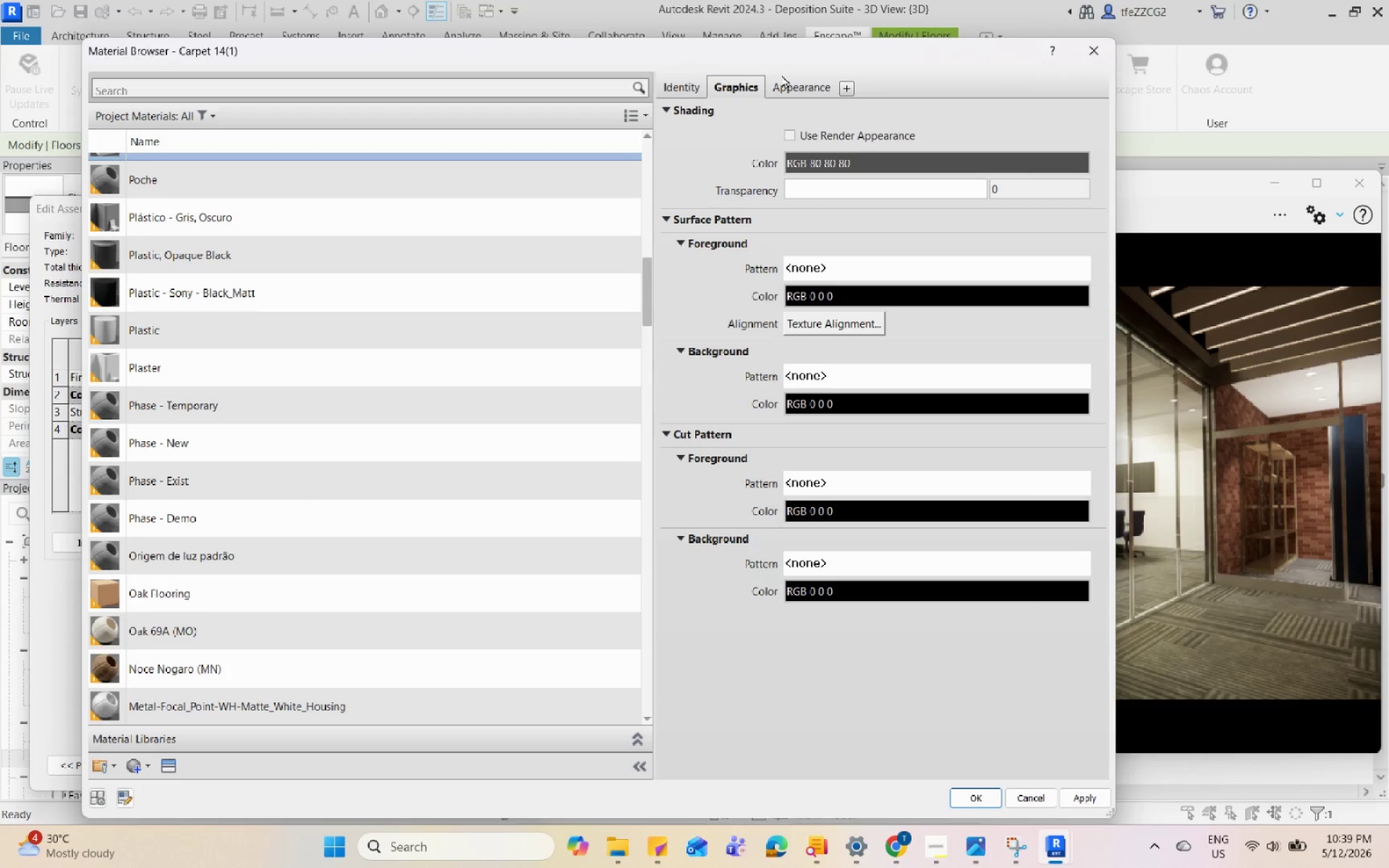 
double_click([795, 89])
 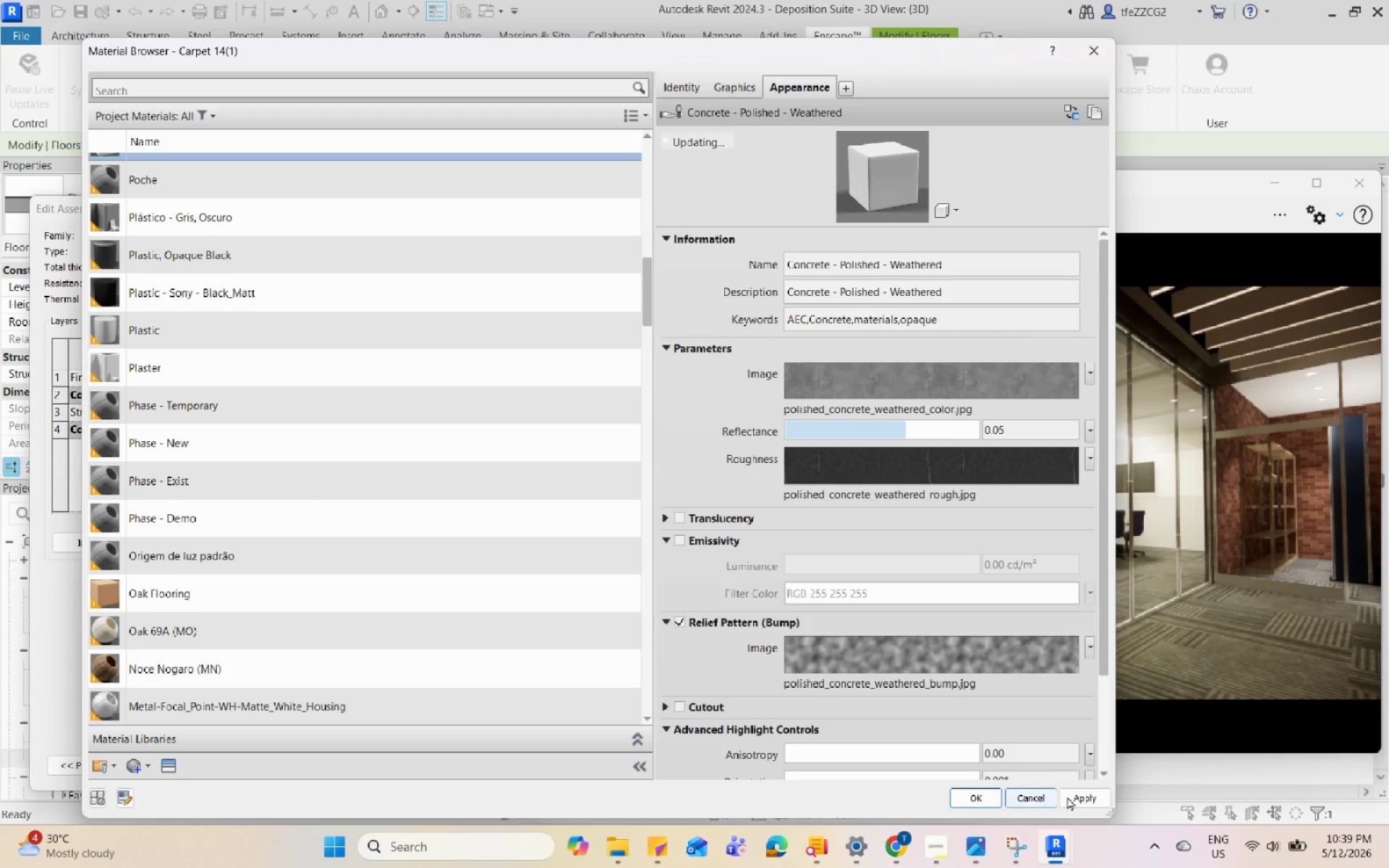 
left_click([1074, 798])
 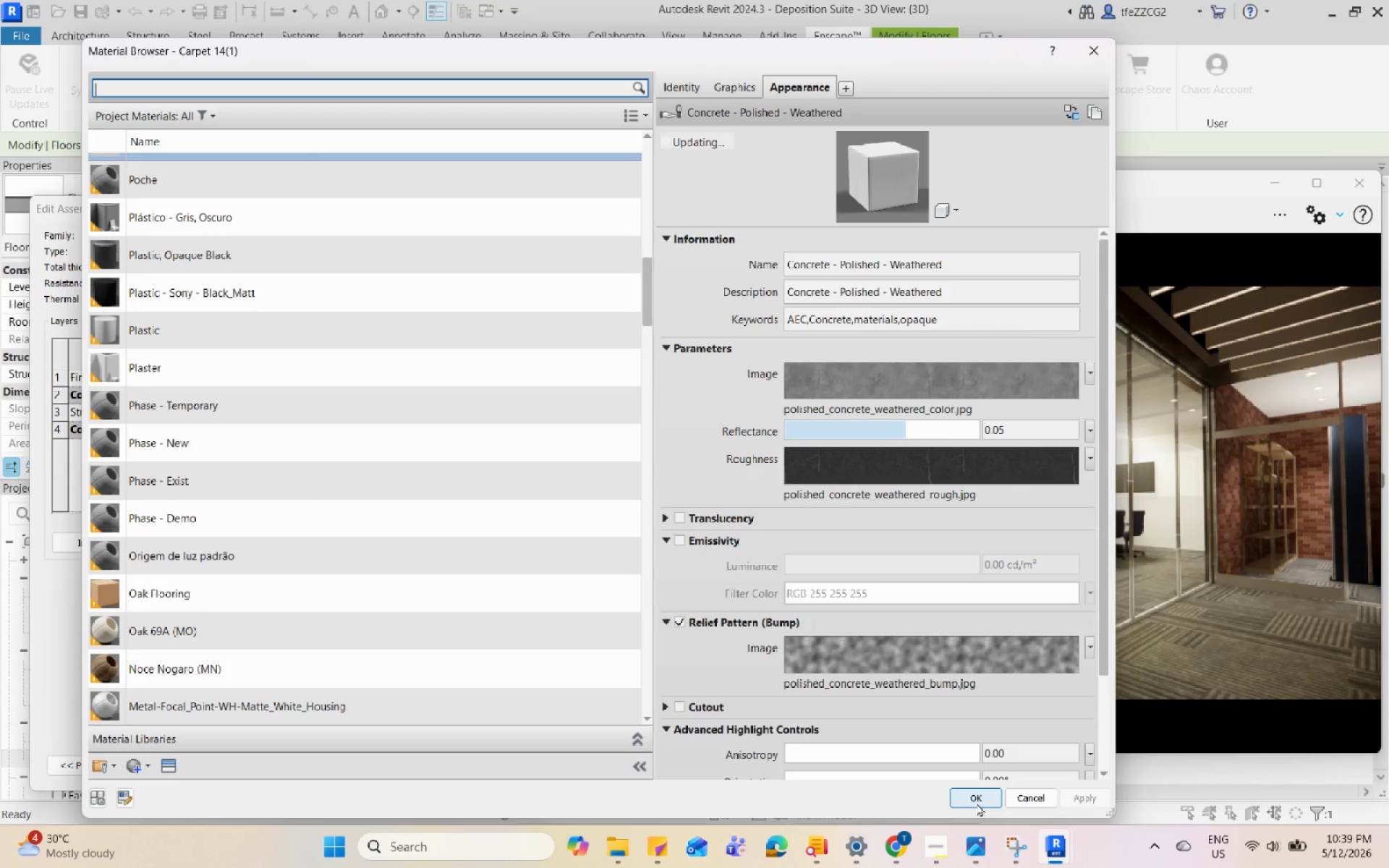 
left_click([977, 803])
 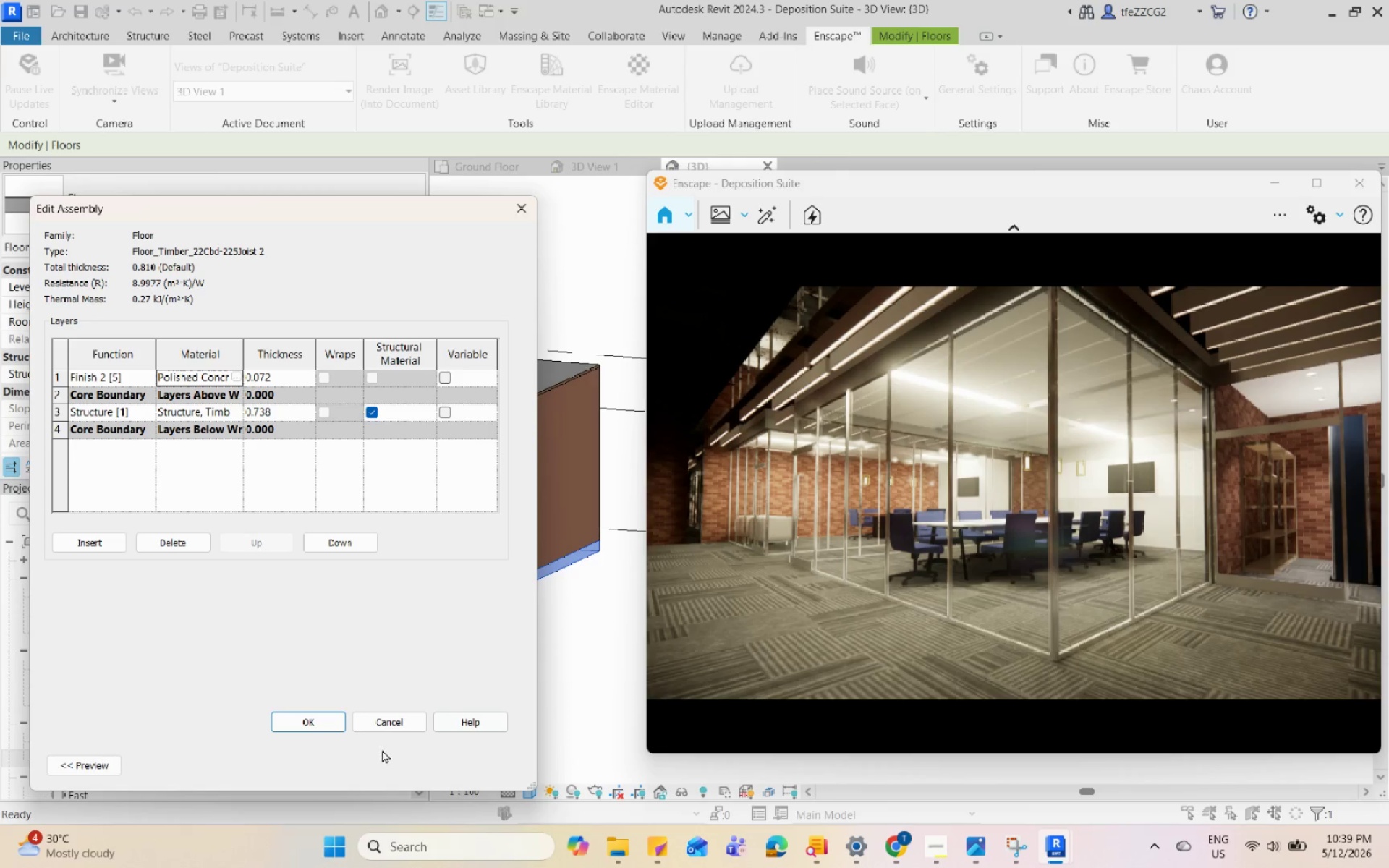 
left_click([330, 722])
 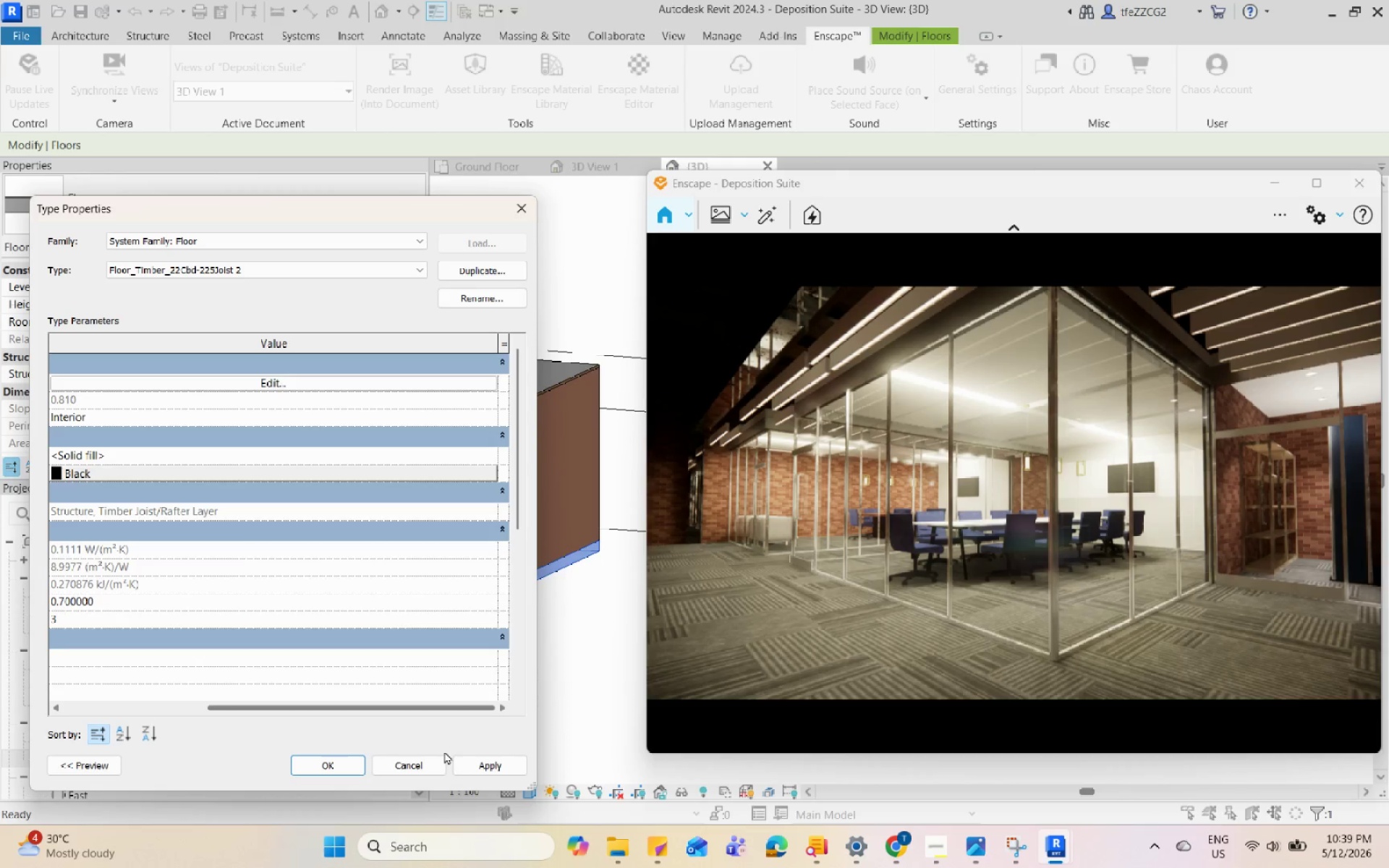 
left_click([479, 769])
 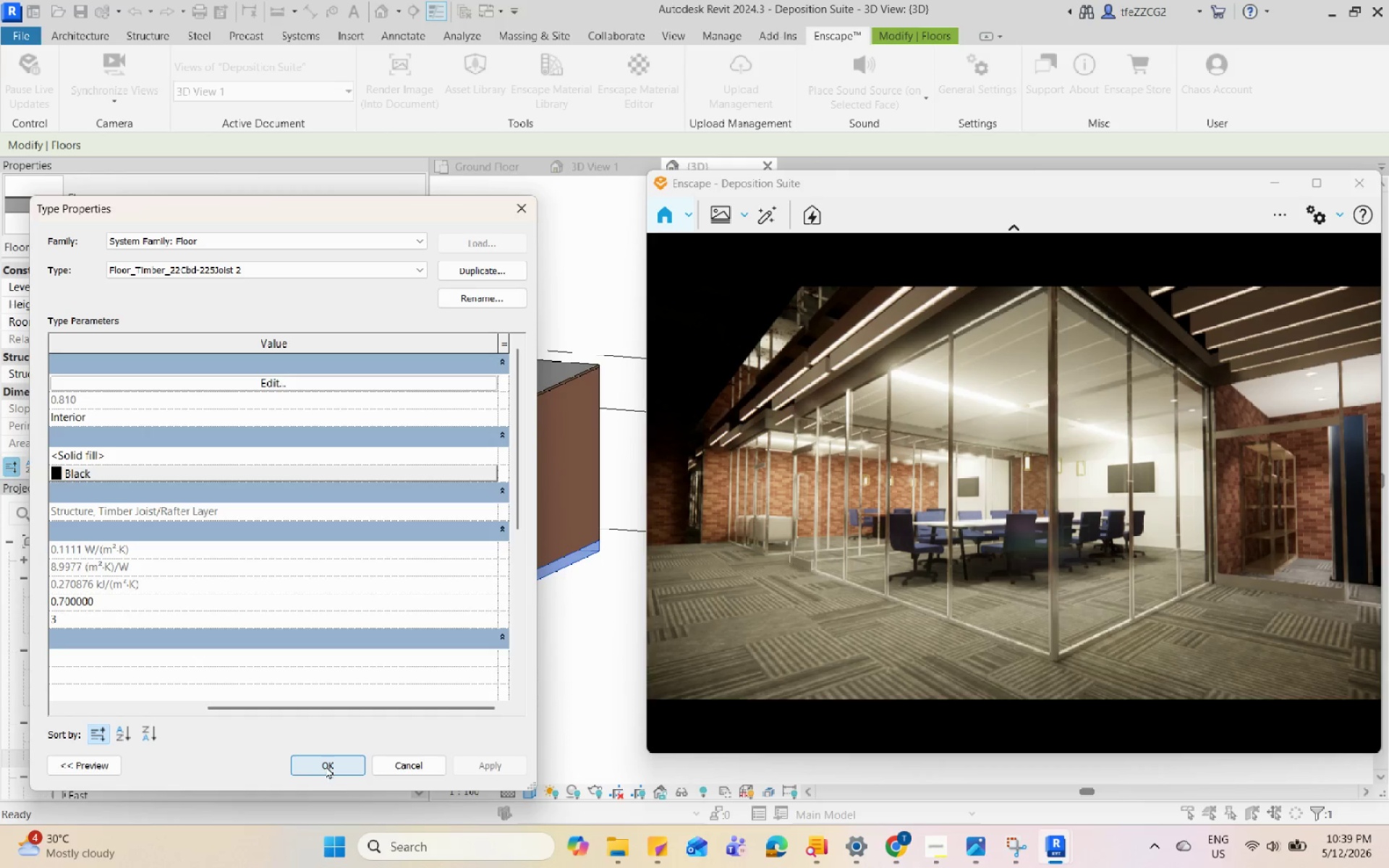 
left_click([322, 760])
 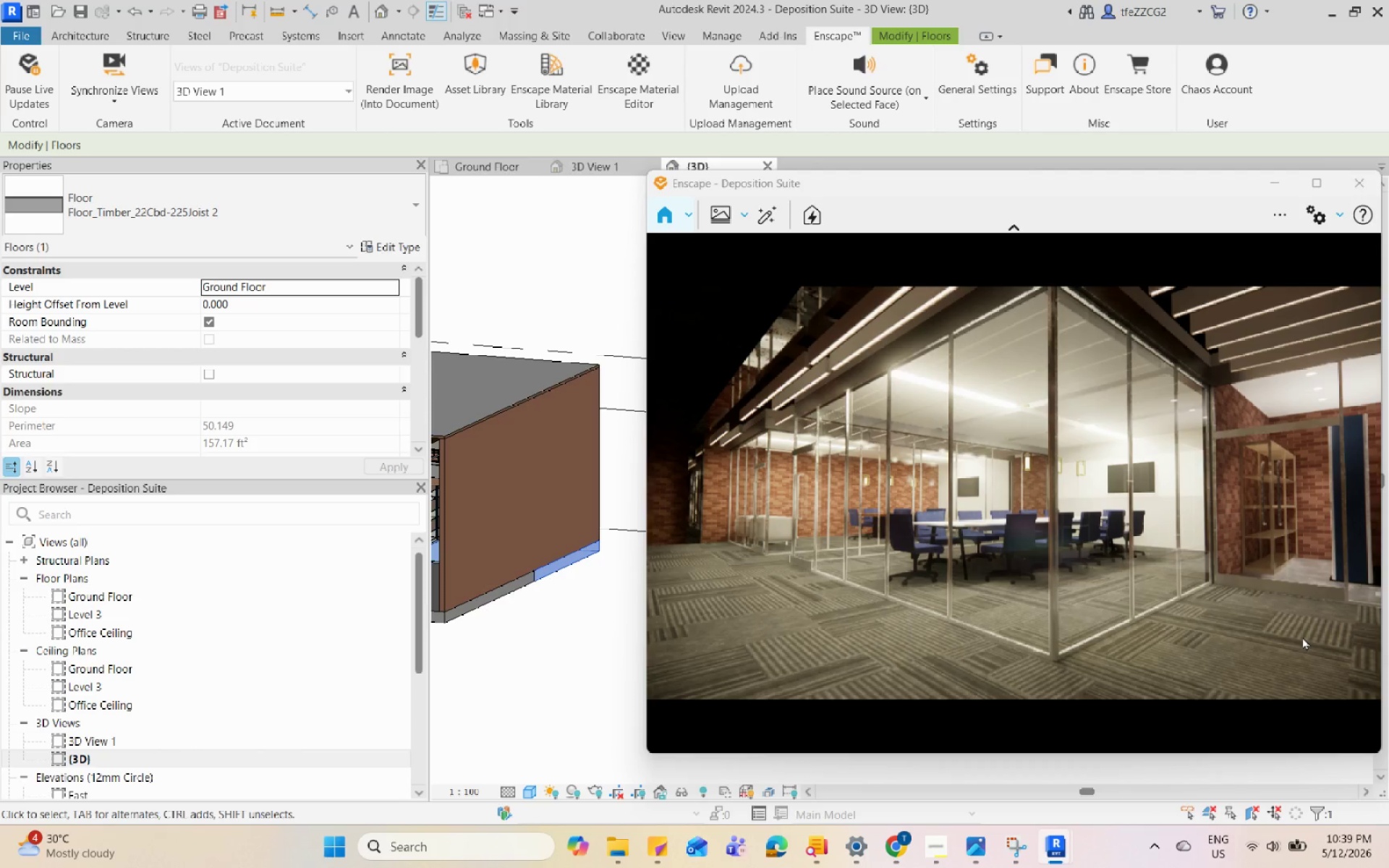 
wait(43.36)
 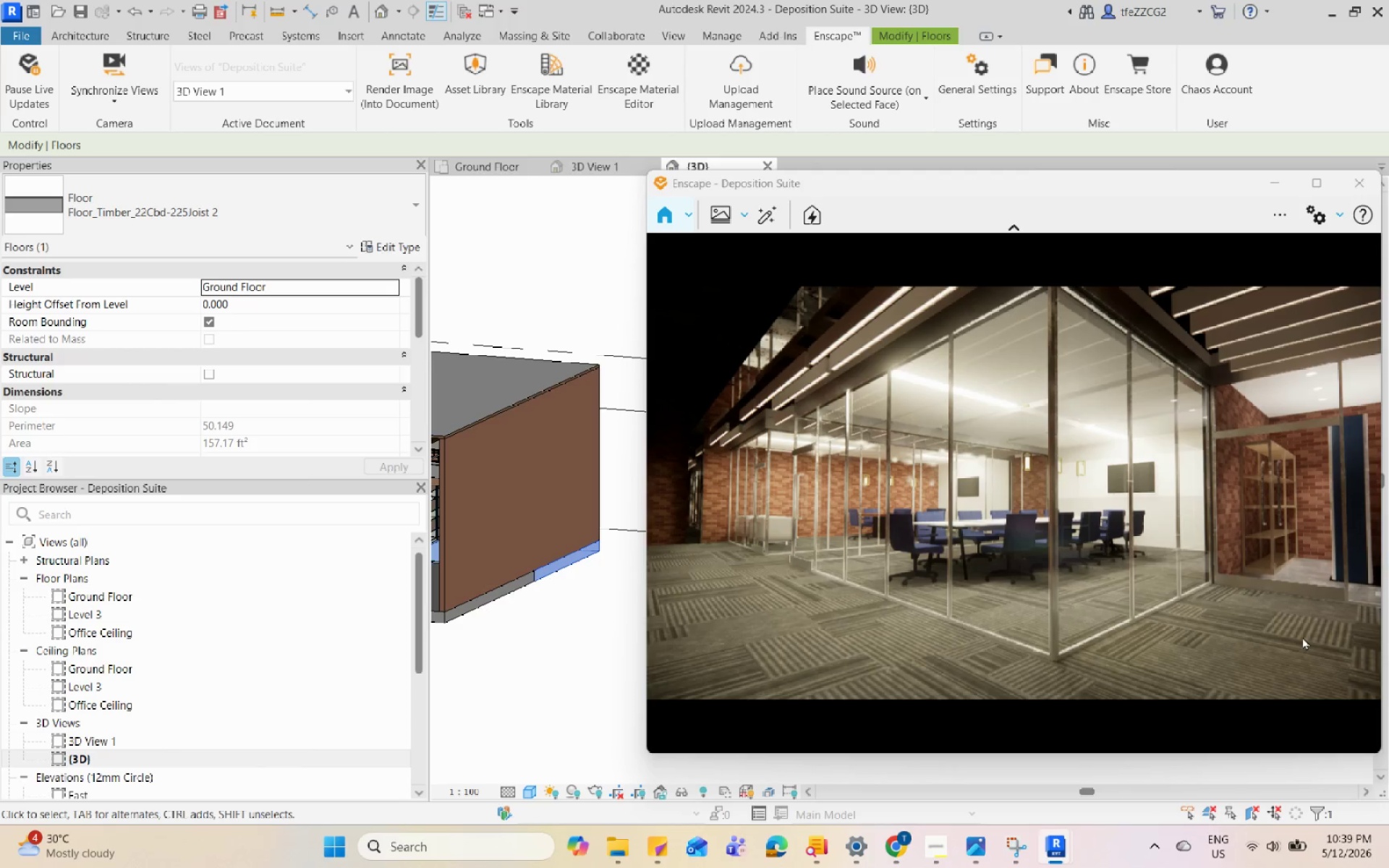 
key(Escape)
 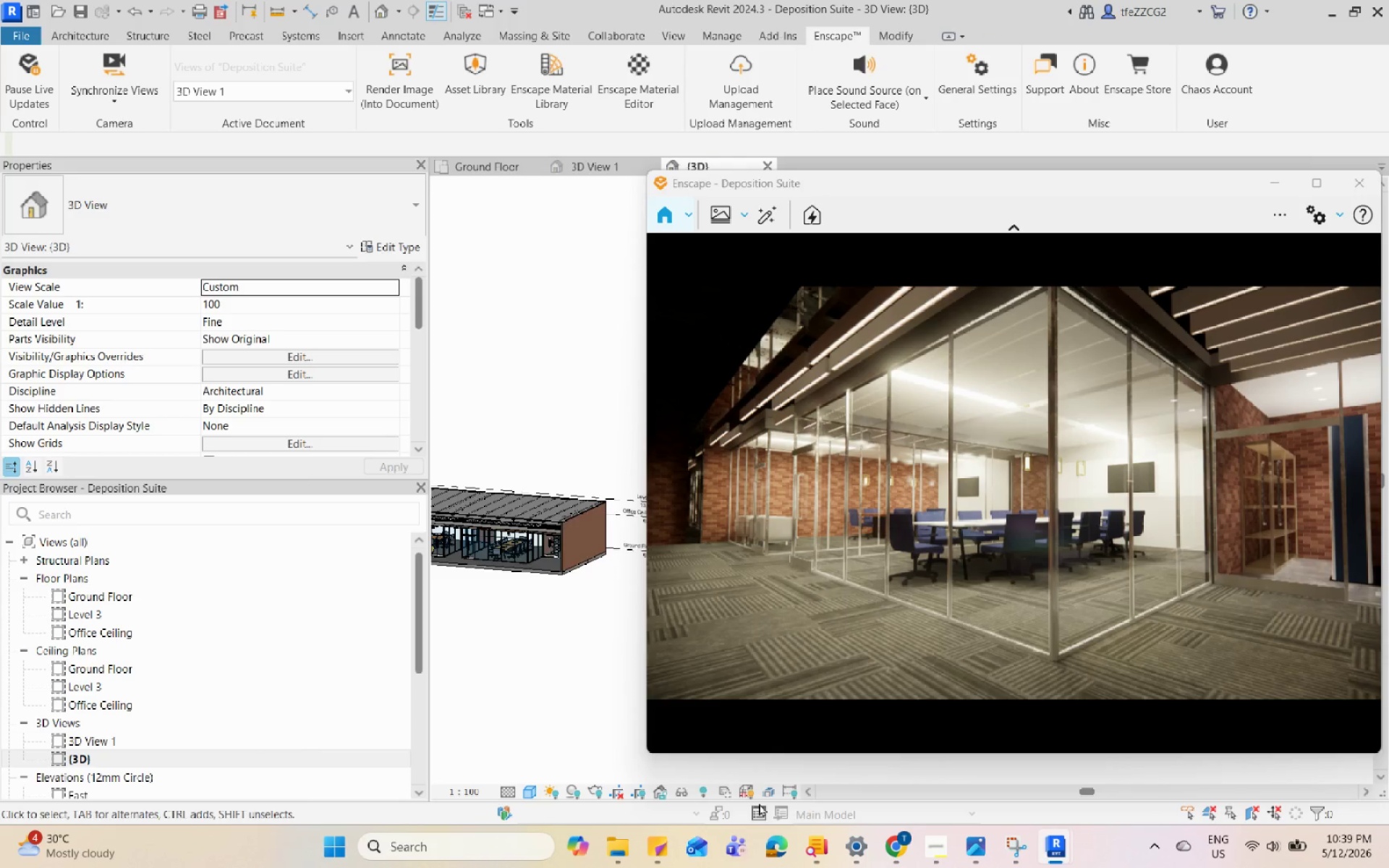 
scroll: coordinate [550, 465], scroll_direction: down, amount: 16.0
 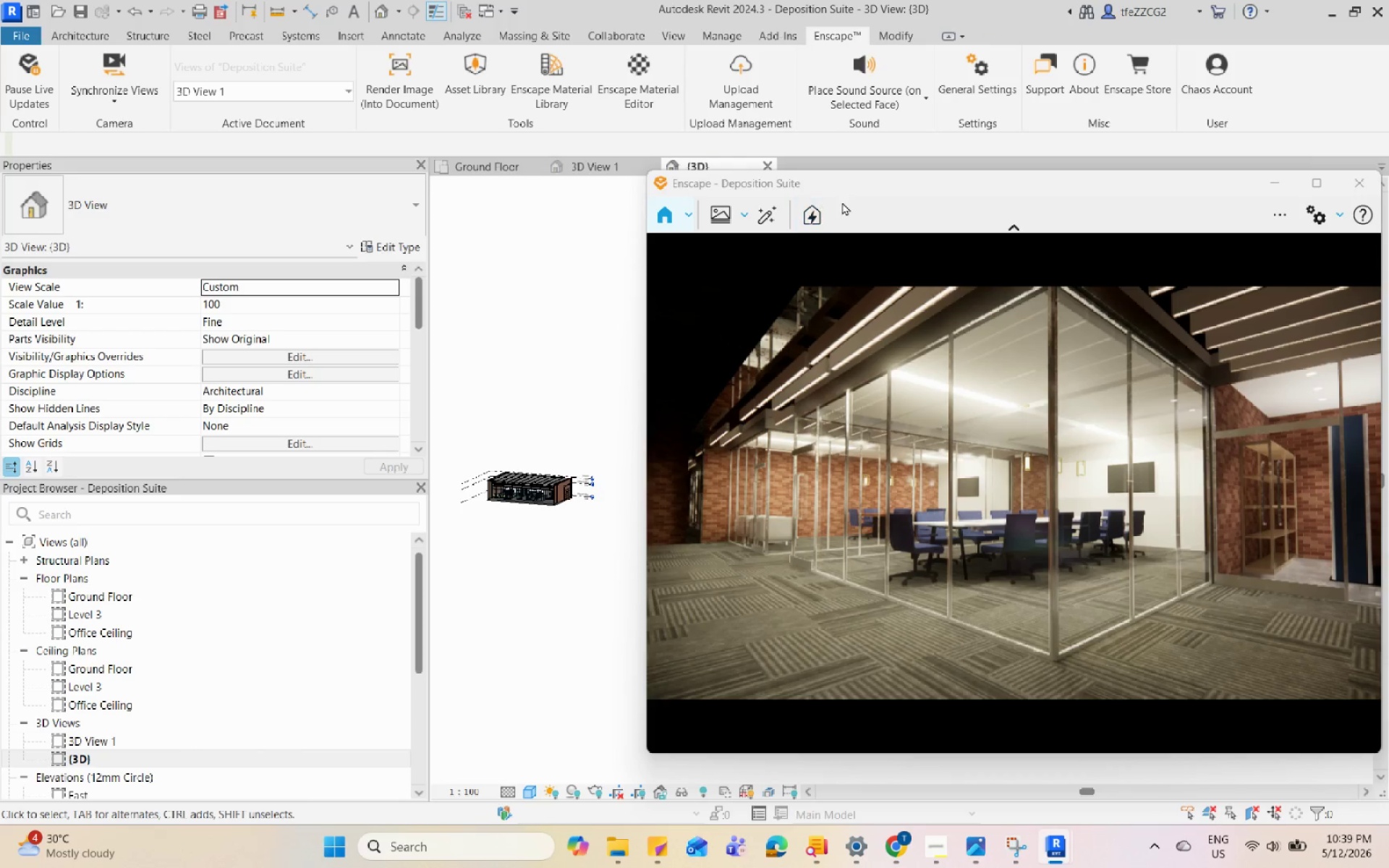 
left_click_drag(start_coordinate=[854, 190], to_coordinate=[876, 158])
 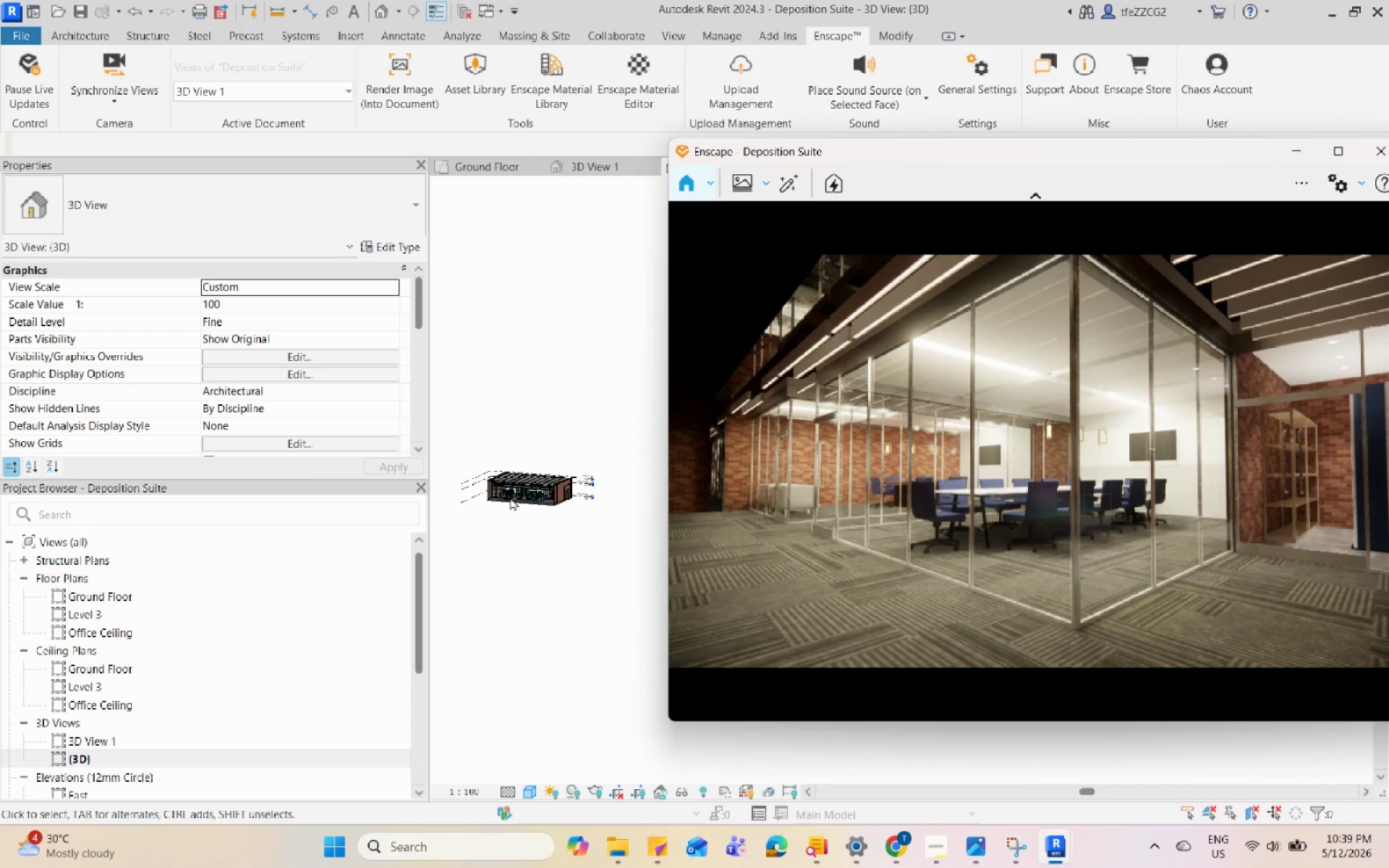 
scroll: coordinate [545, 437], scroll_direction: up, amount: 12.0
 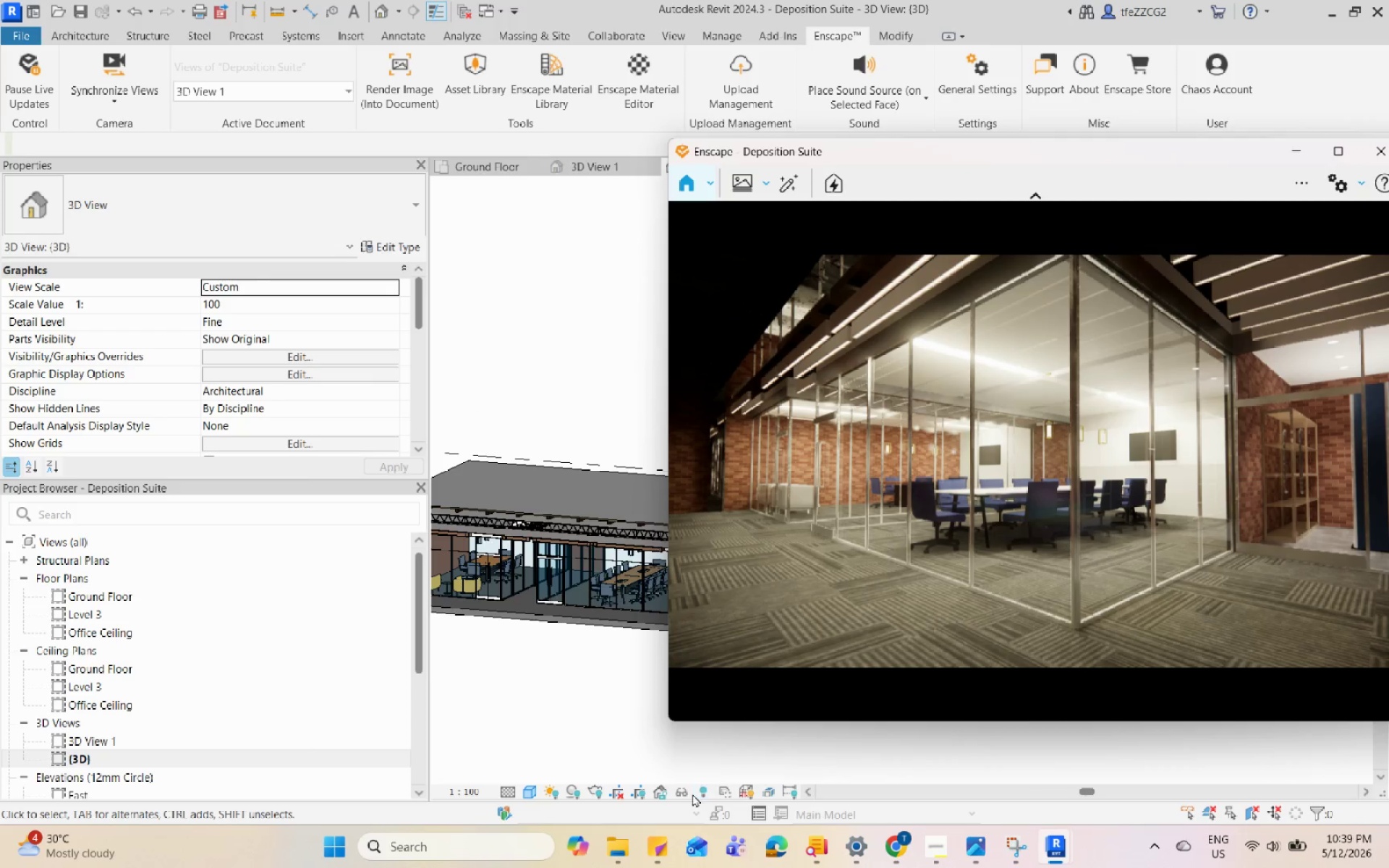 
left_click([702, 793])
 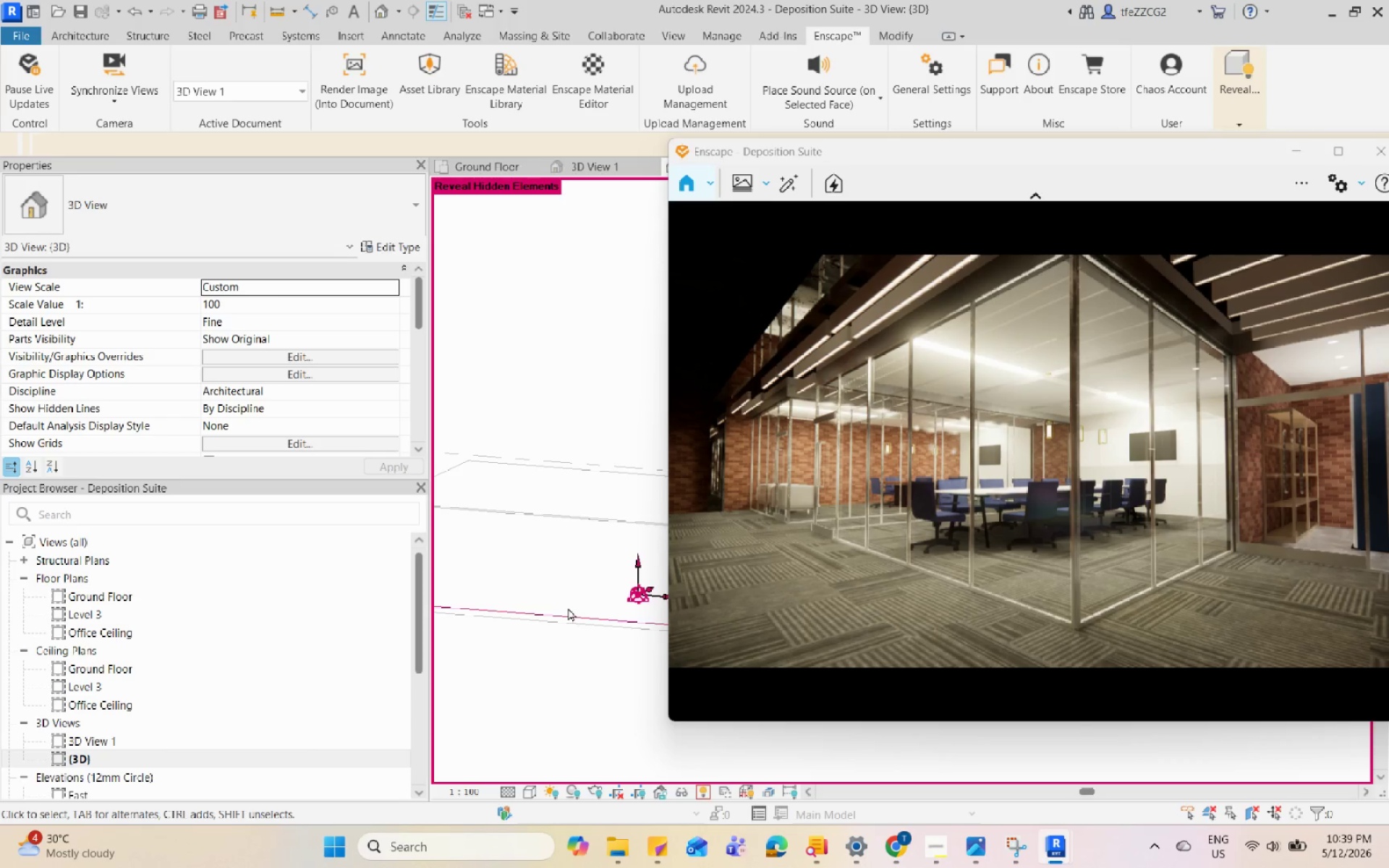 
left_click([567, 616])
 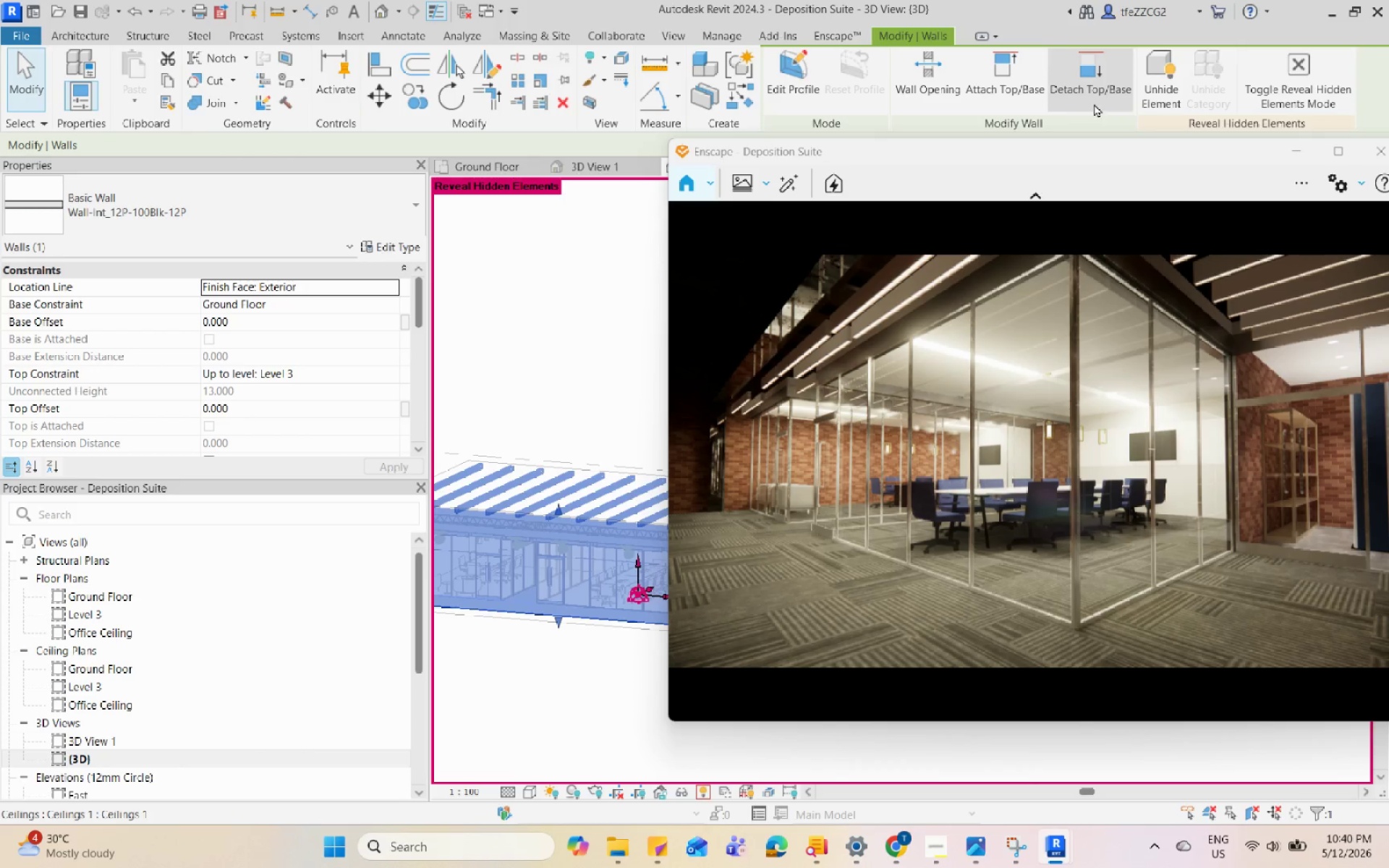 
left_click([1167, 88])
 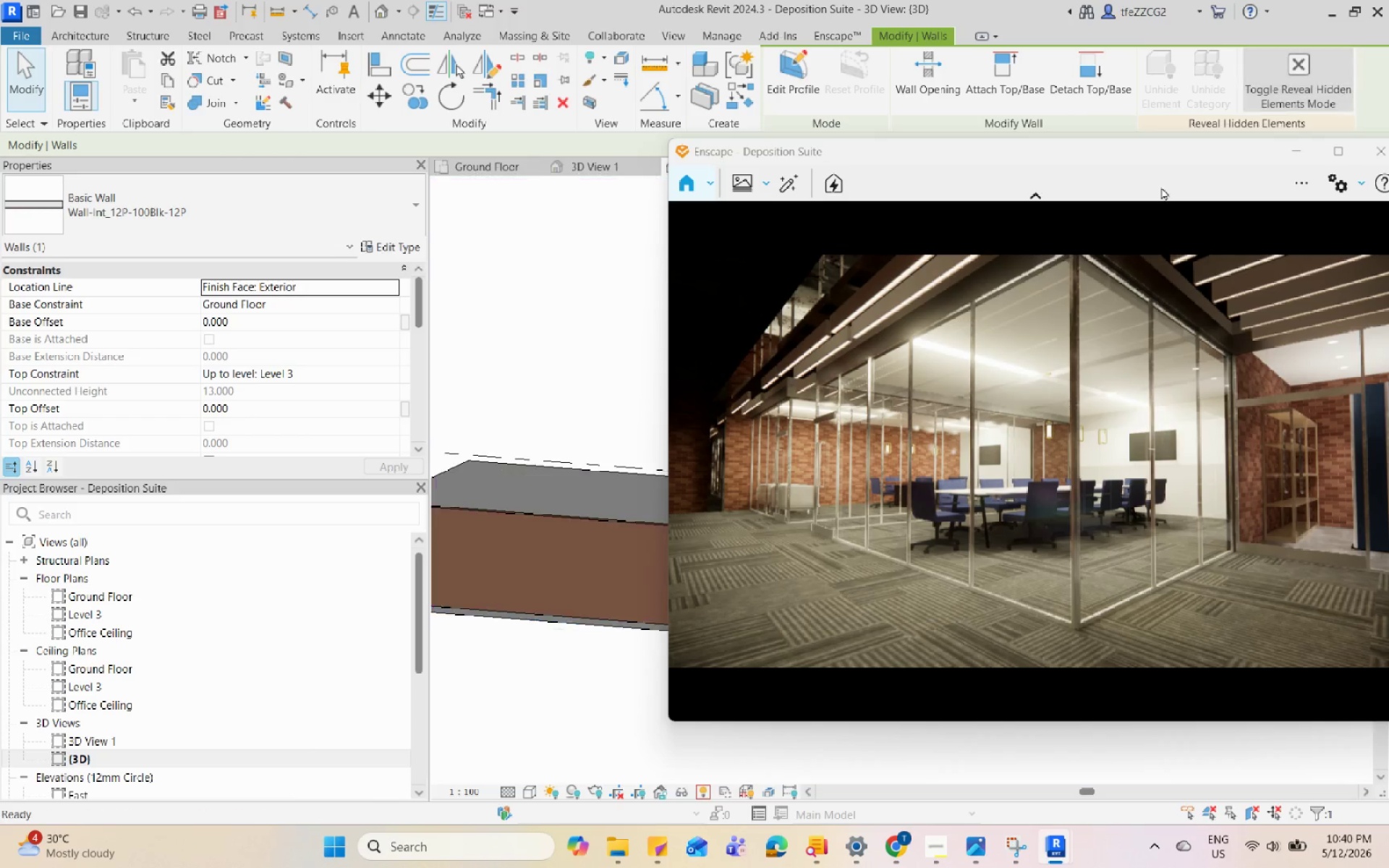 
scroll: coordinate [497, 506], scroll_direction: up, amount: 2.0
 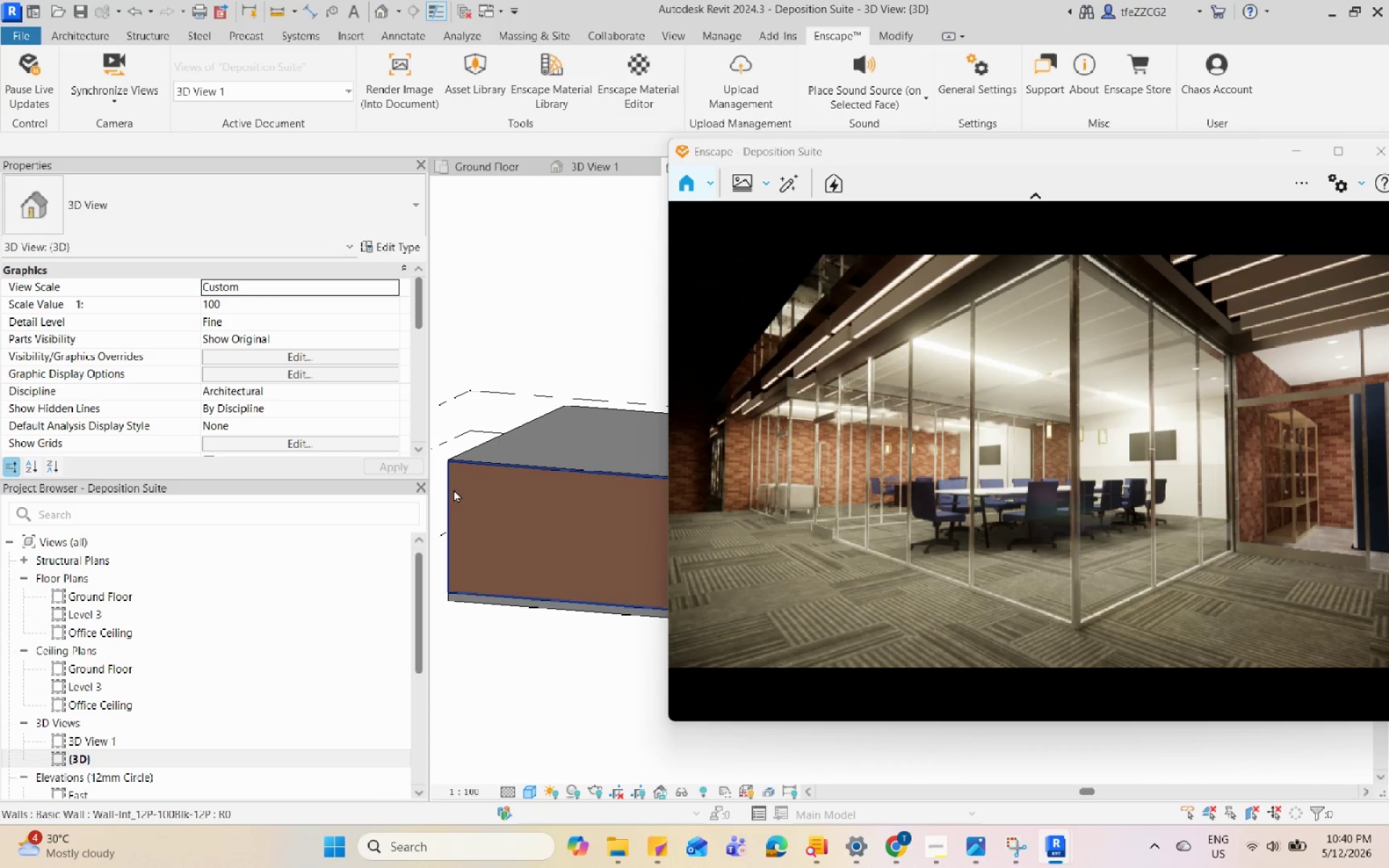 
left_click([451, 489])
 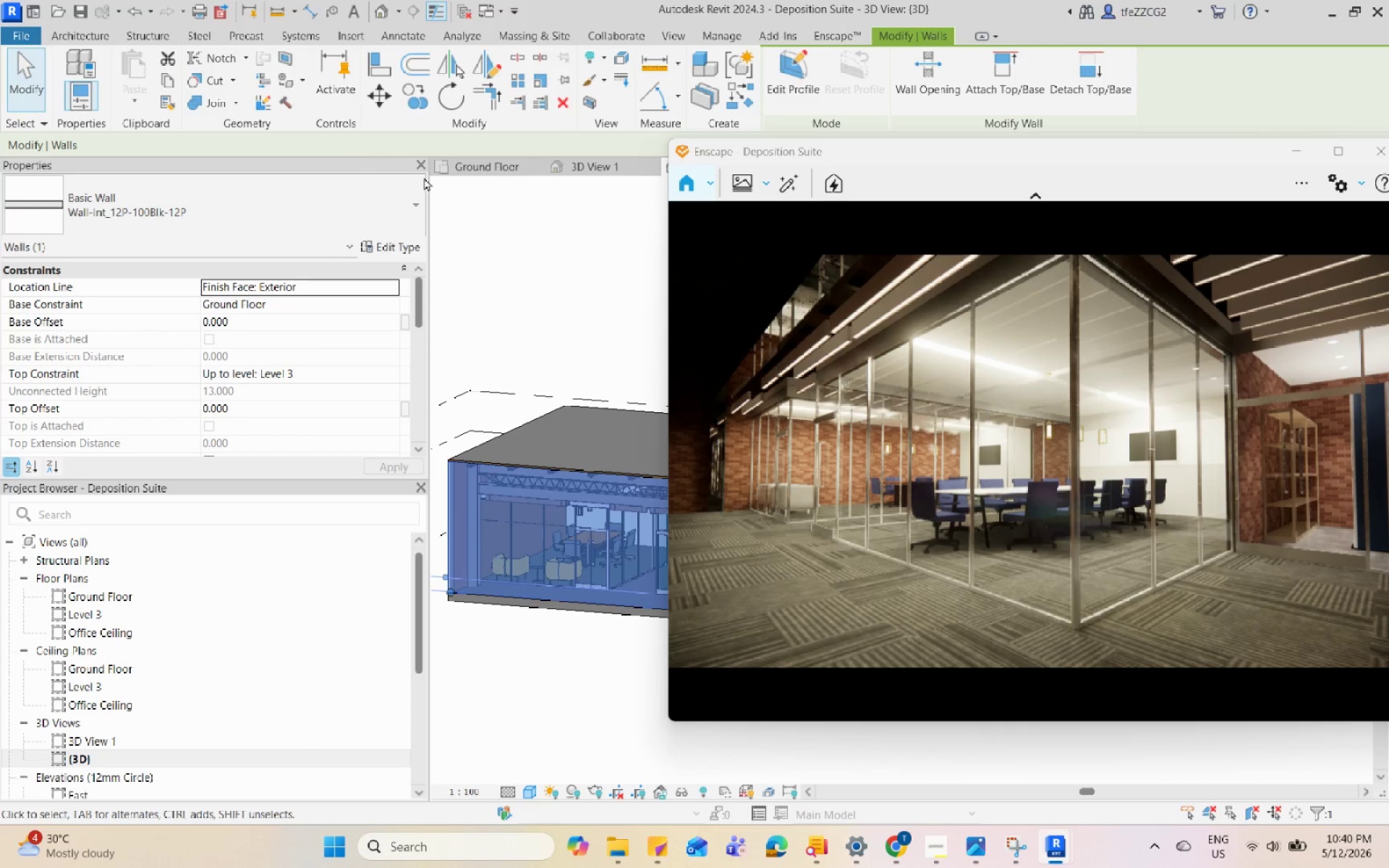 
left_click([456, 163])
 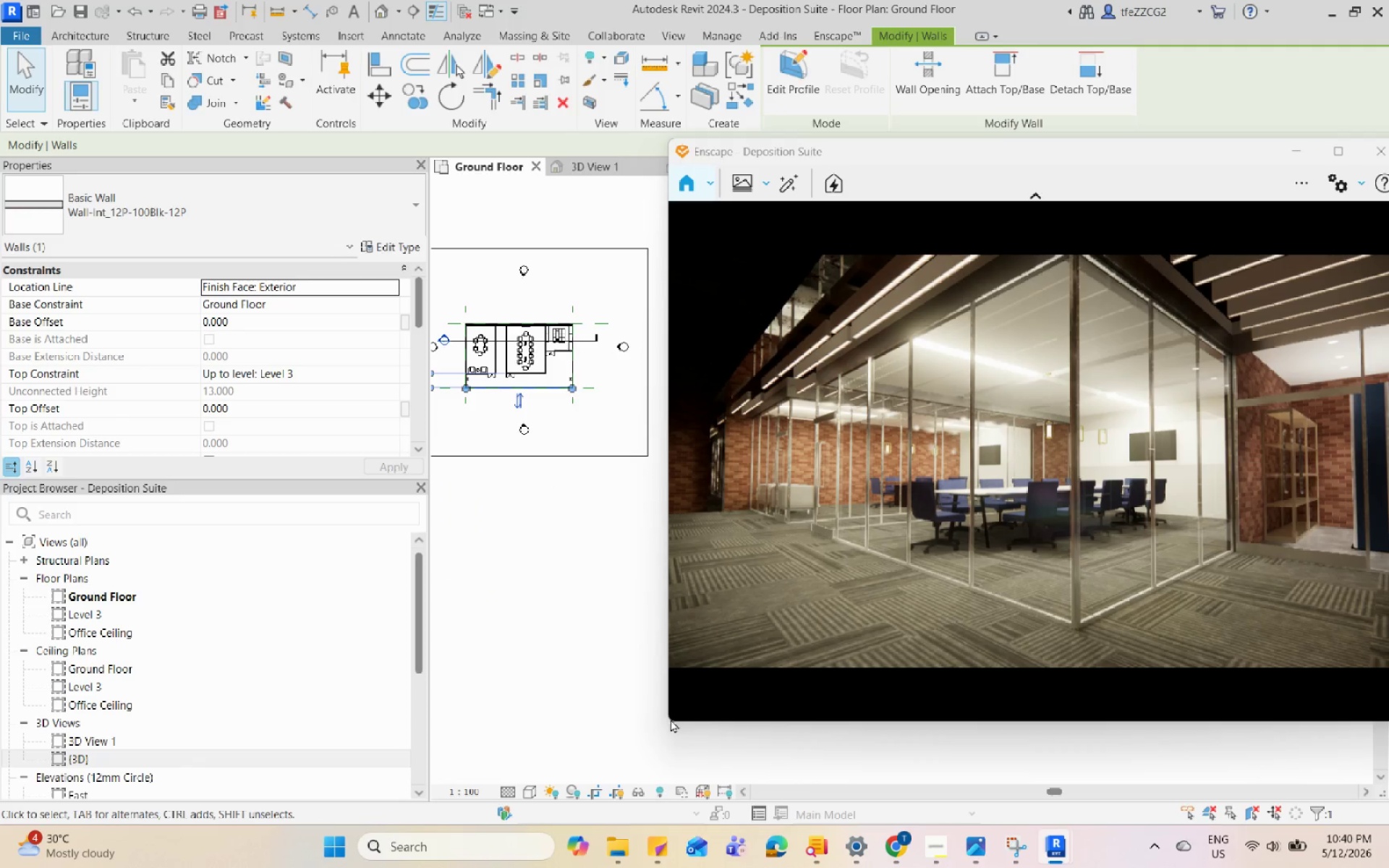 
left_click_drag(start_coordinate=[672, 726], to_coordinate=[846, 647])
 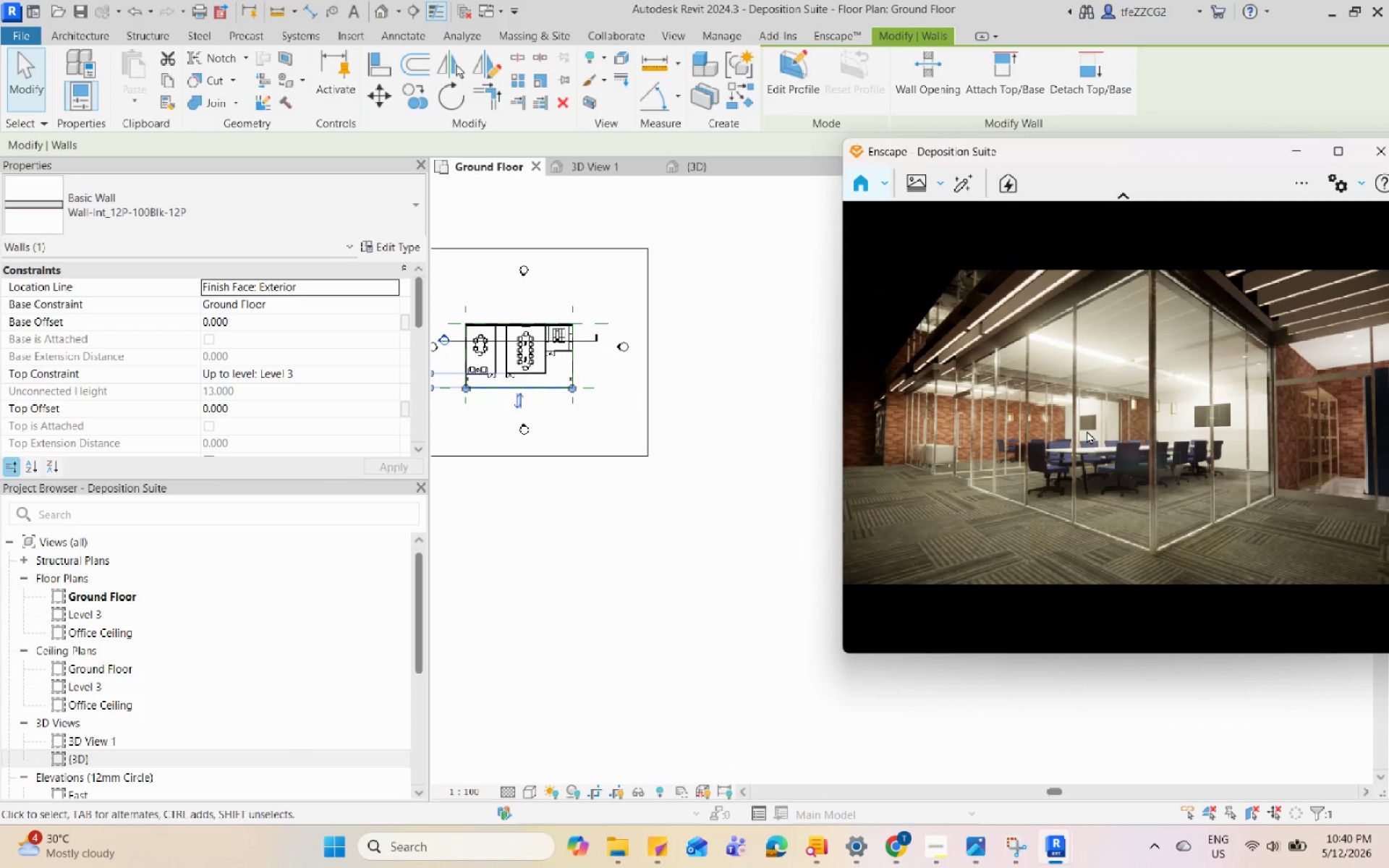 
scroll: coordinate [563, 323], scroll_direction: up, amount: 5.0
 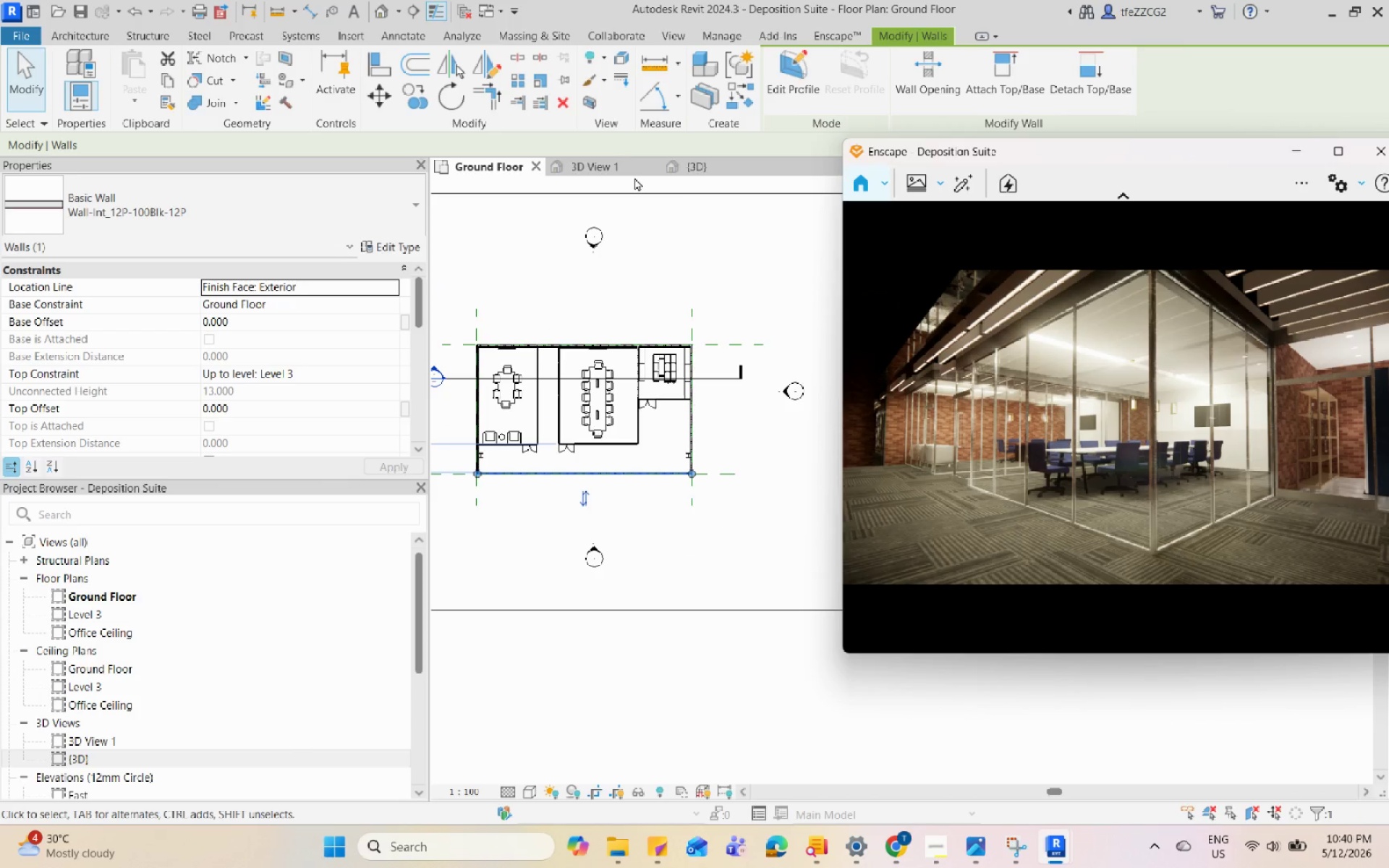 
left_click([618, 167])
 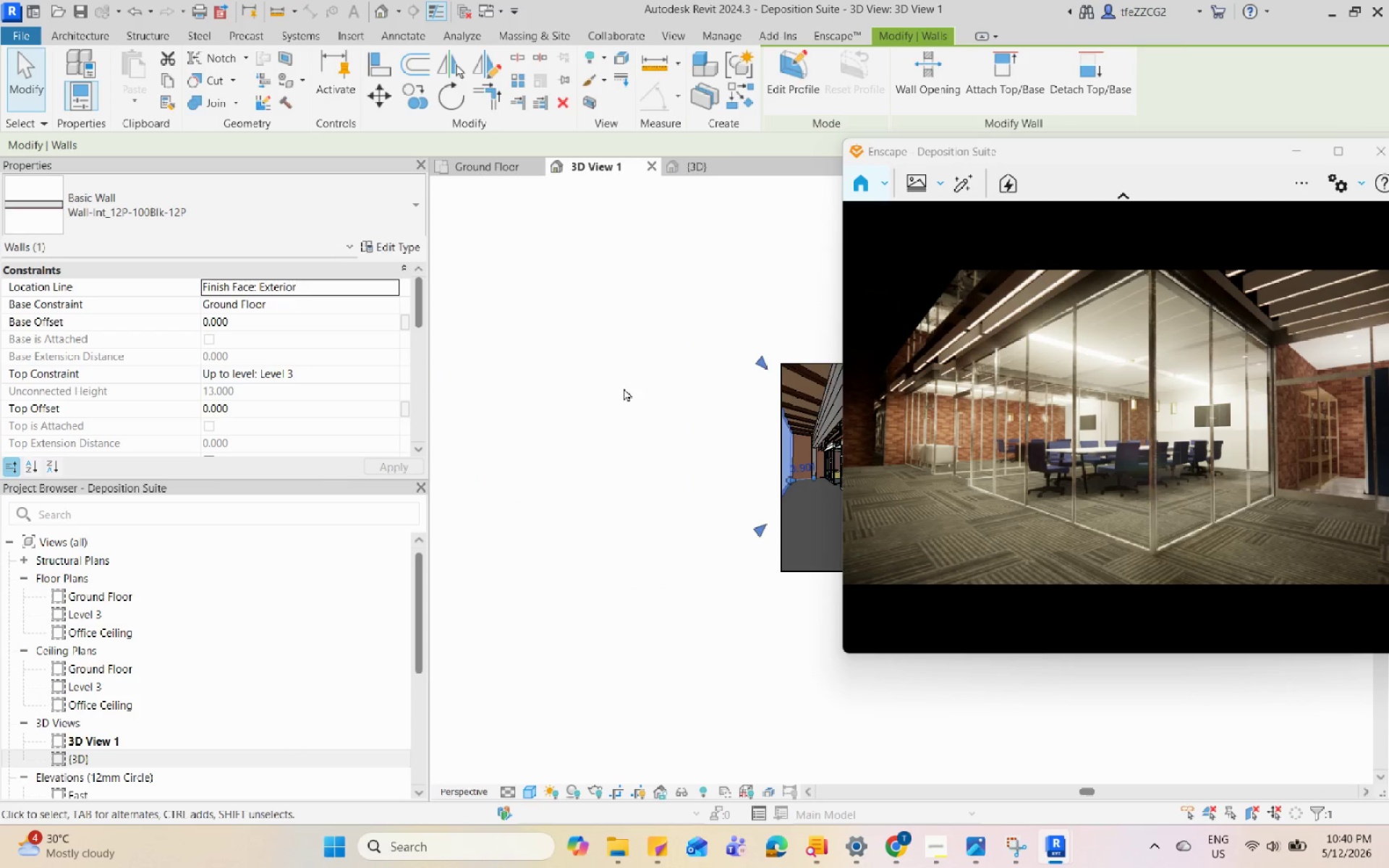 
left_click([645, 420])
 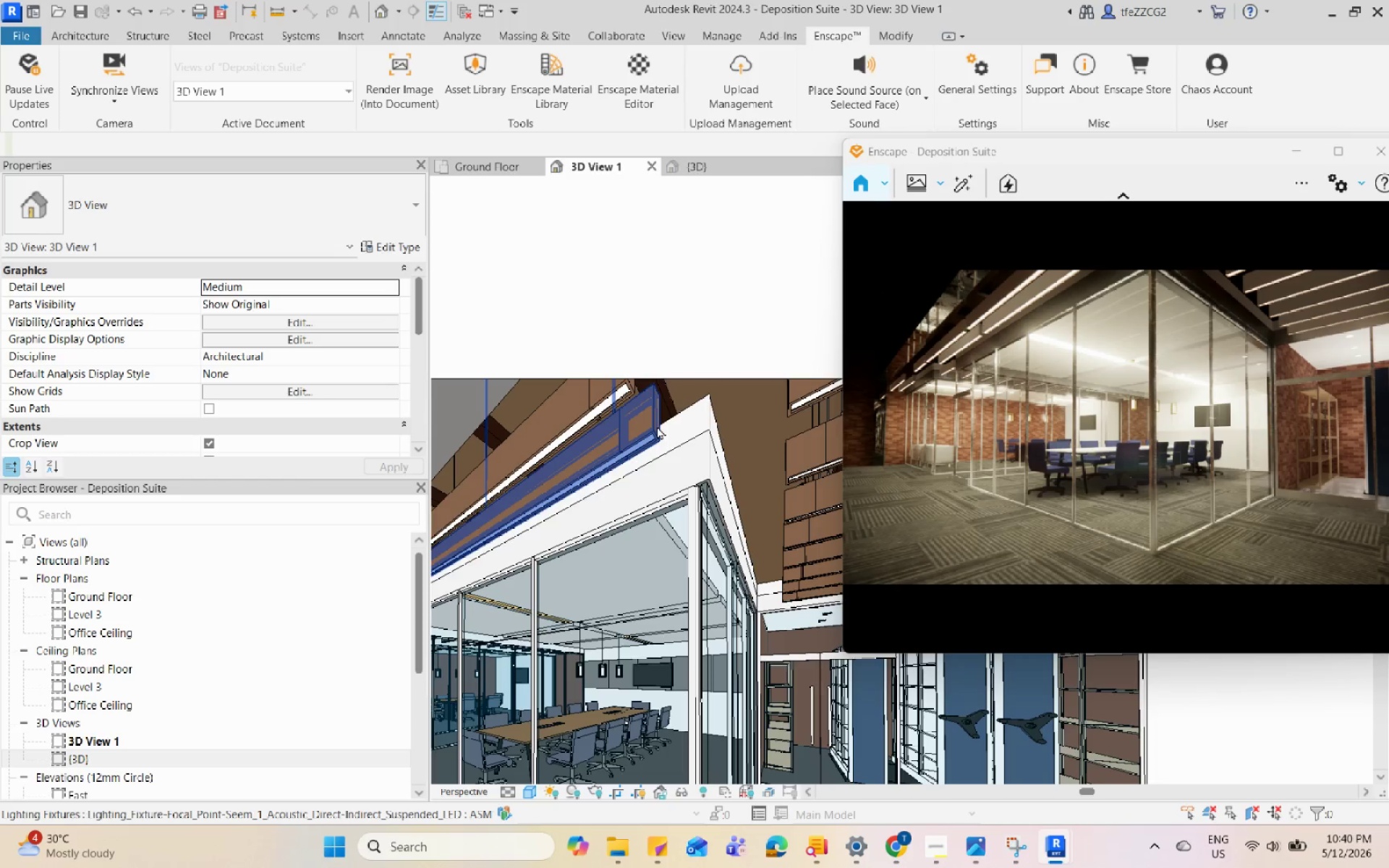 
scroll: coordinate [660, 419], scroll_direction: up, amount: 8.0
 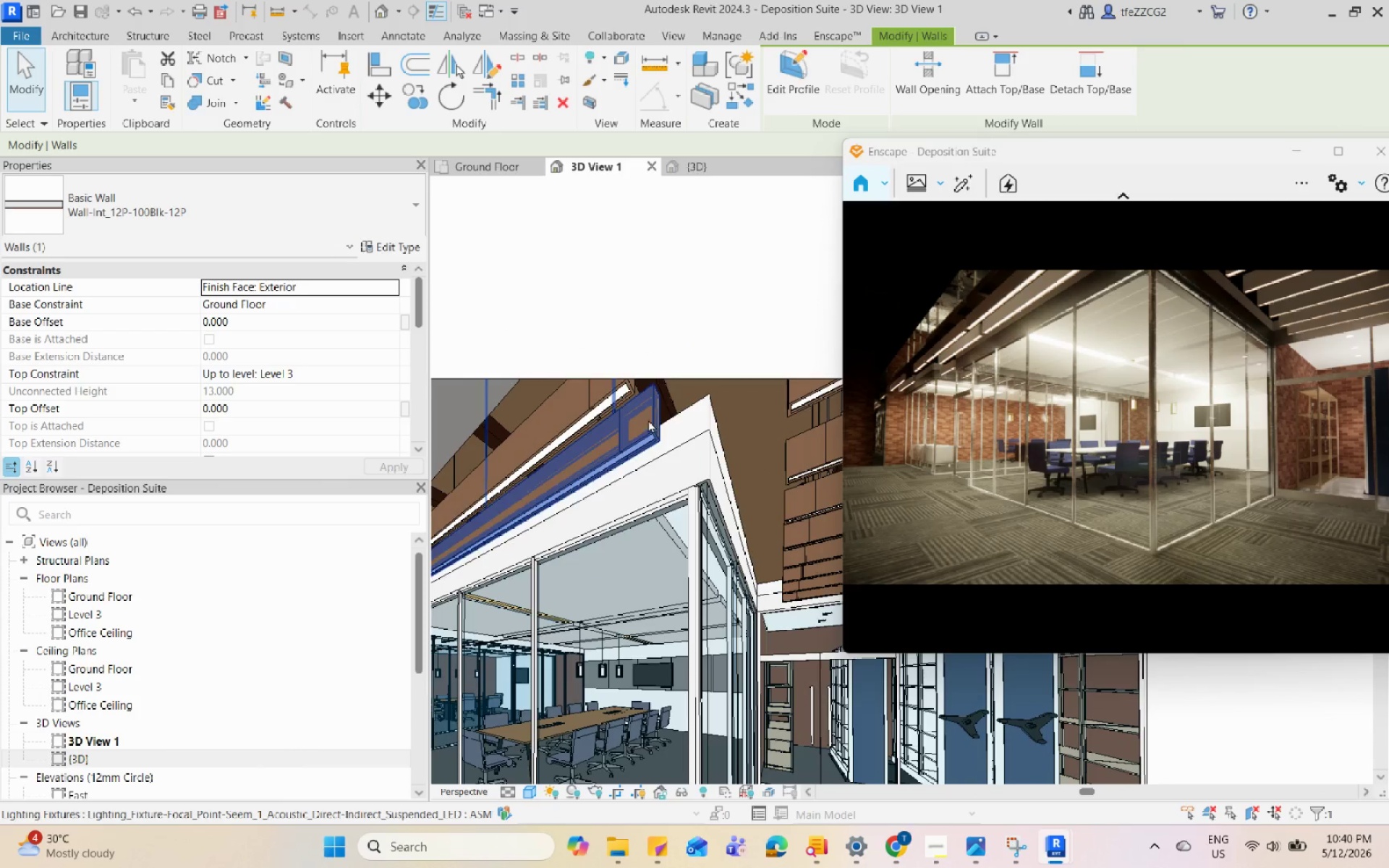 
double_click([657, 426])
 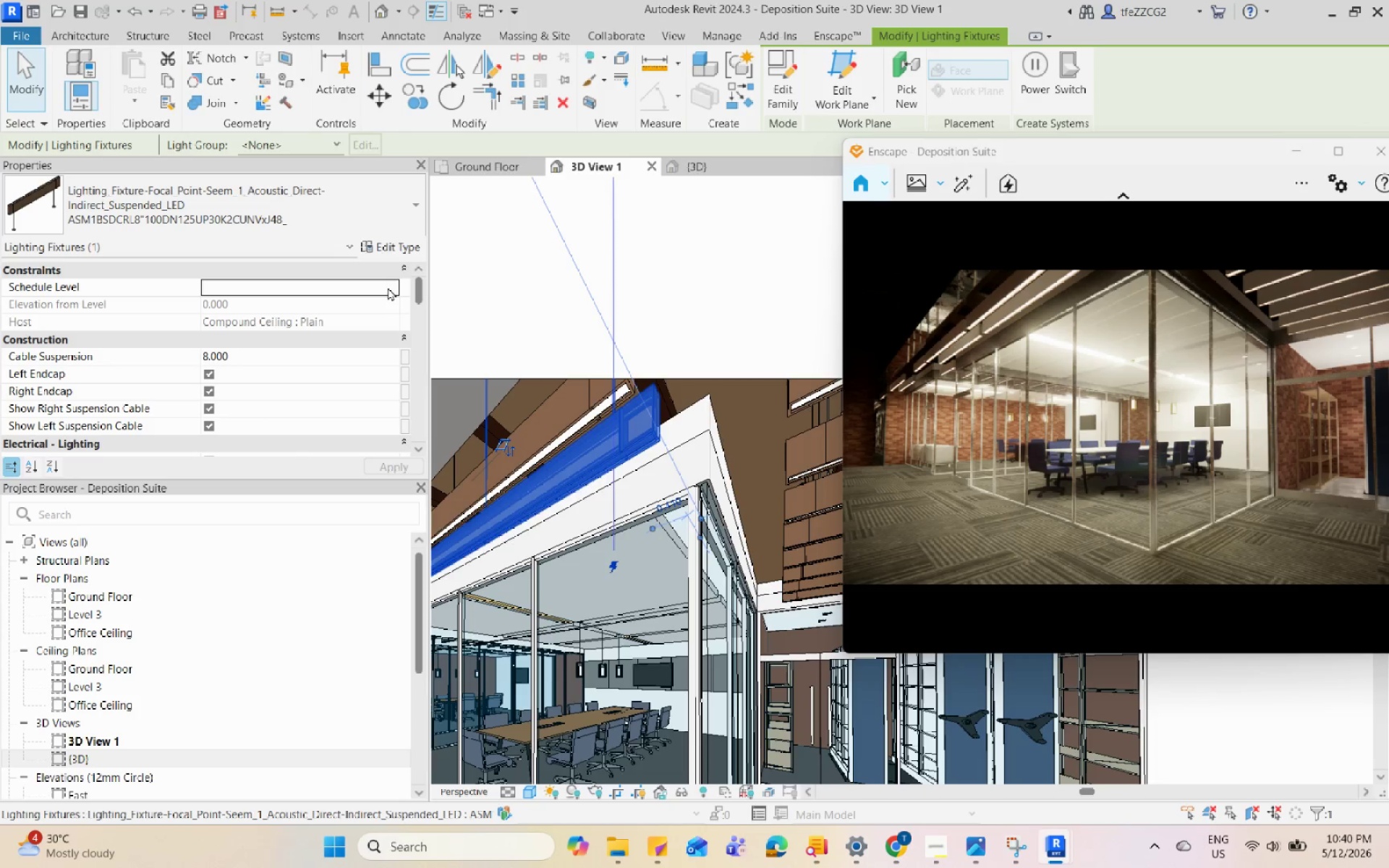 
left_click([394, 239])
 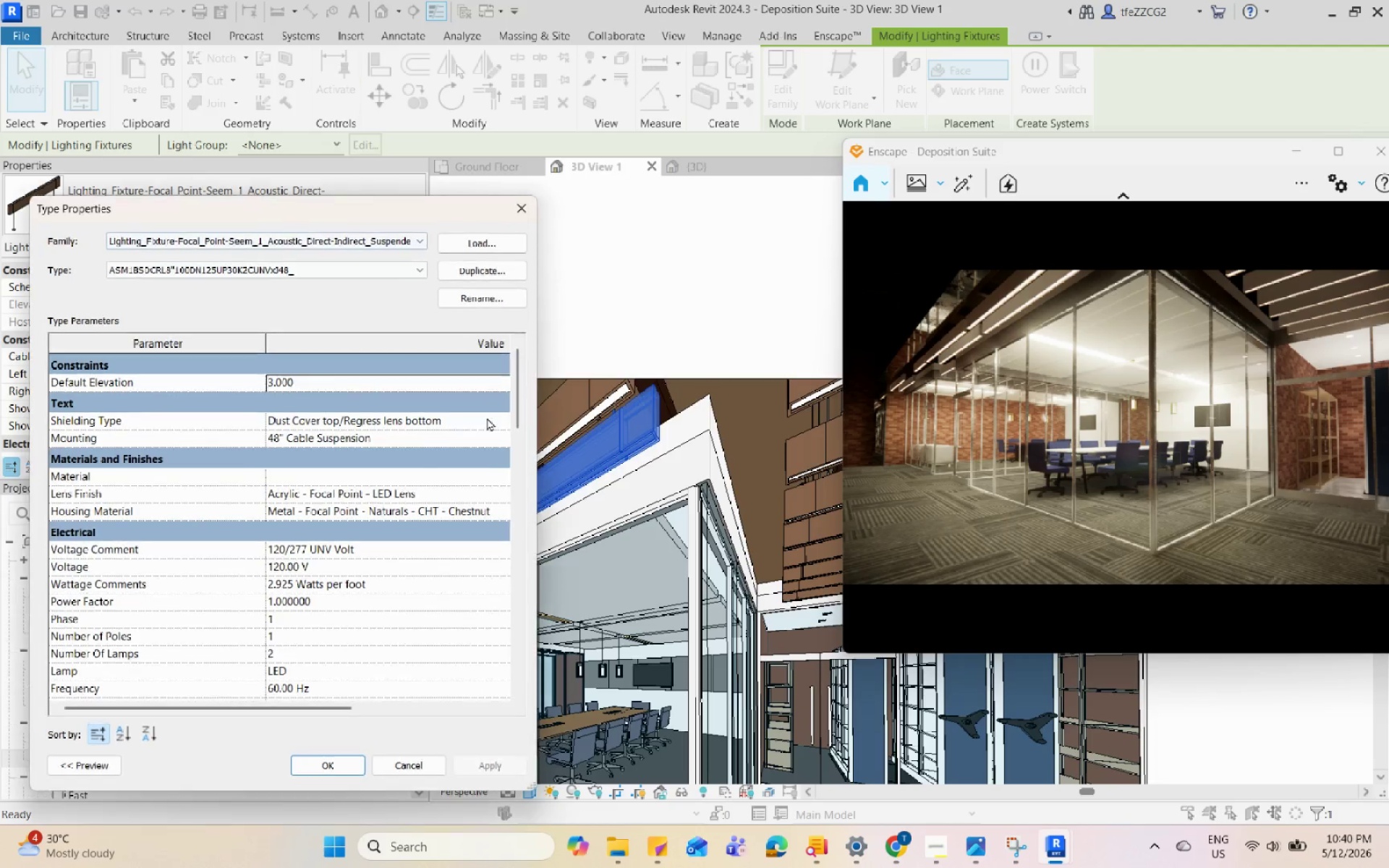 
scroll: coordinate [374, 480], scroll_direction: up, amount: 3.0
 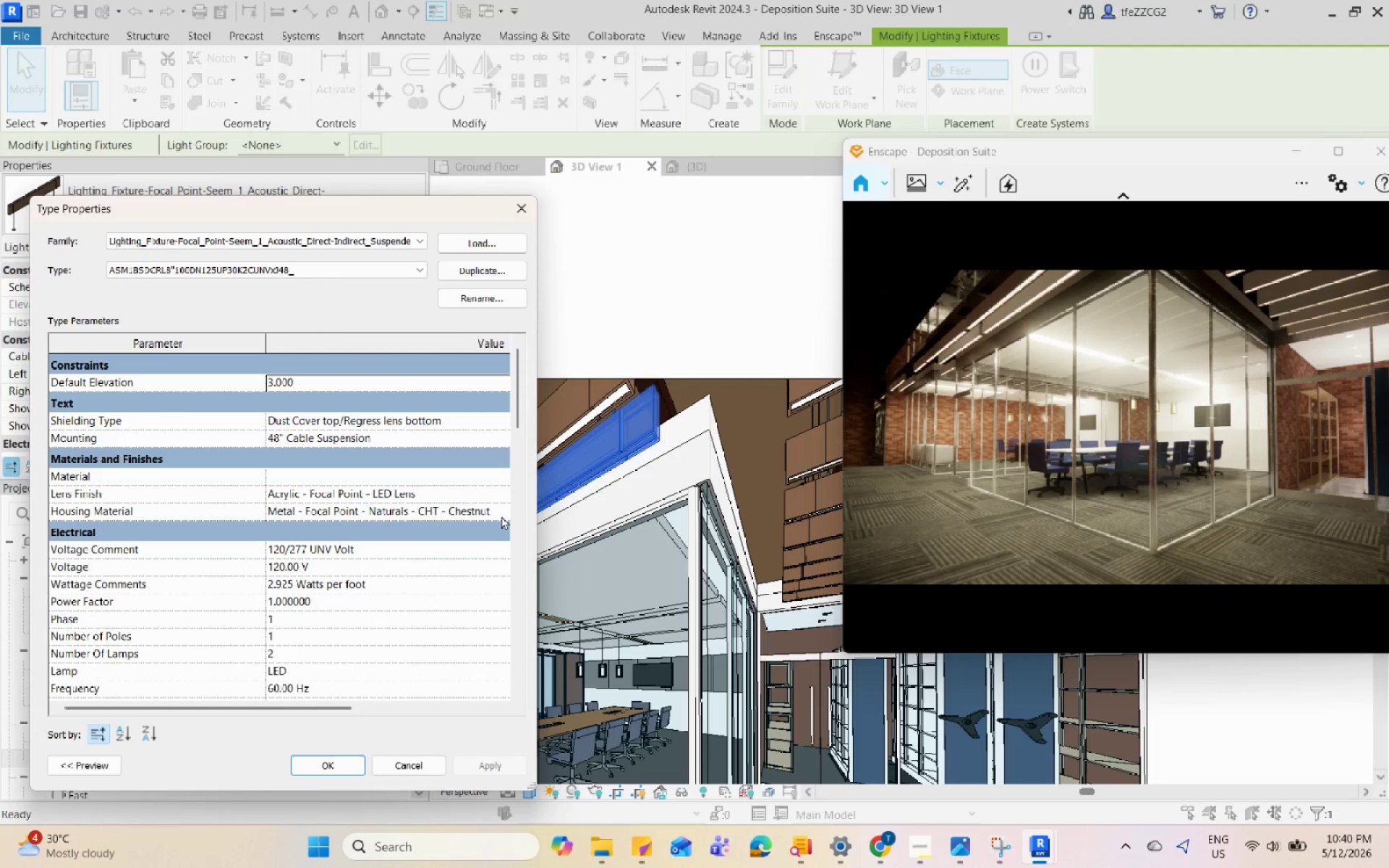 
left_click([501, 511])
 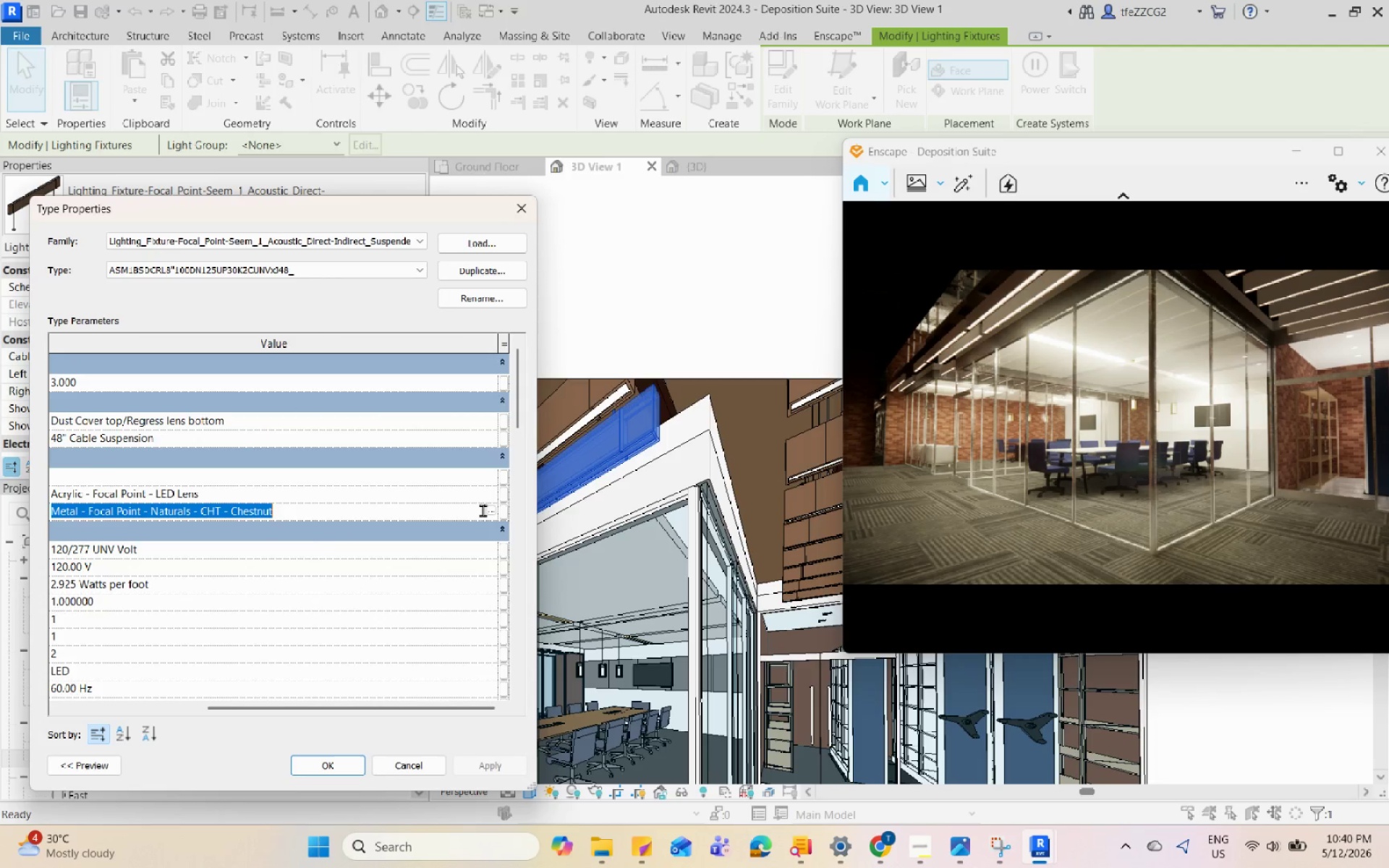 
left_click([489, 510])
 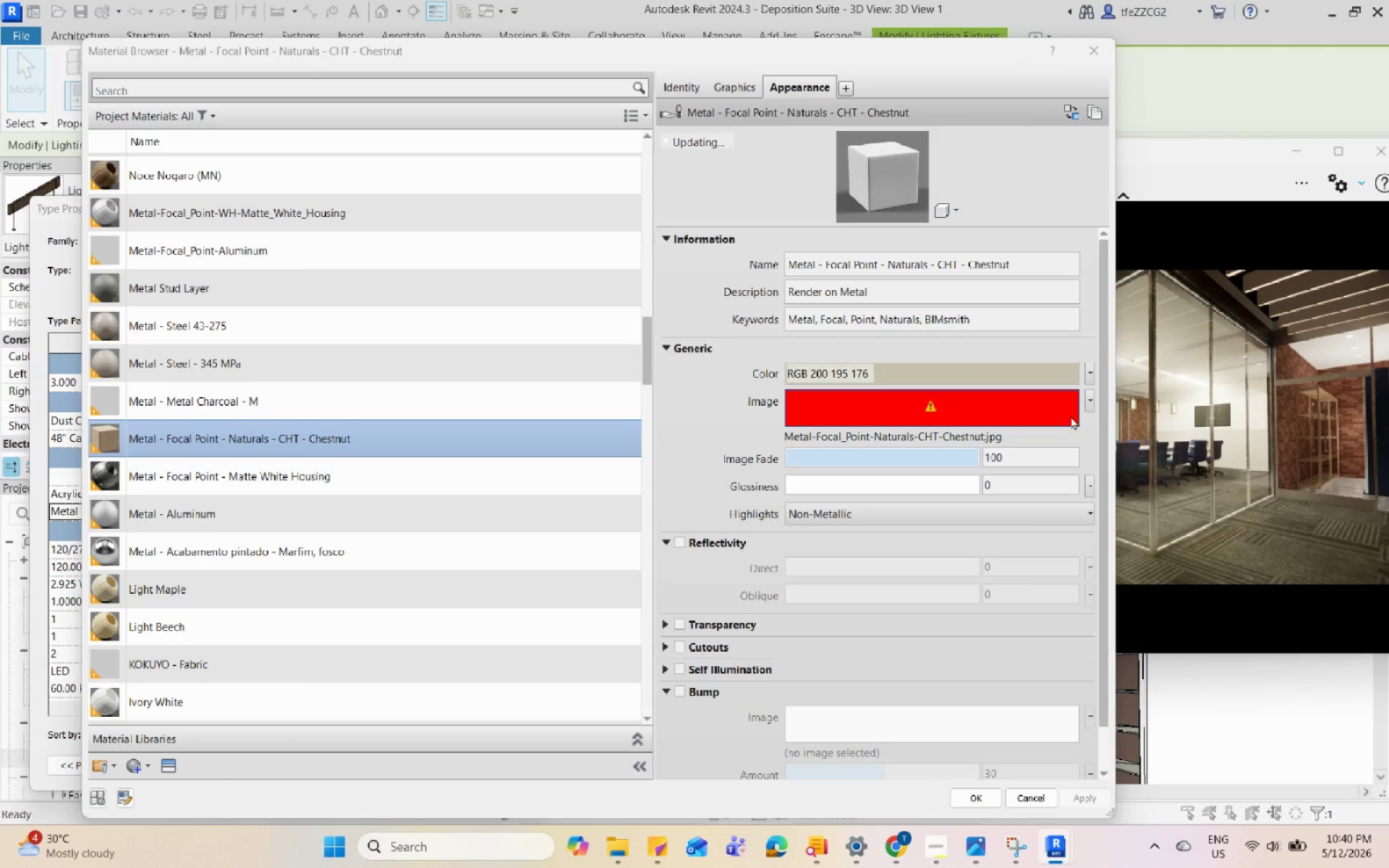 
left_click([1032, 405])
 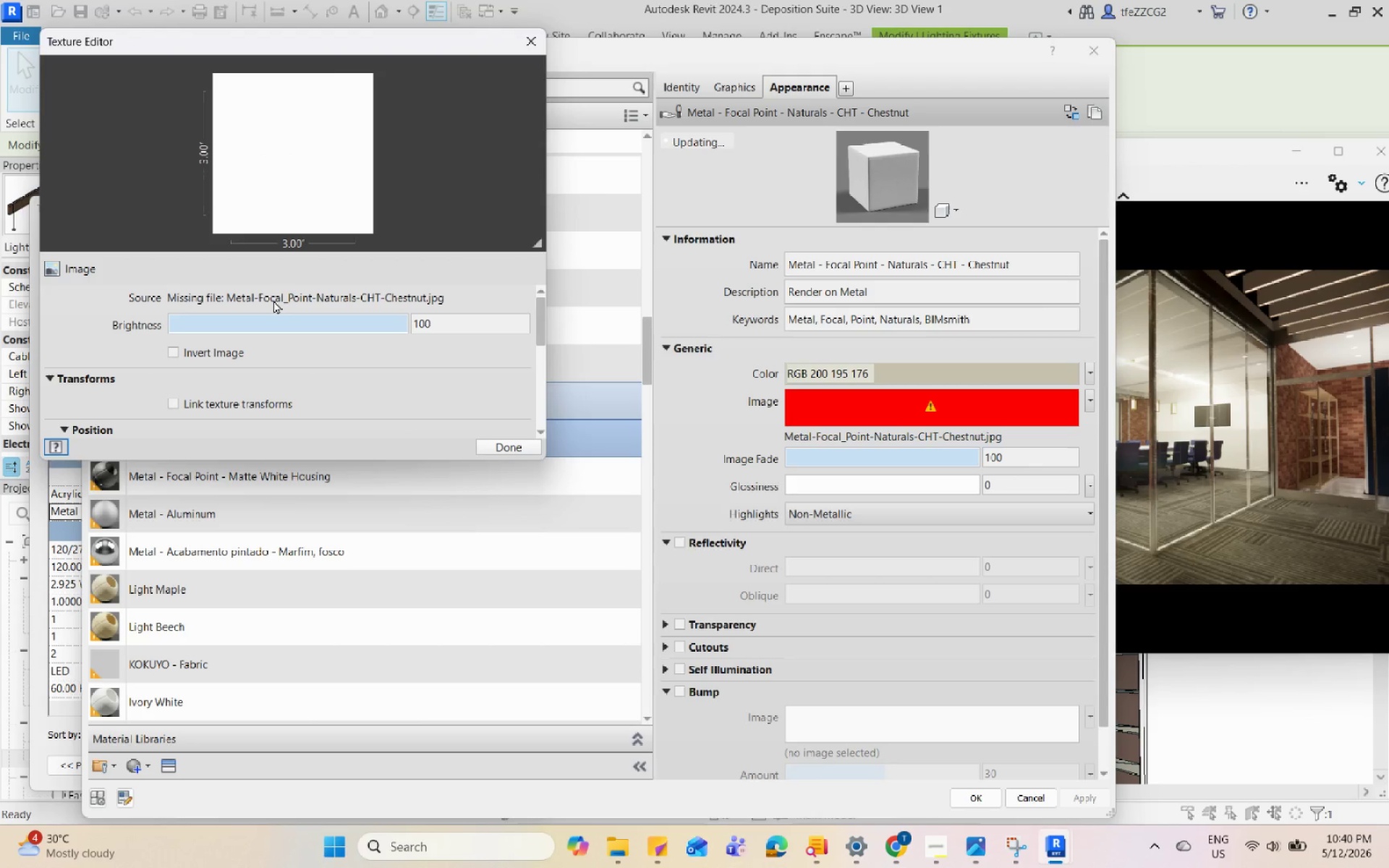 
left_click([273, 300])
 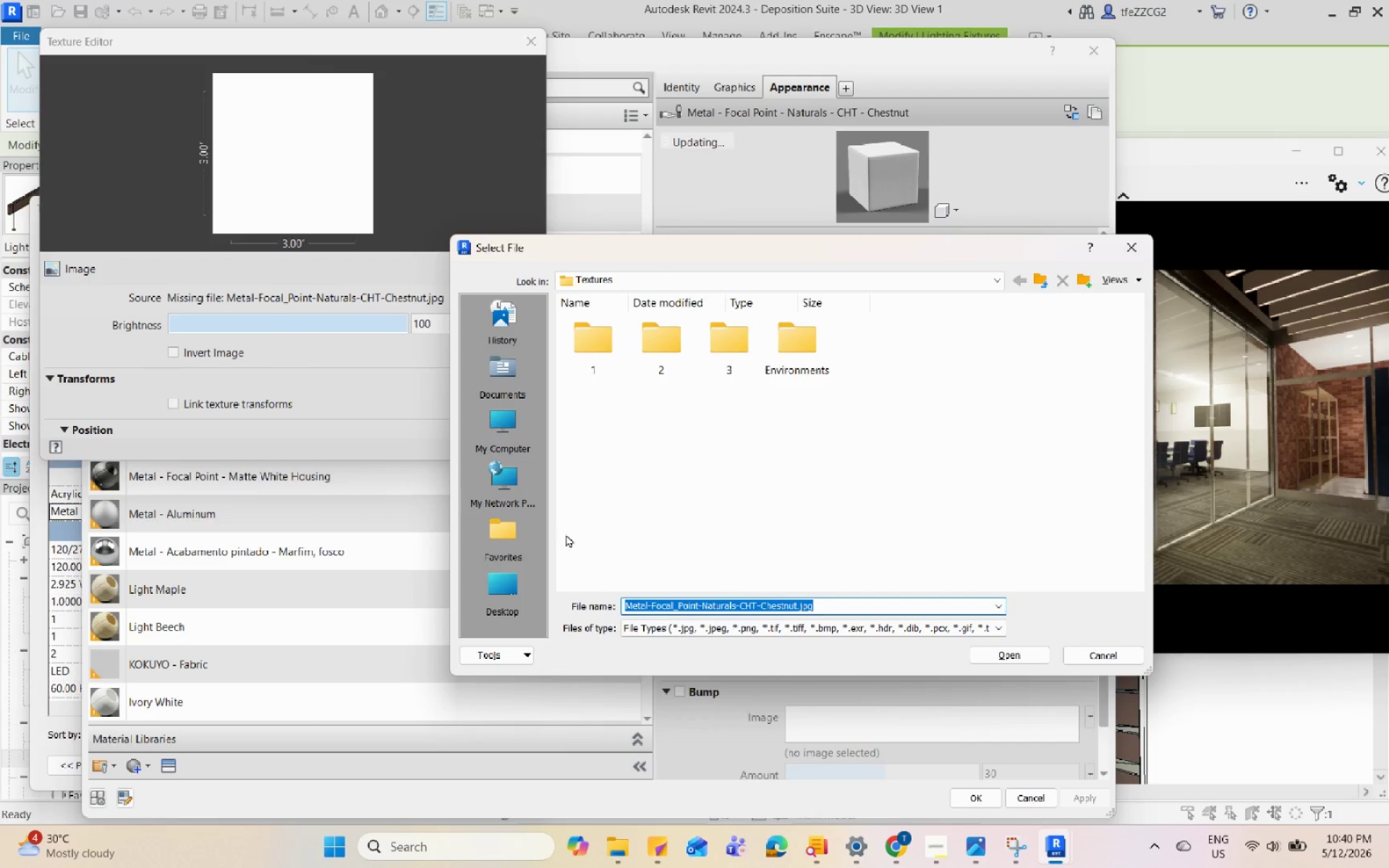 
left_click([514, 589])
 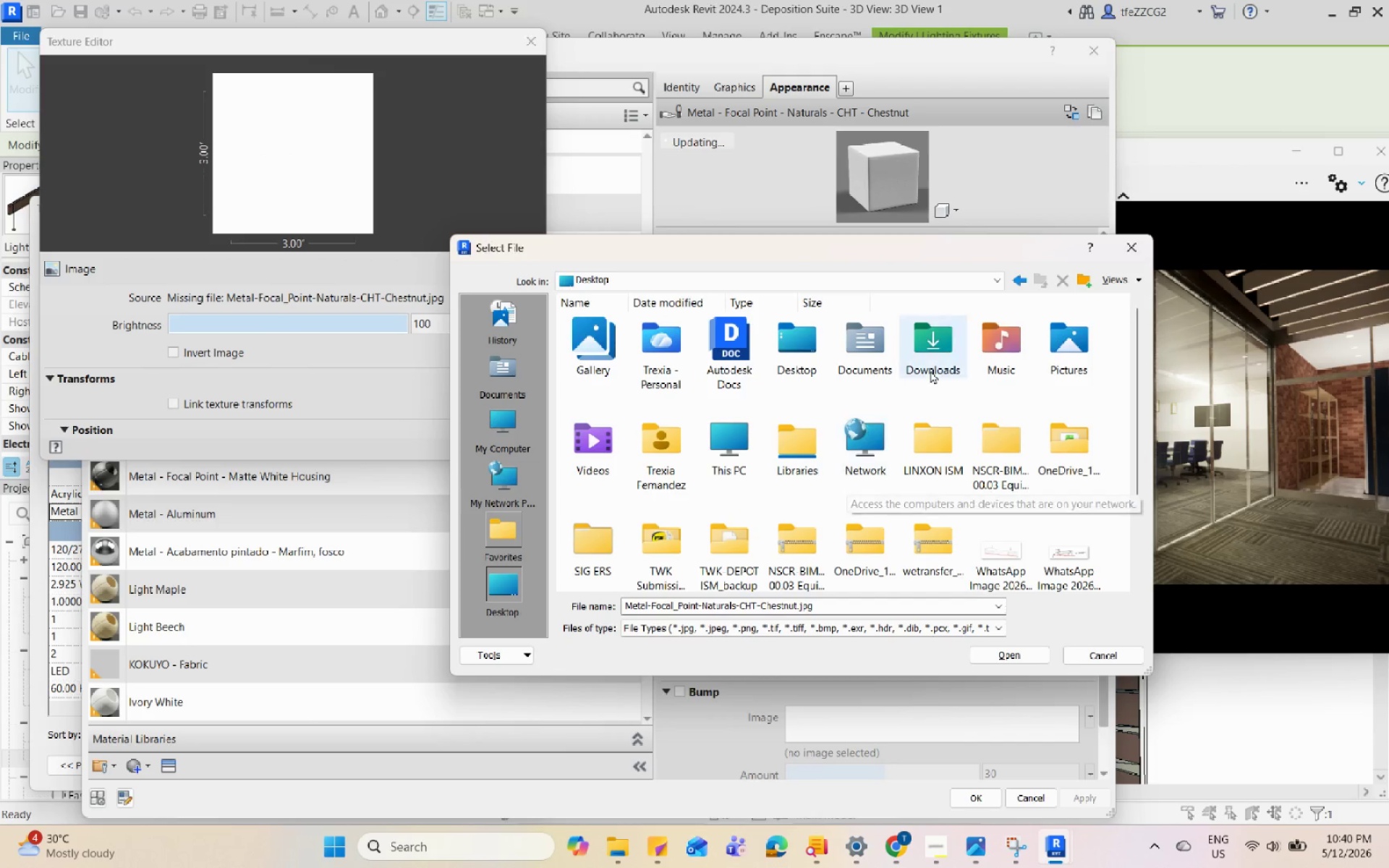 
left_click([960, 358])
 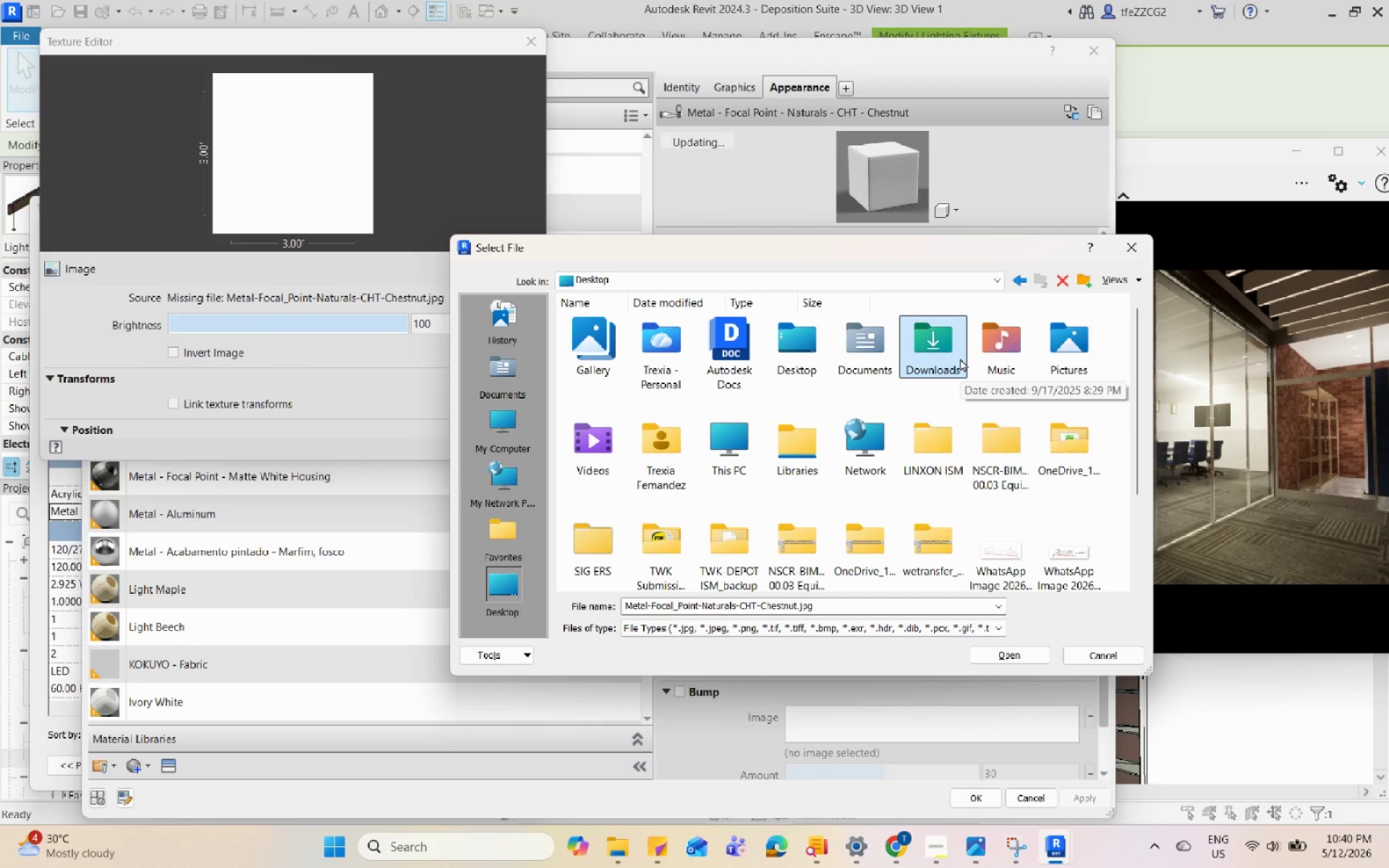 
double_click([960, 358])
 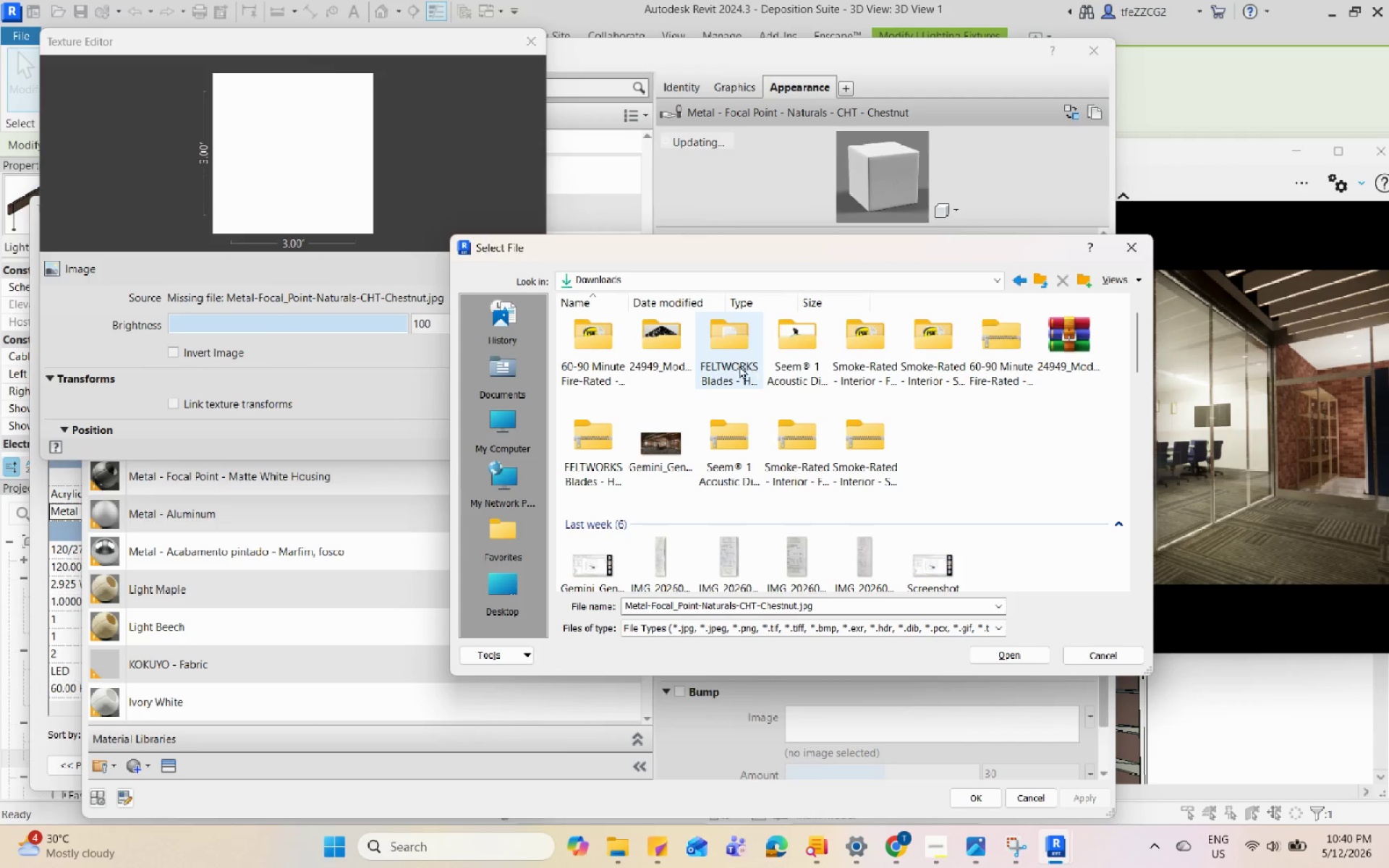 
double_click([723, 366])
 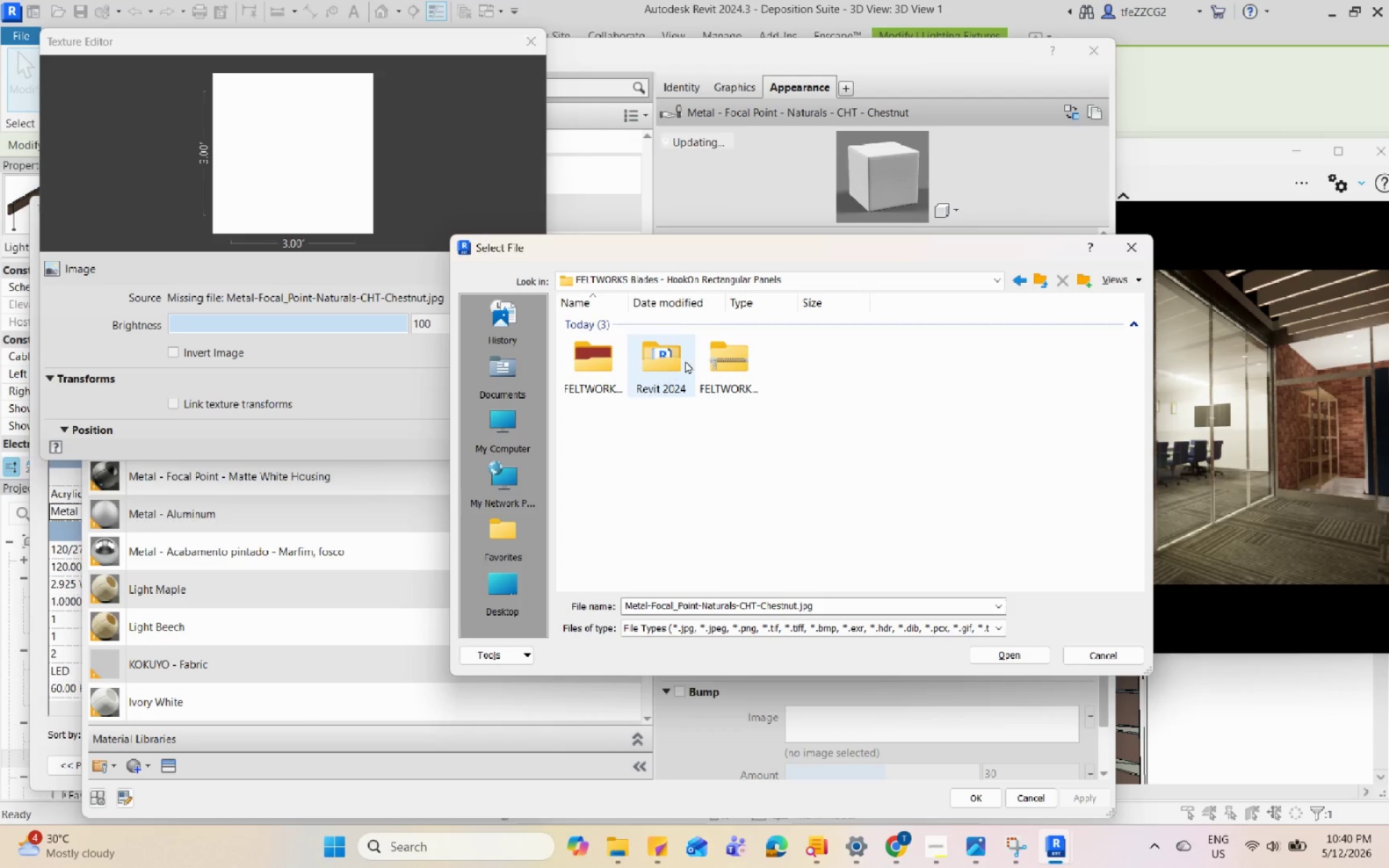 
double_click([602, 364])
 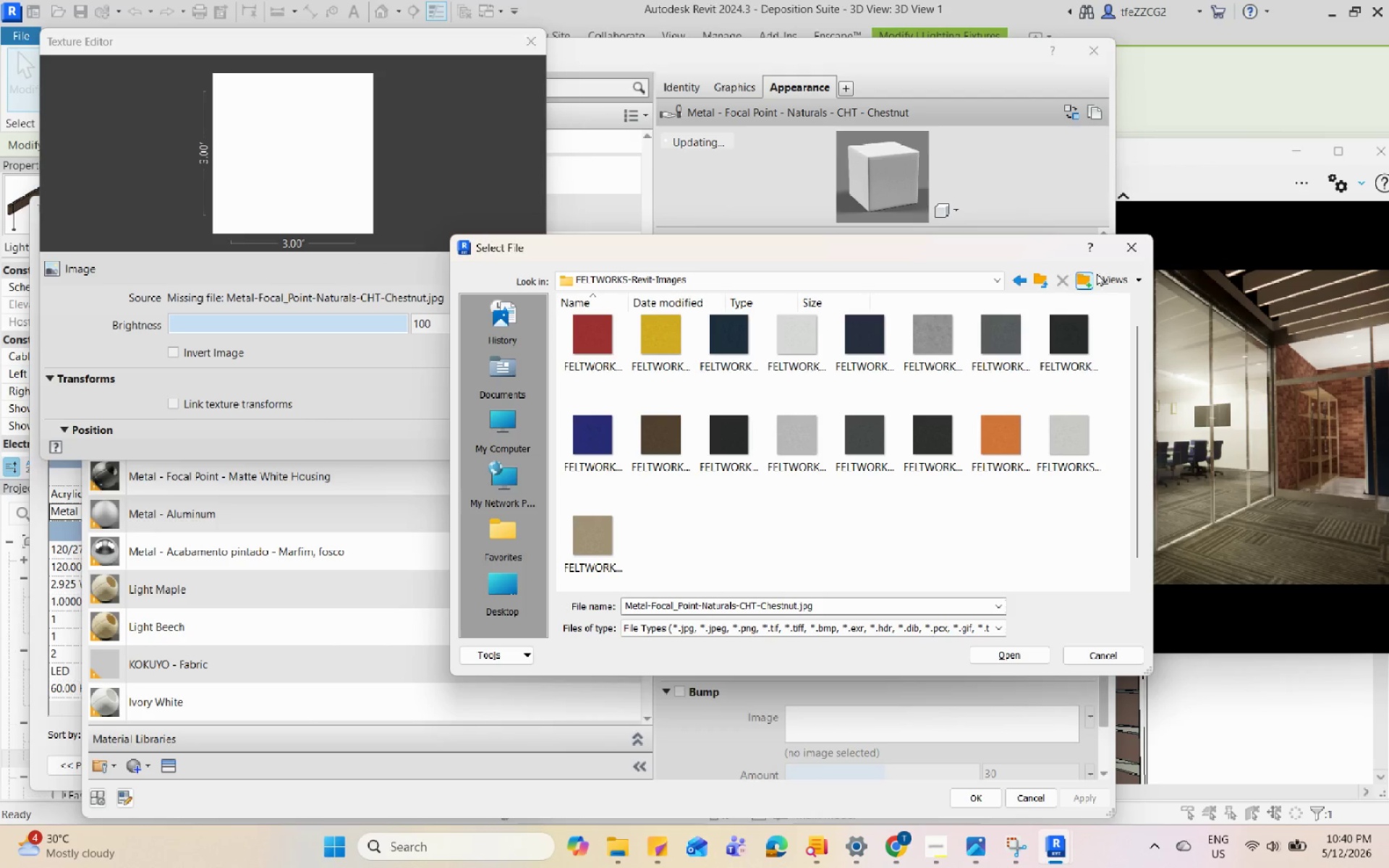 
left_click([1023, 281])
 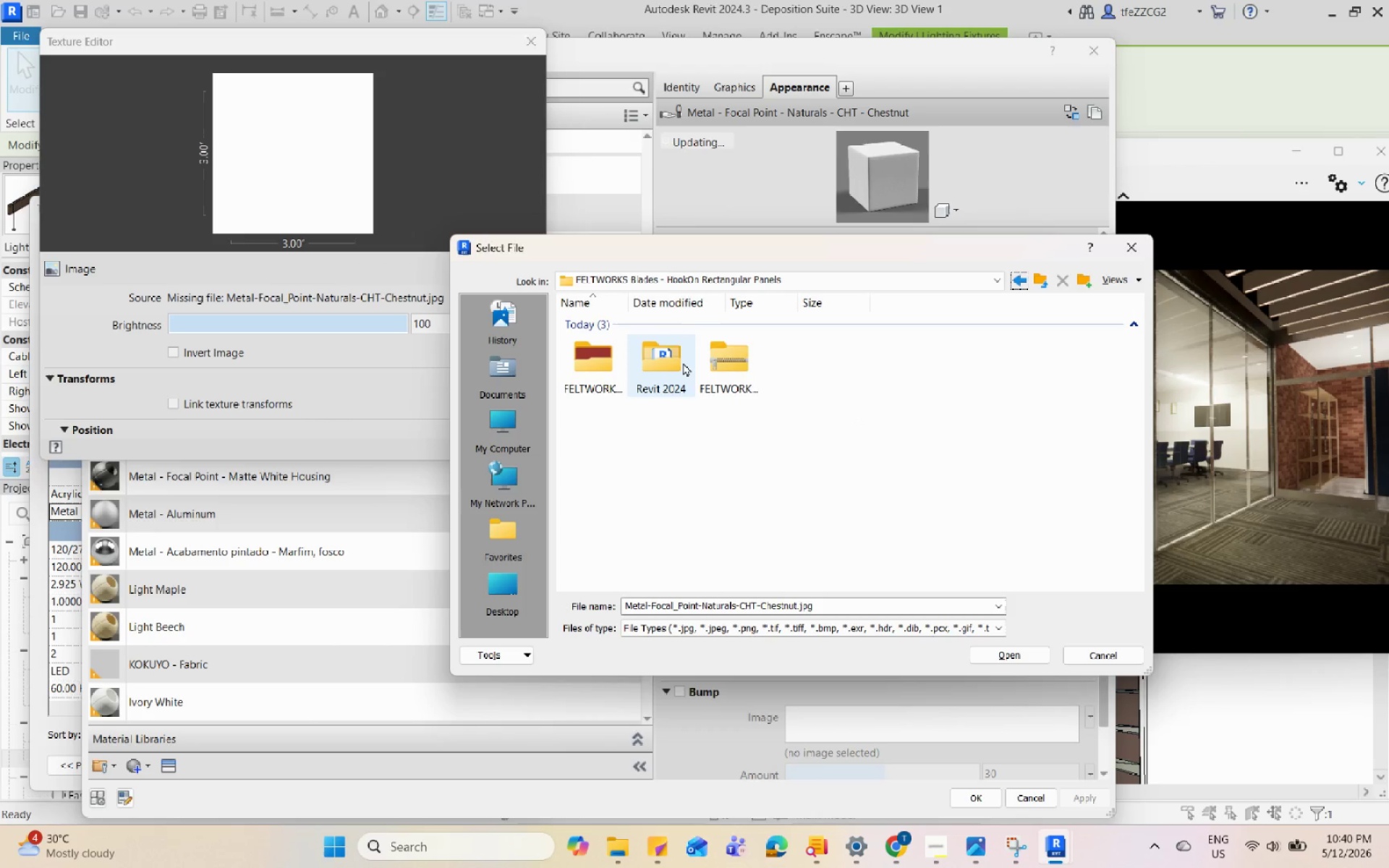 
left_click([683, 362])
 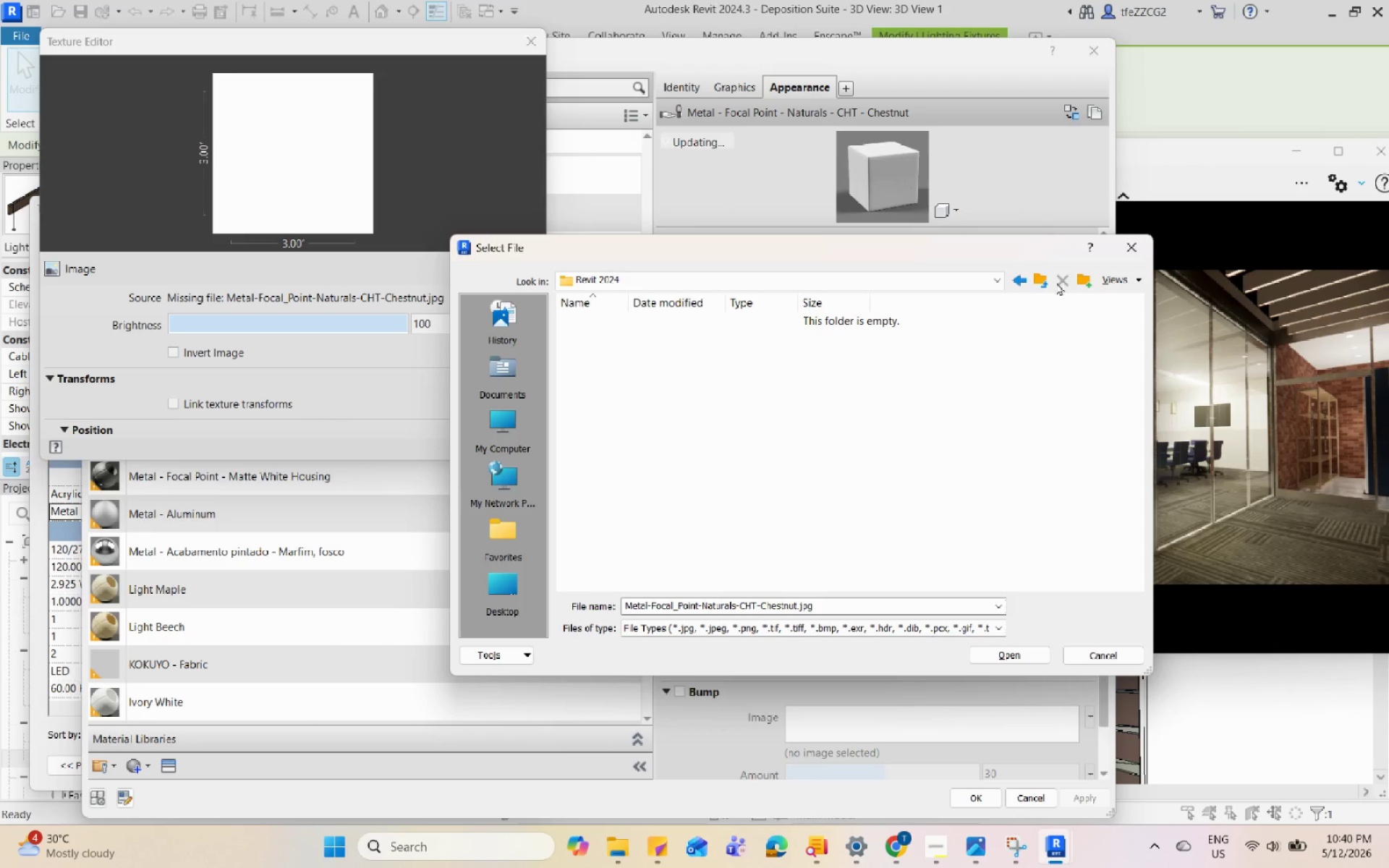 
left_click([1044, 283])
 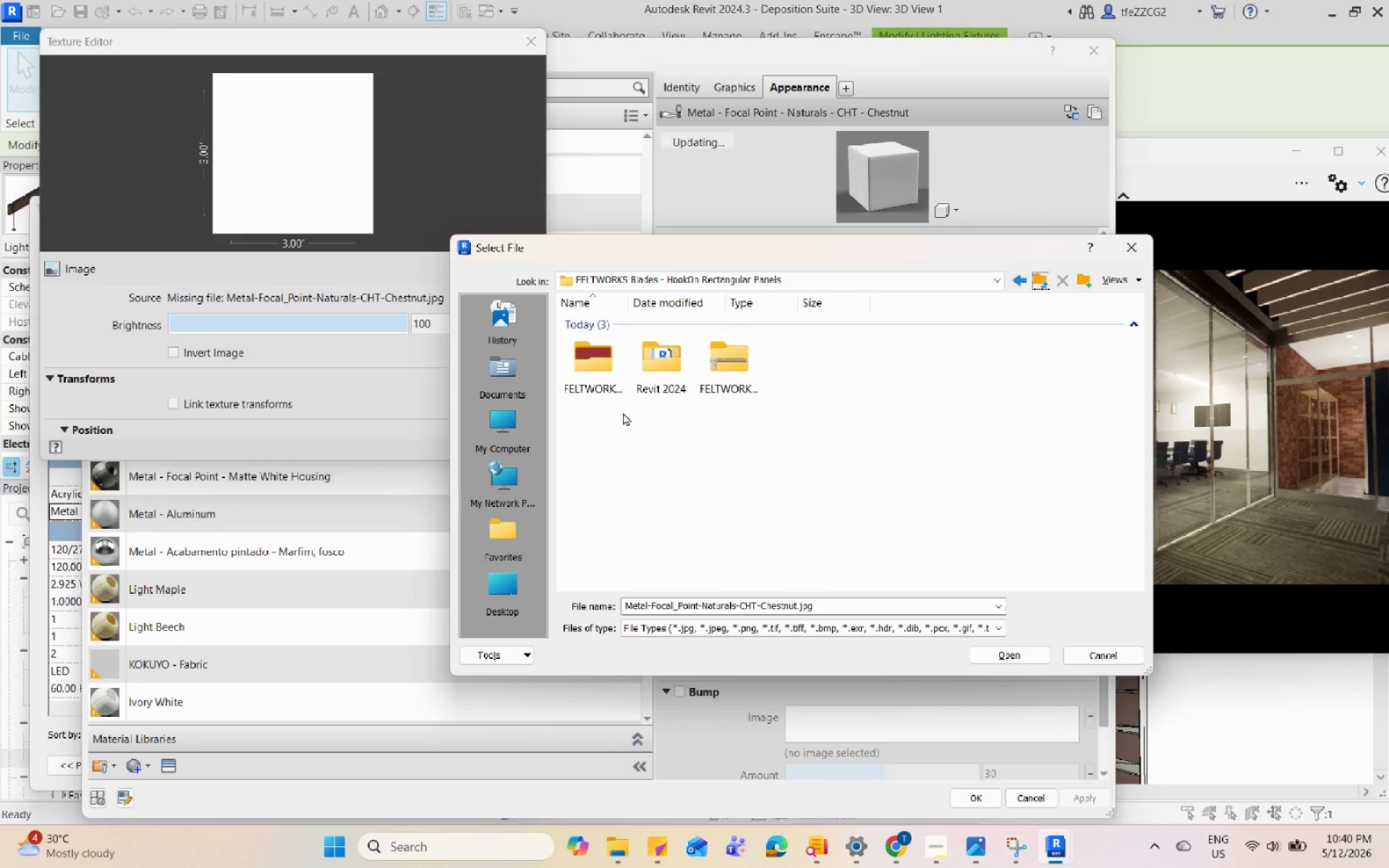 
double_click([578, 366])
 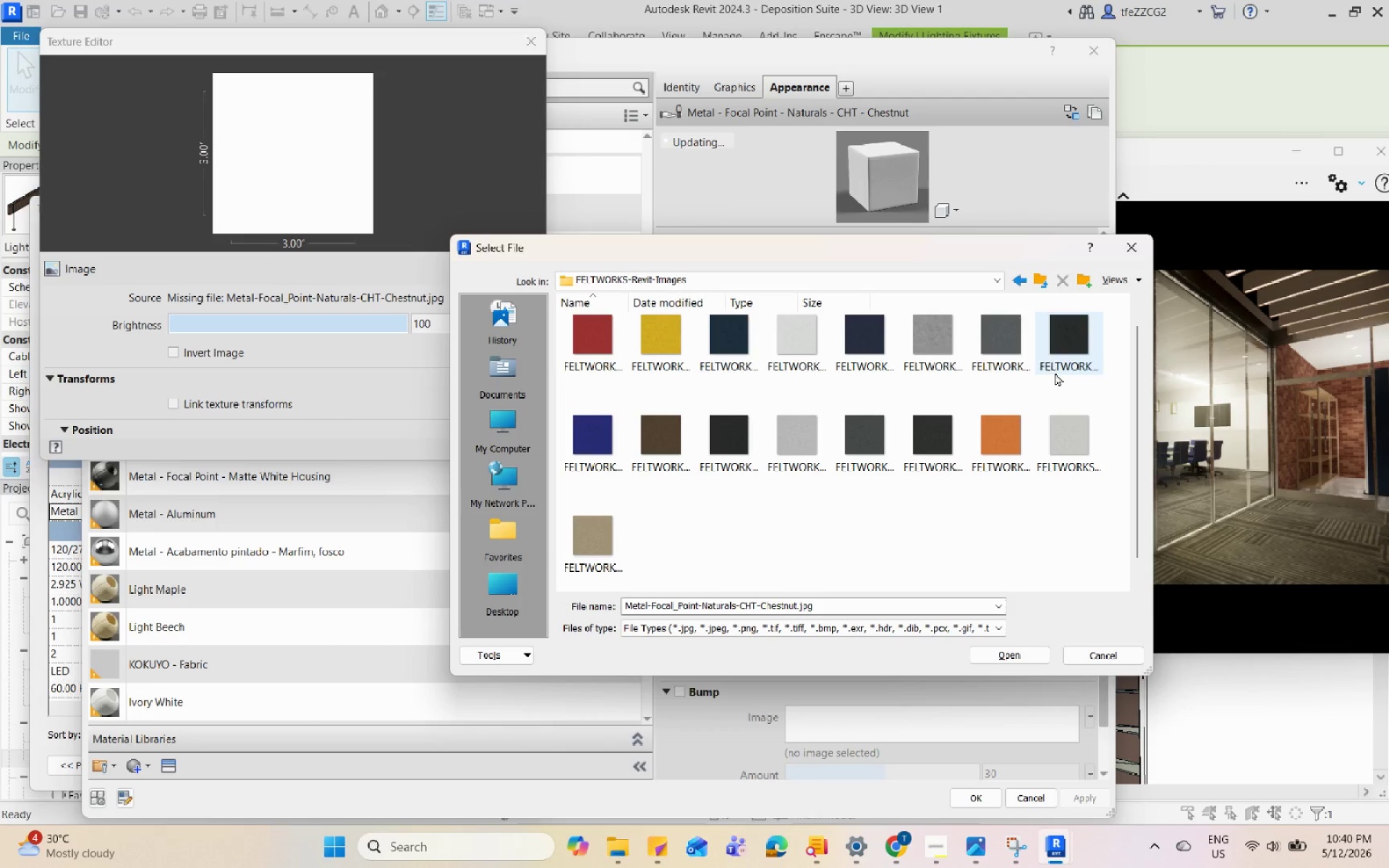 
left_click([668, 456])
 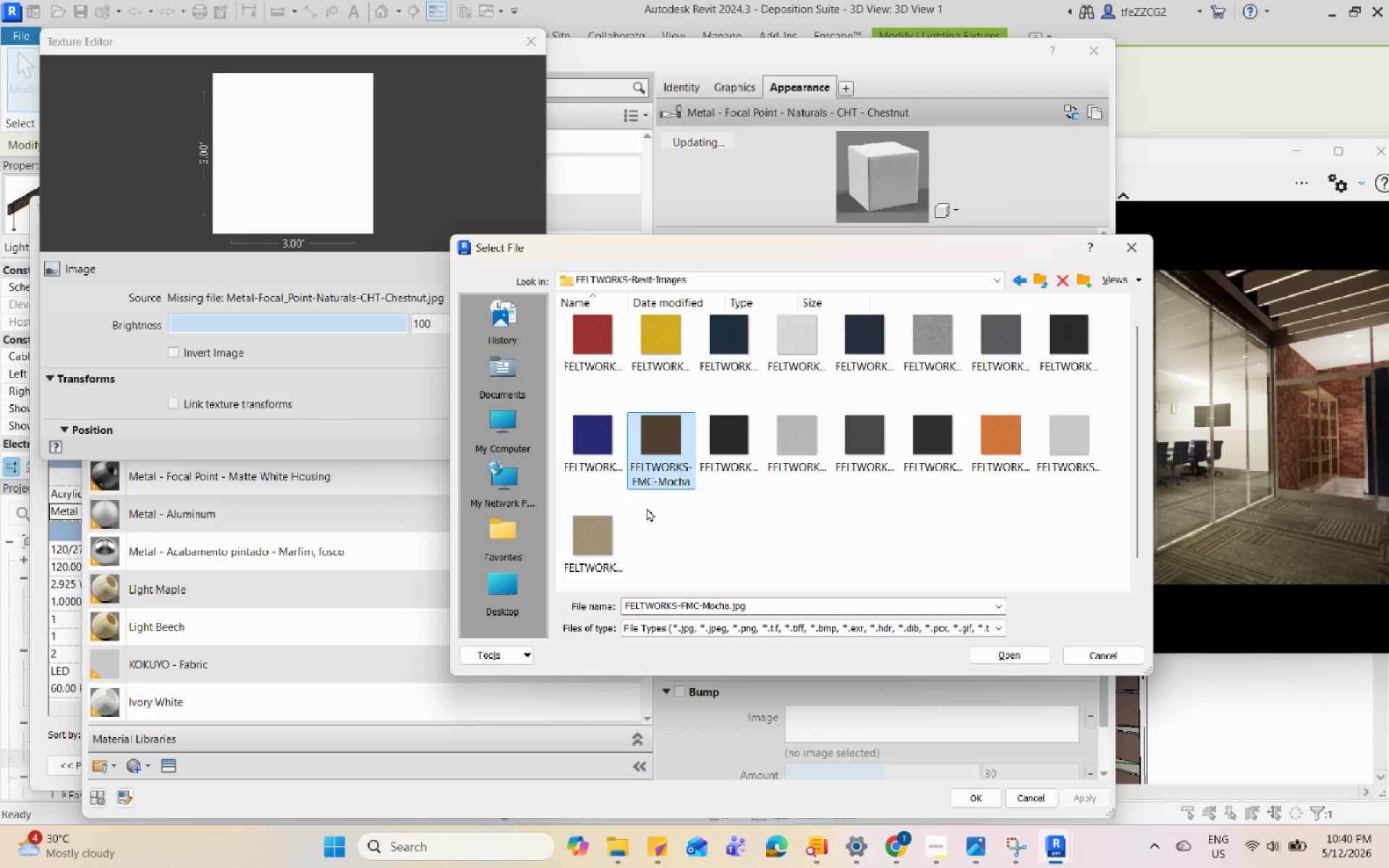 
wait(7.27)
 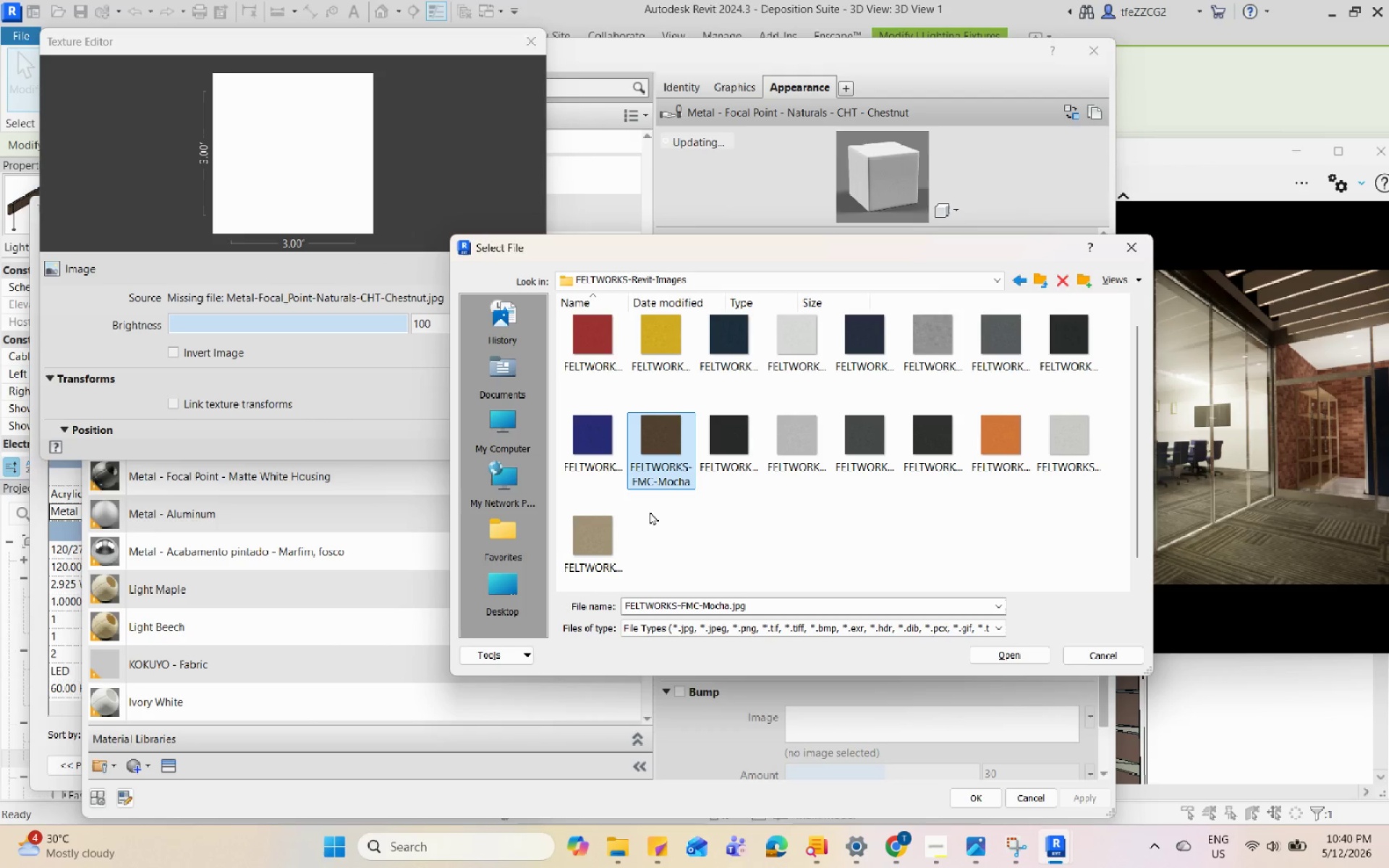 
left_click([1030, 656])
 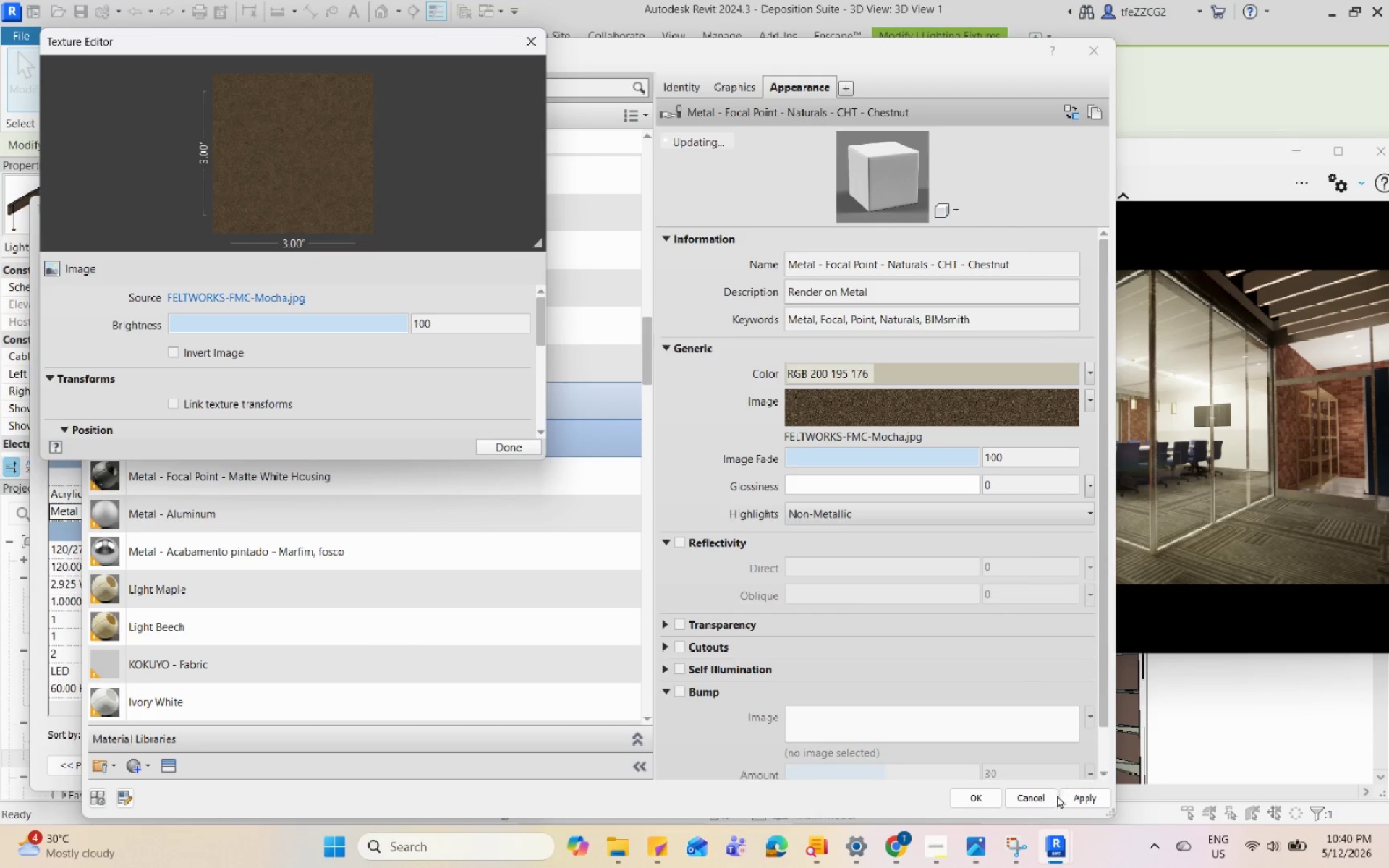 
left_click([732, 86])
 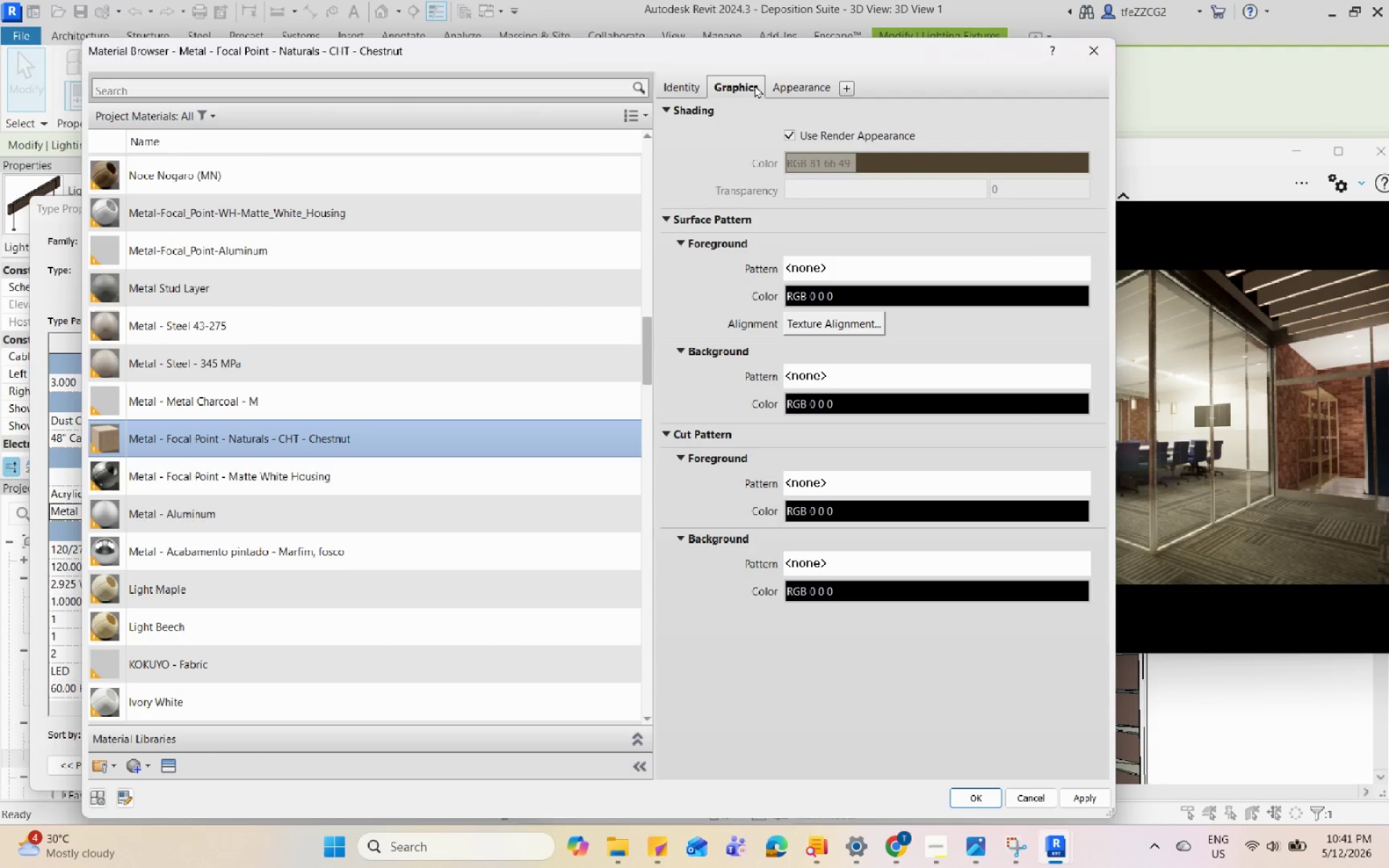 
left_click([782, 85])
 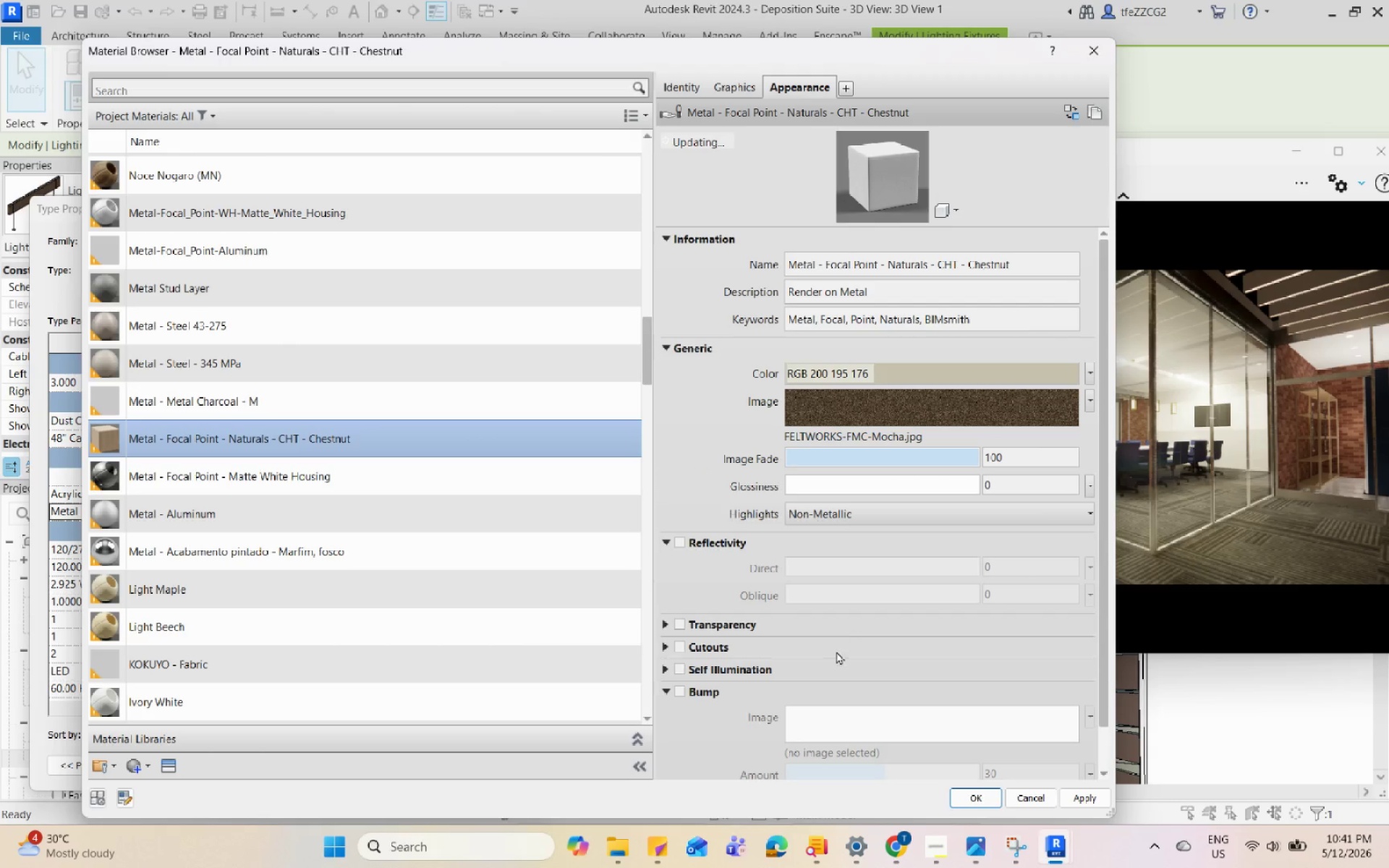 
scroll: coordinate [919, 651], scroll_direction: down, amount: 1.0
 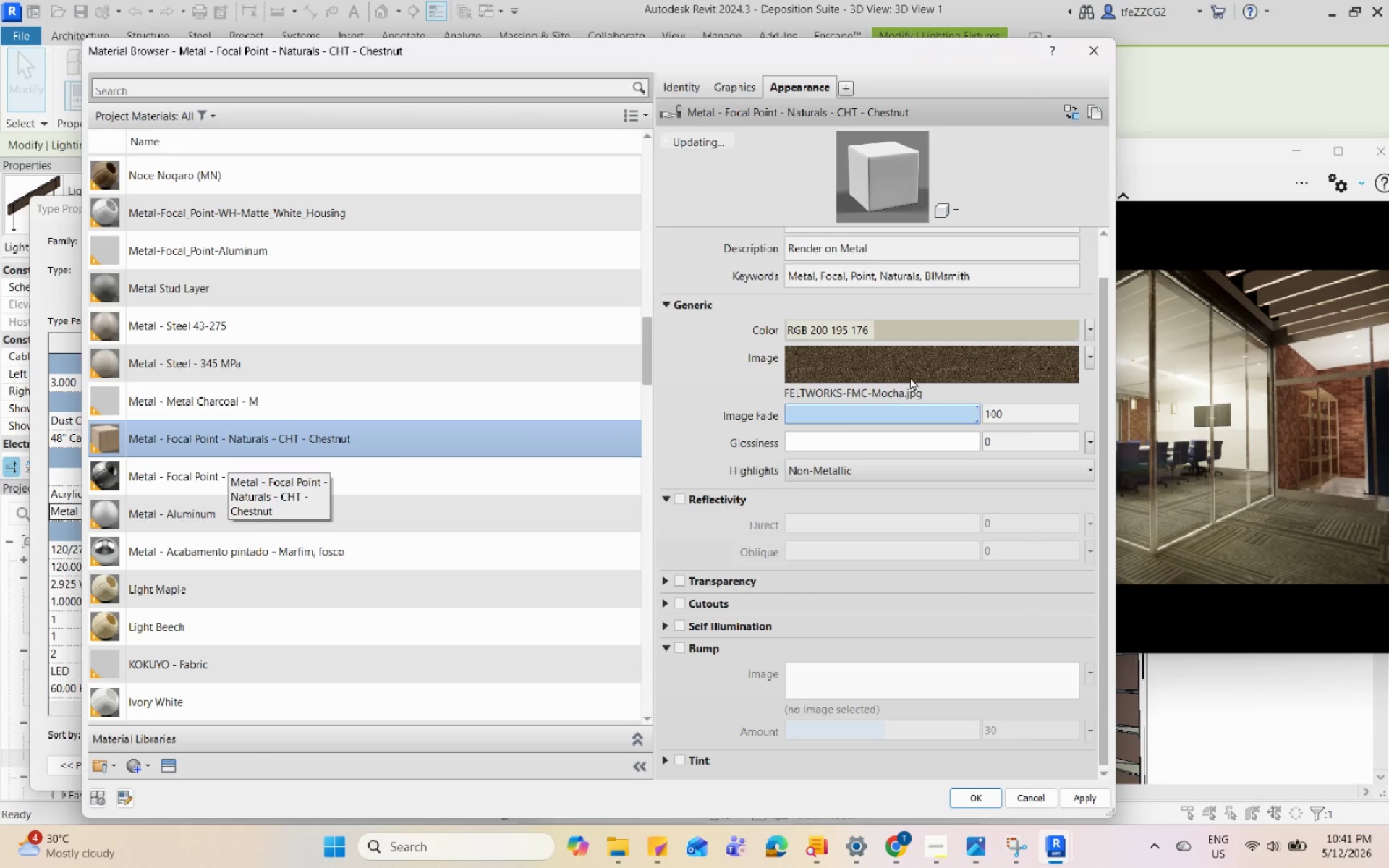 
wait(6.92)
 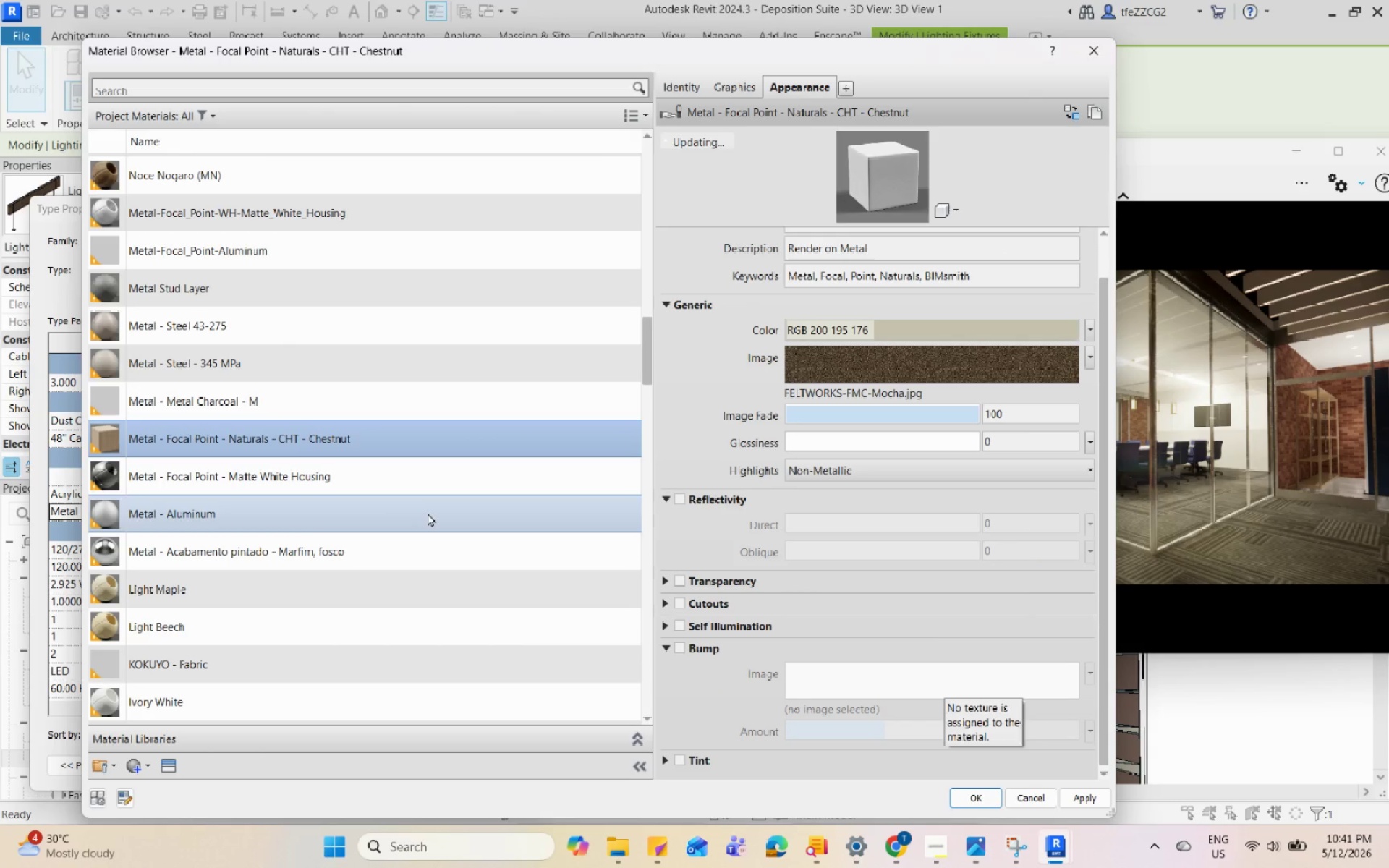 
mouse_move([582, 441])
 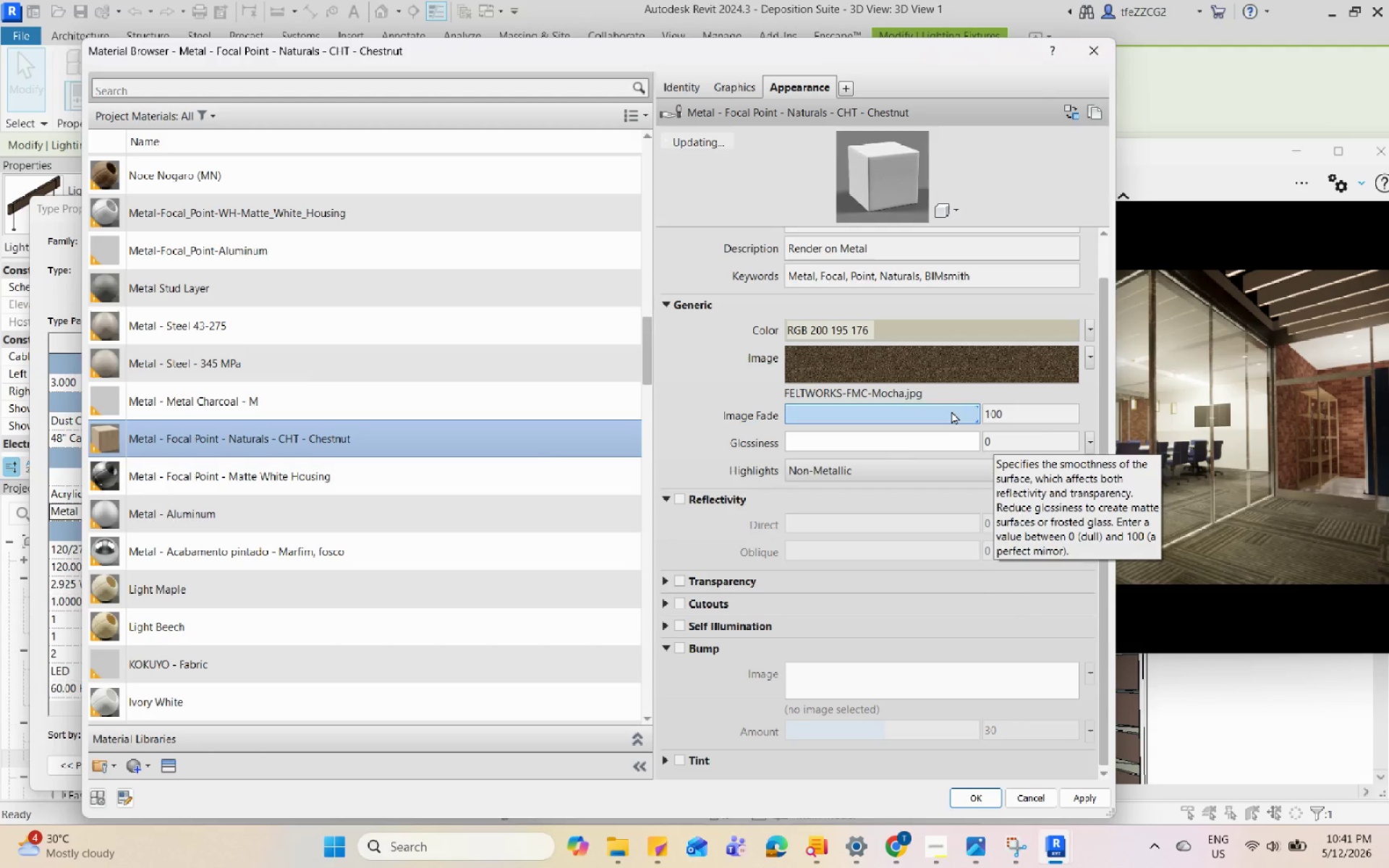 
mouse_move([899, 376])
 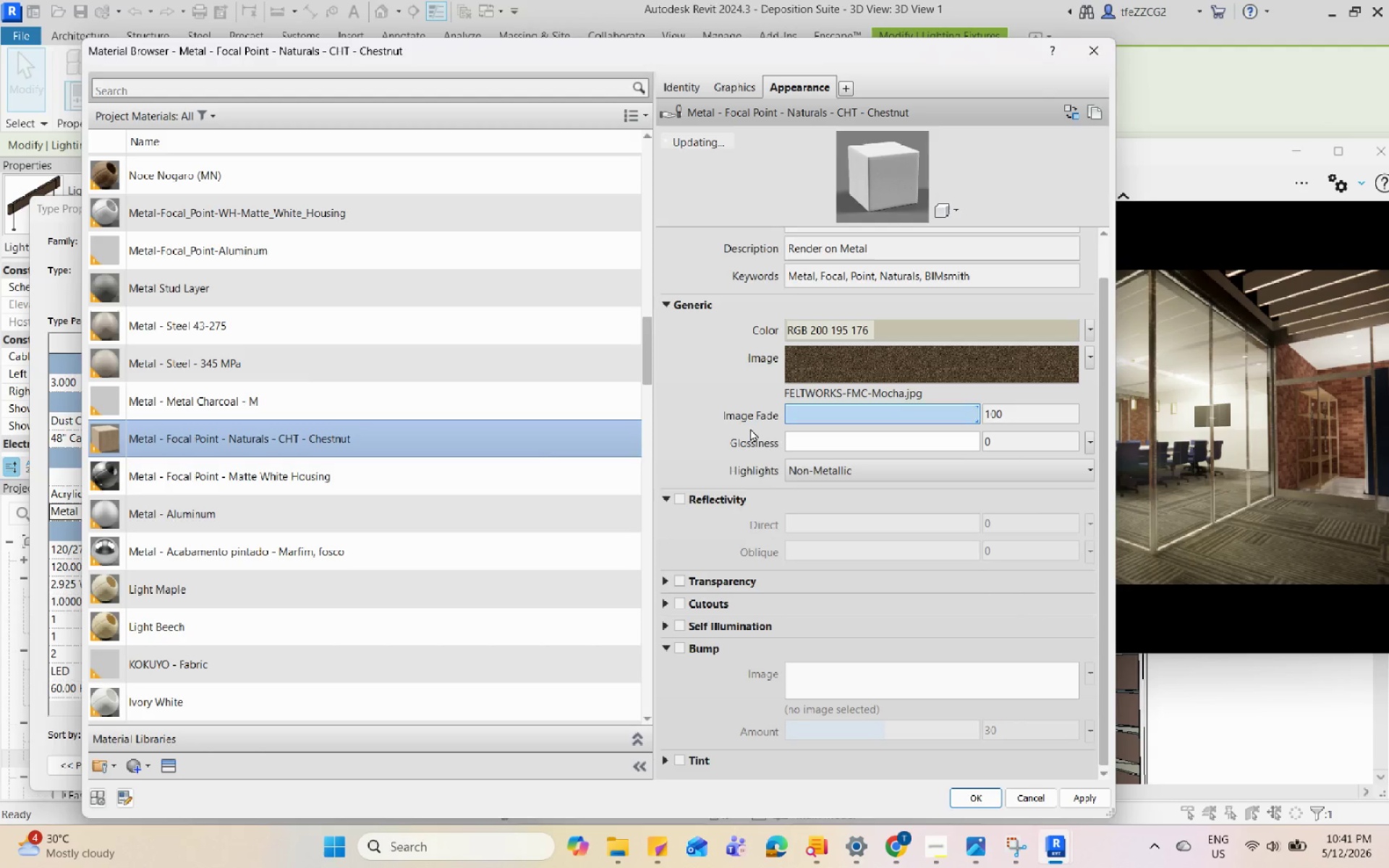 
mouse_move([620, 454])
 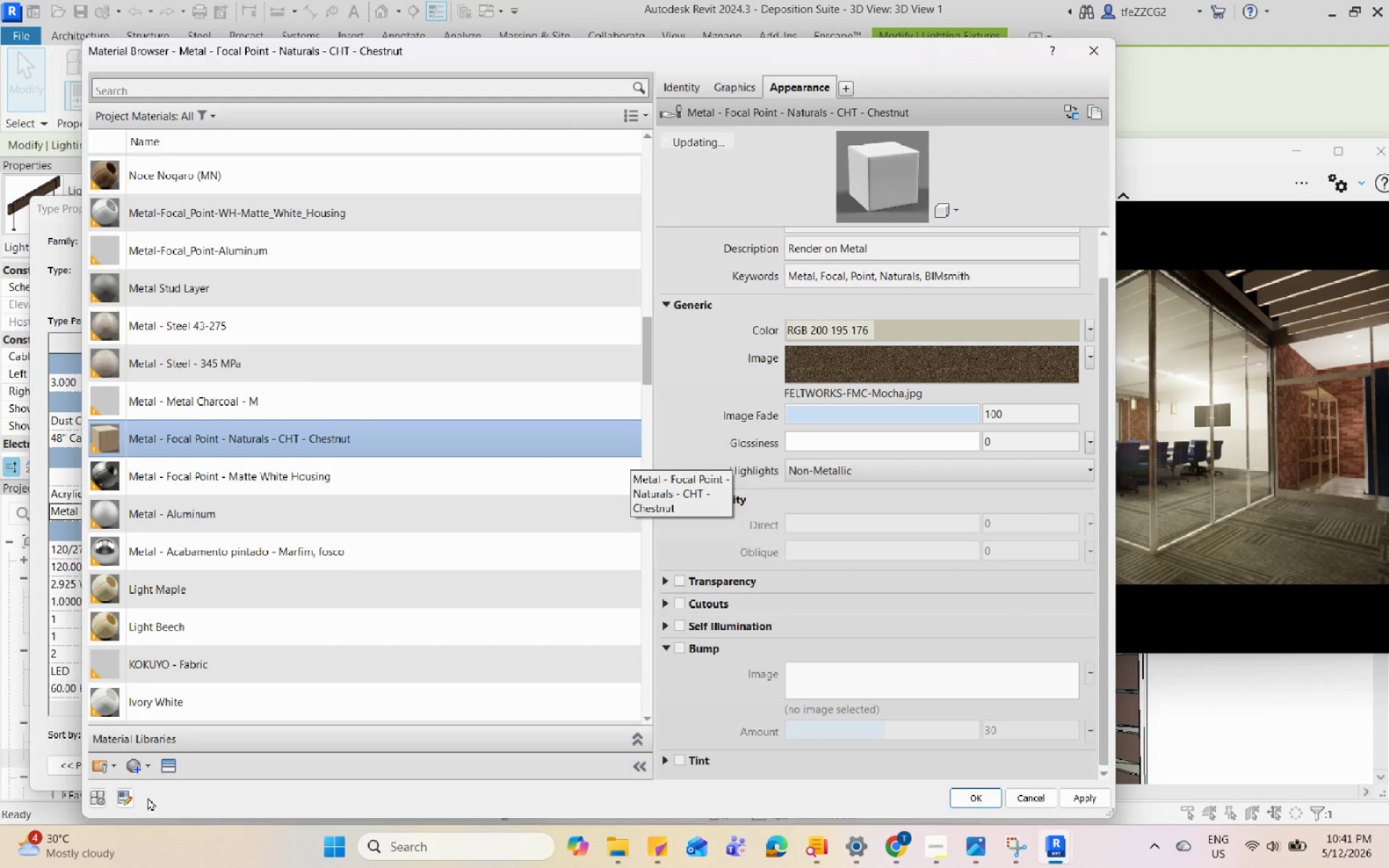 
left_click([158, 773])
 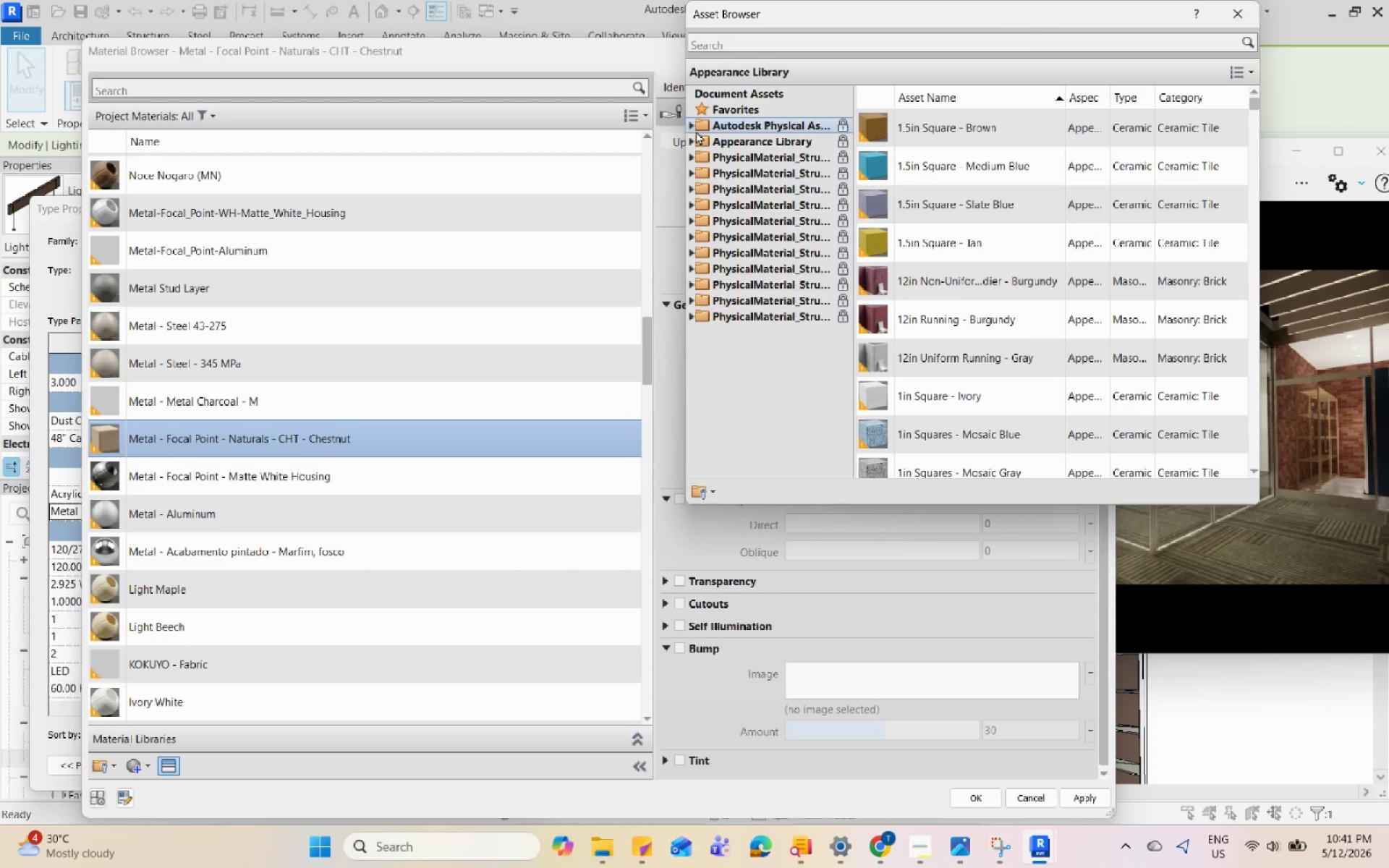 
left_click([691, 142])
 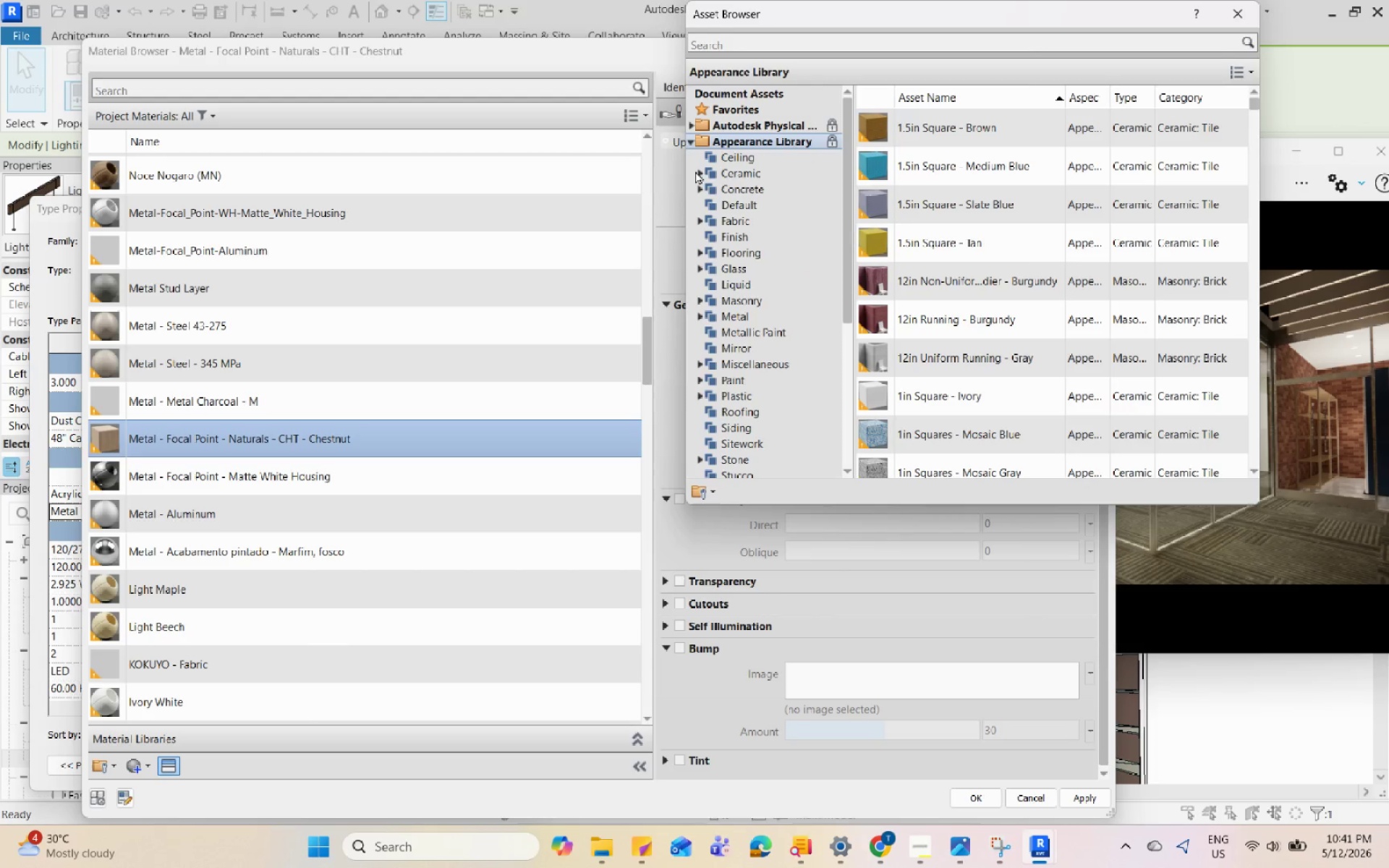 
scroll: coordinate [729, 432], scroll_direction: down, amount: 3.0
 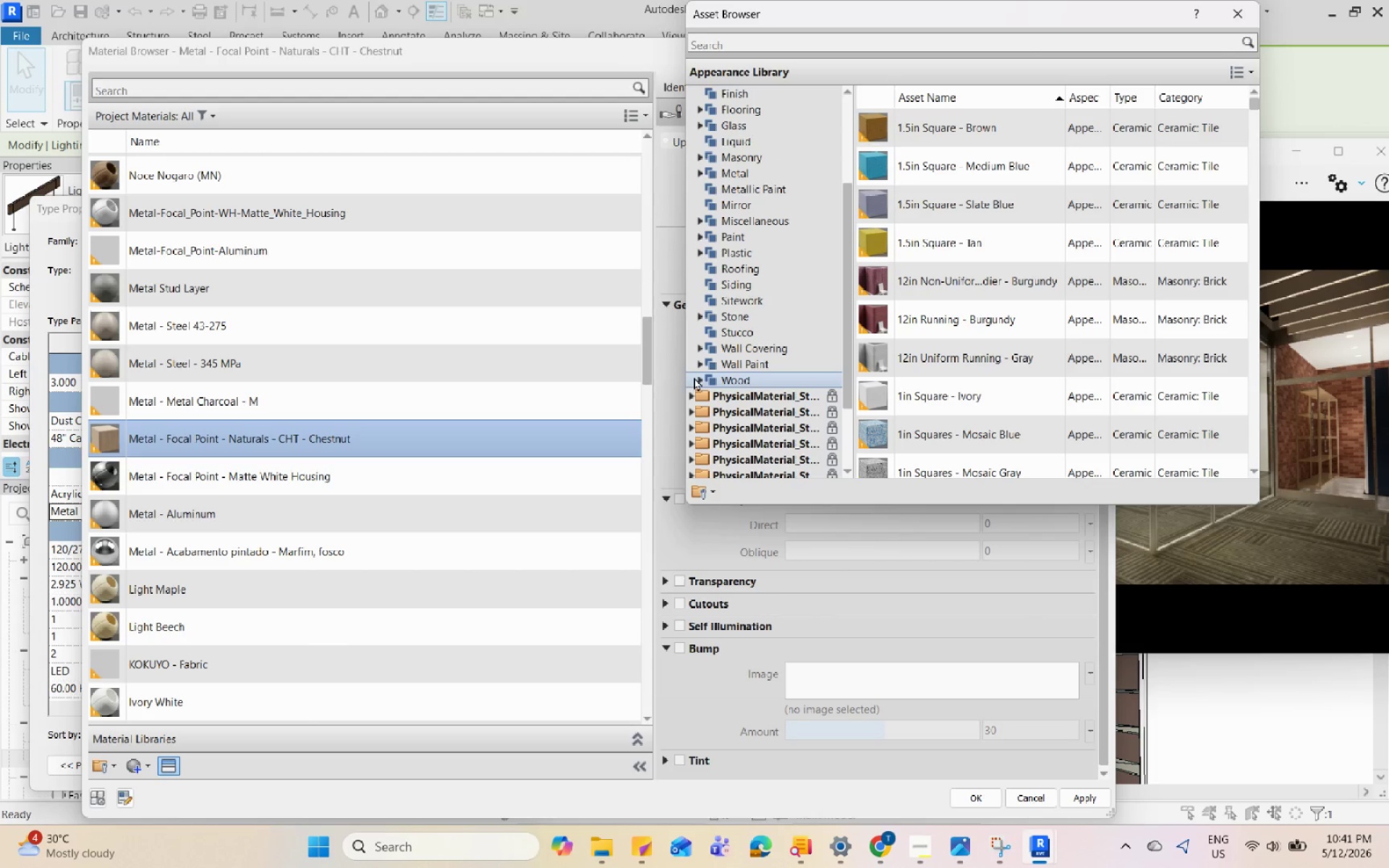 
left_click([700, 381])
 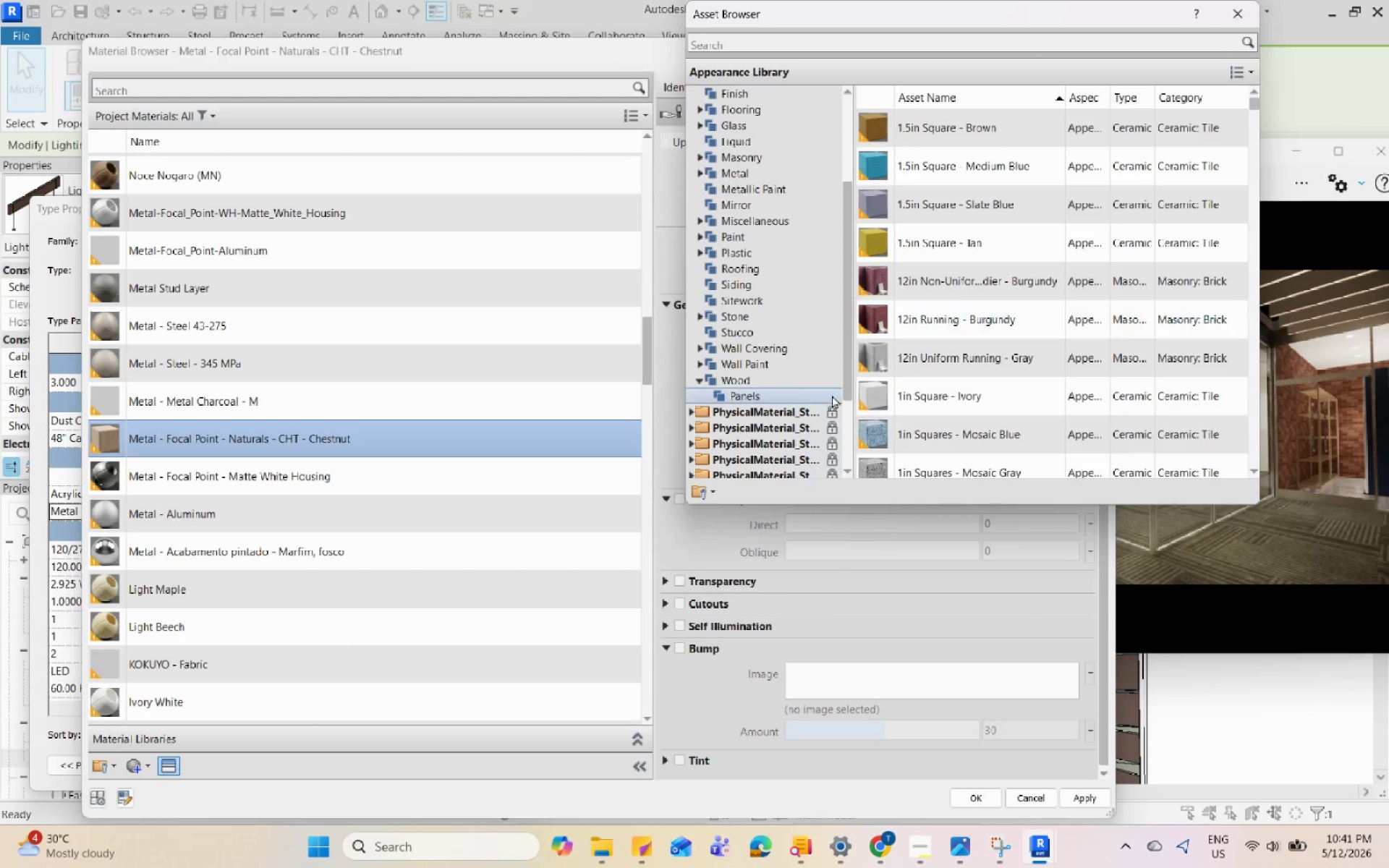 
left_click([770, 374])
 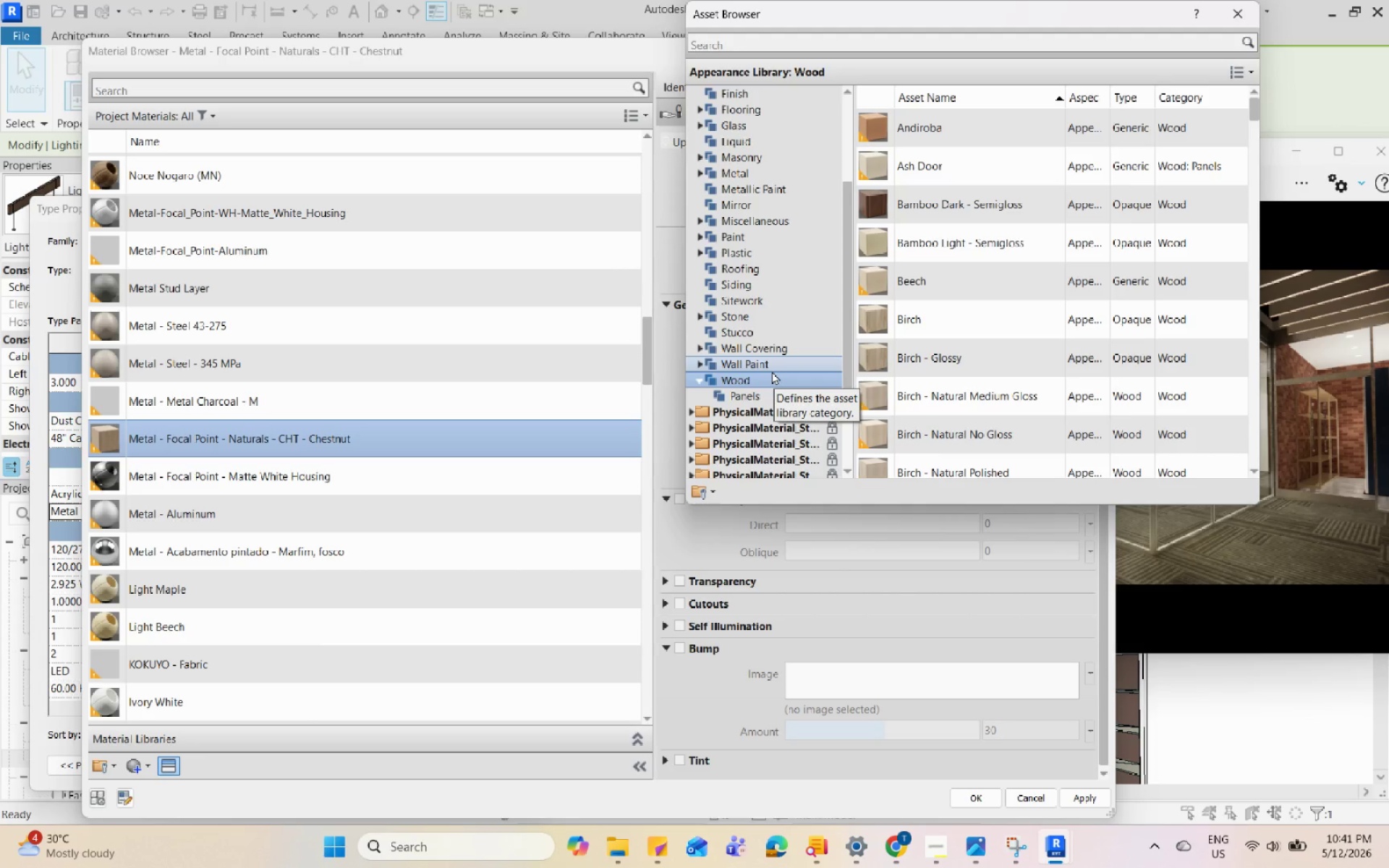 
wait(12.31)
 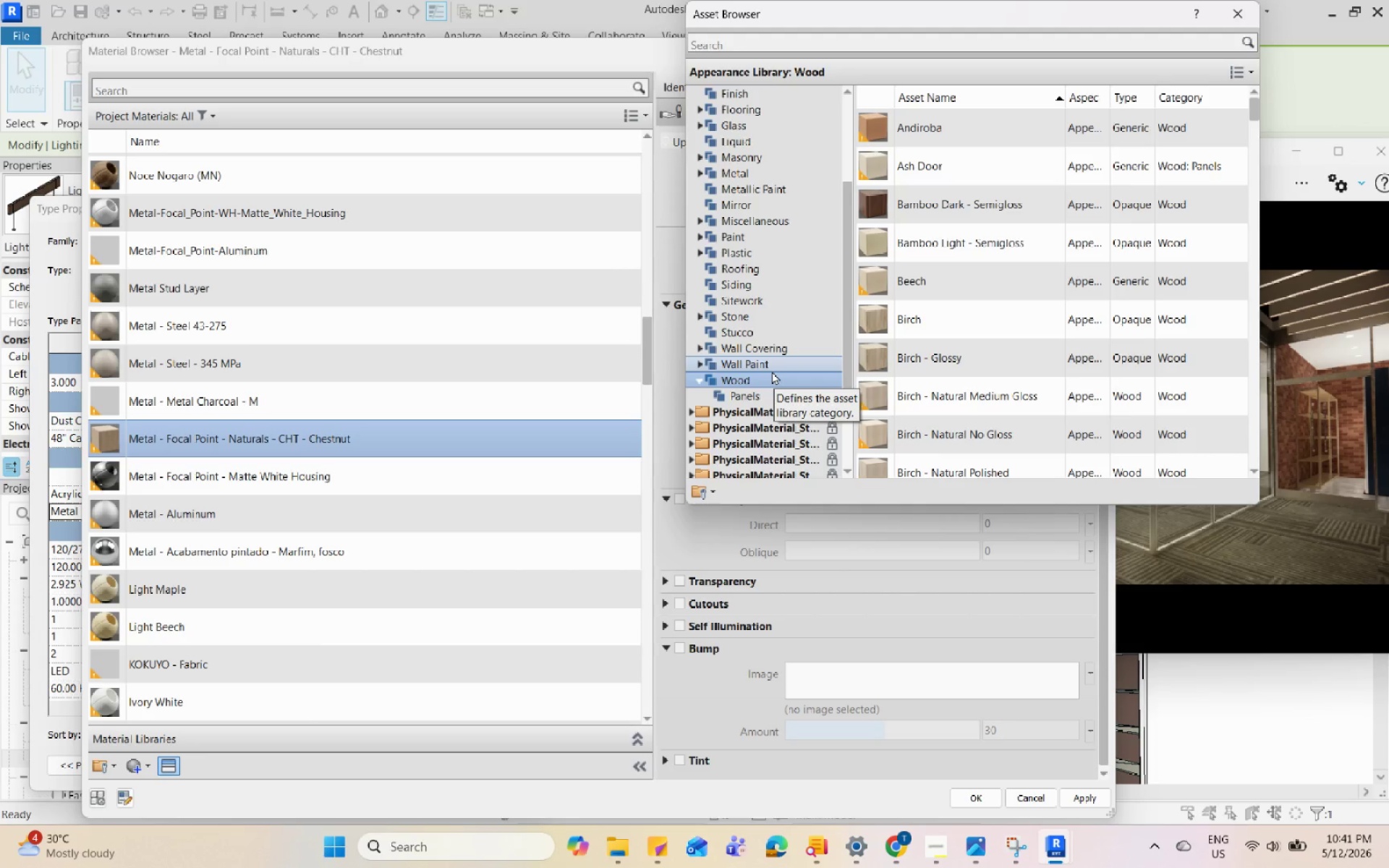 
scroll: coordinate [1030, 338], scroll_direction: down, amount: 43.0
 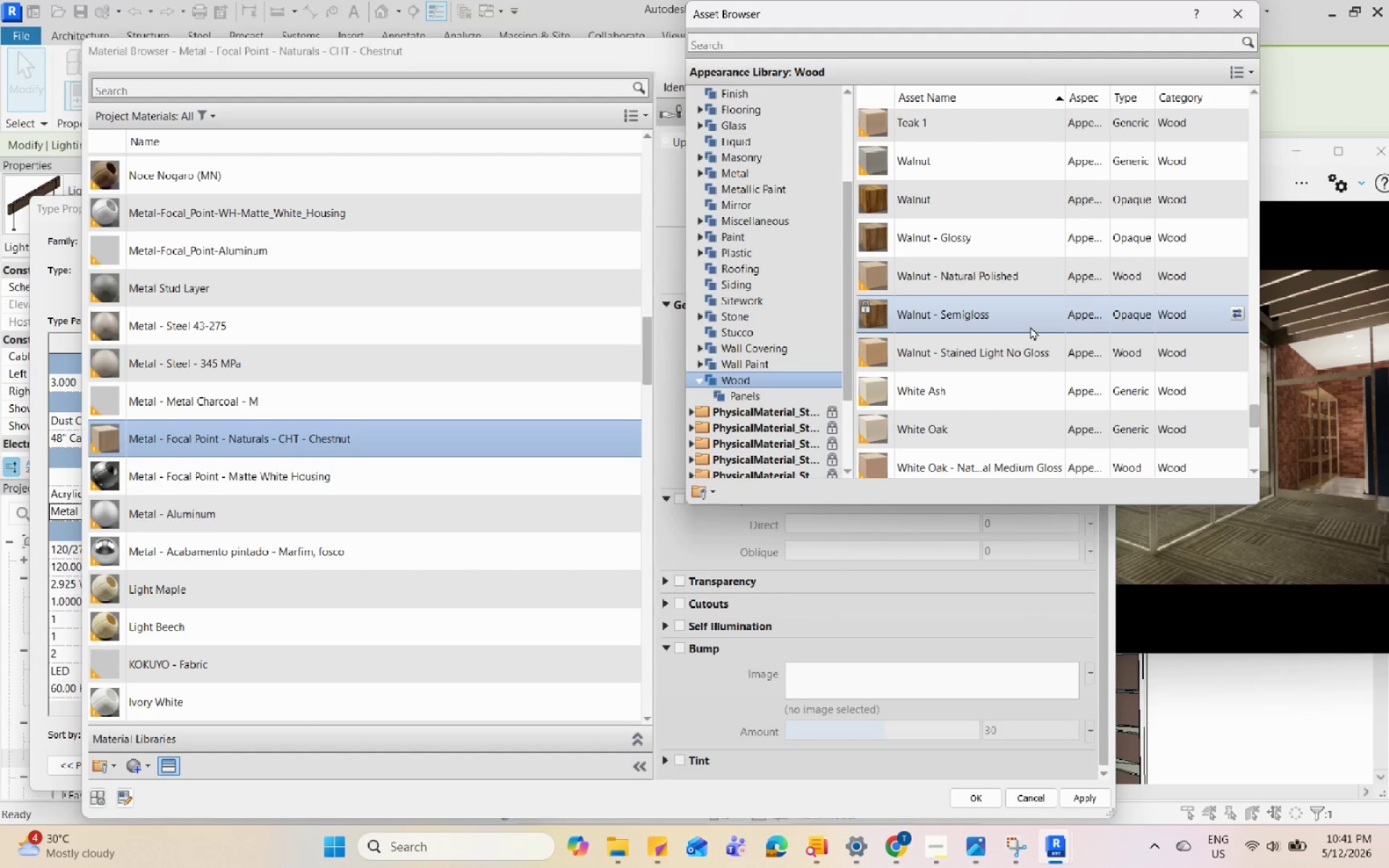 
left_click([1030, 322])
 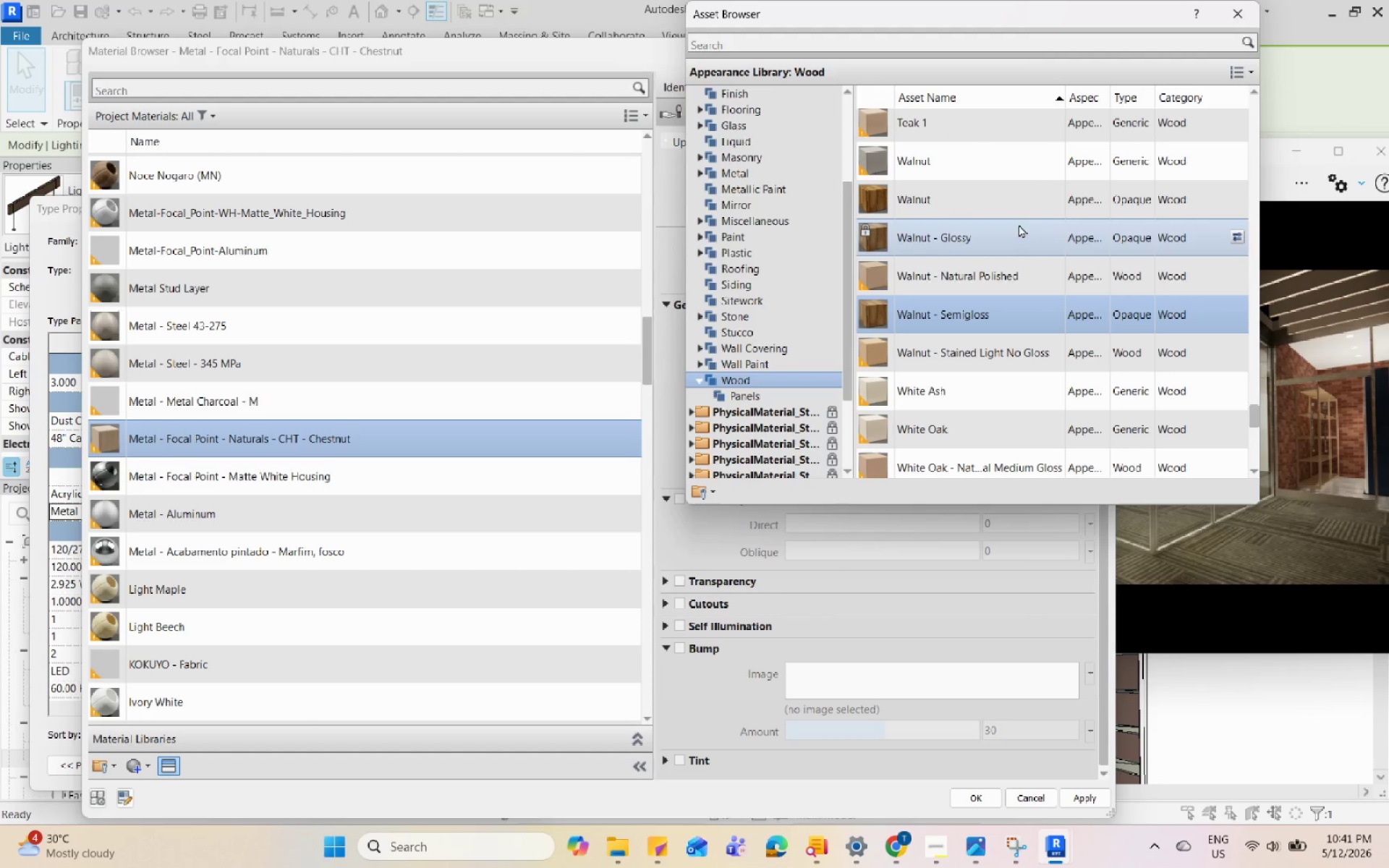 
scroll: coordinate [1024, 279], scroll_direction: up, amount: 23.0
 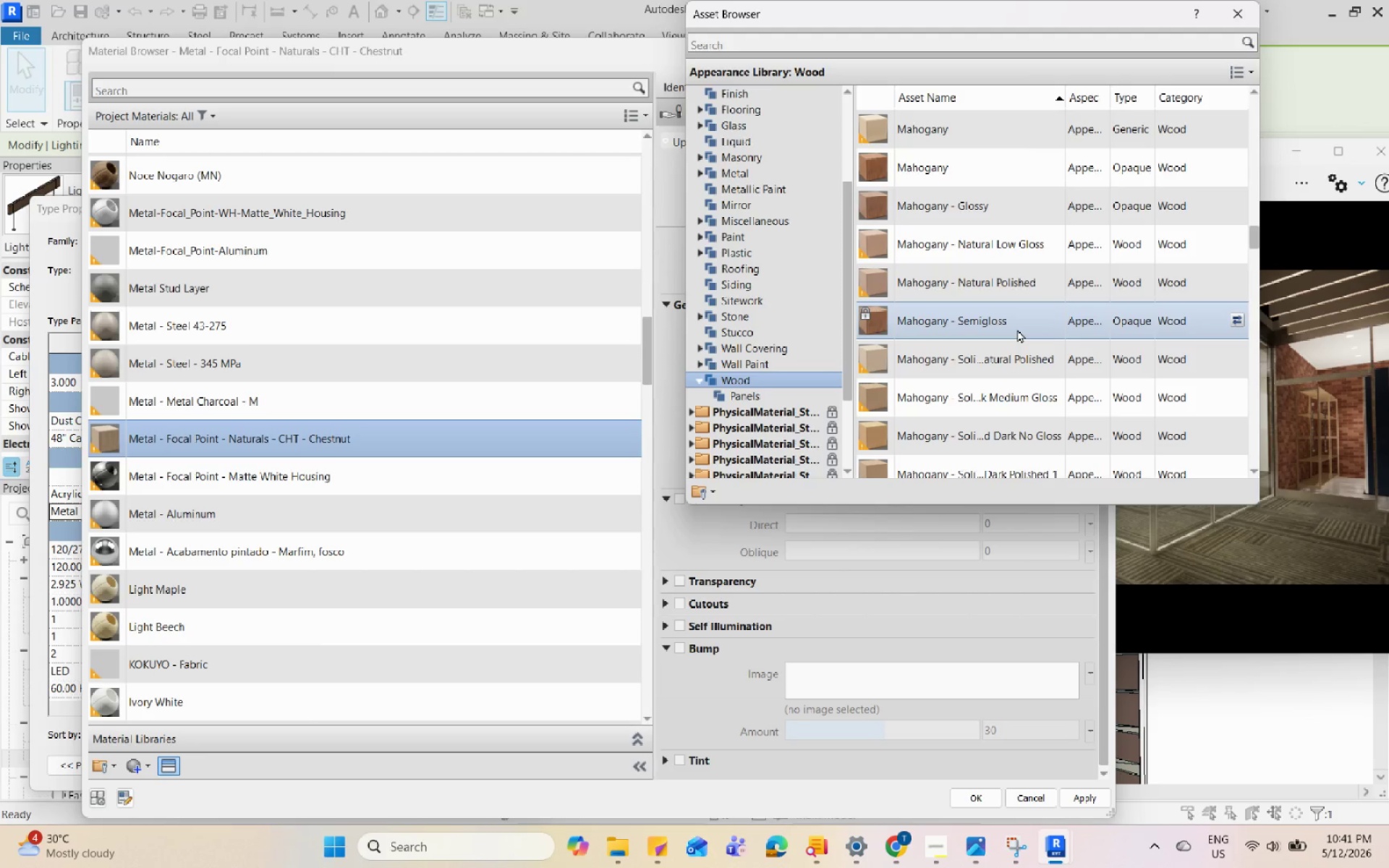 
left_click([1001, 181])
 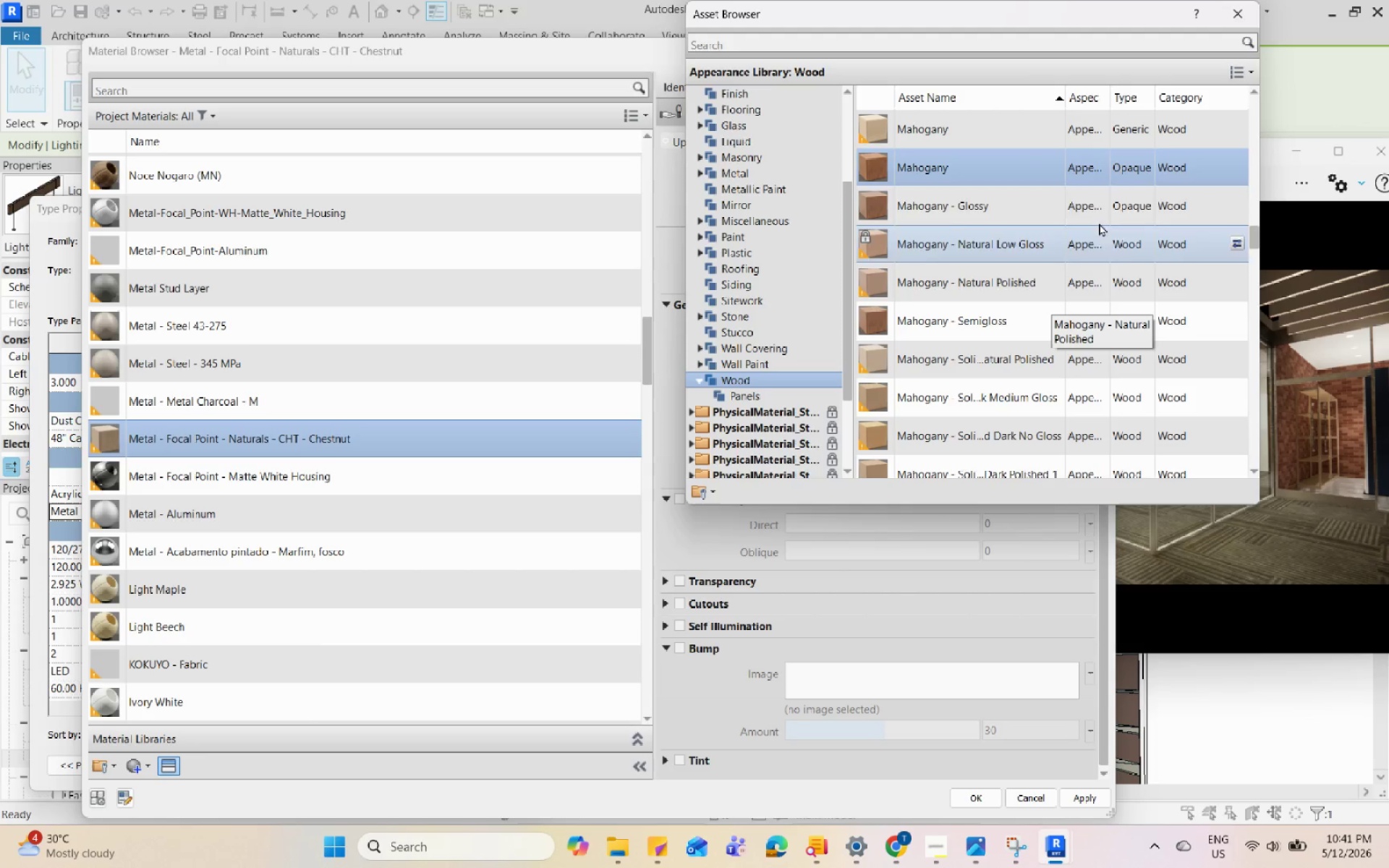 
left_click([1239, 173])
 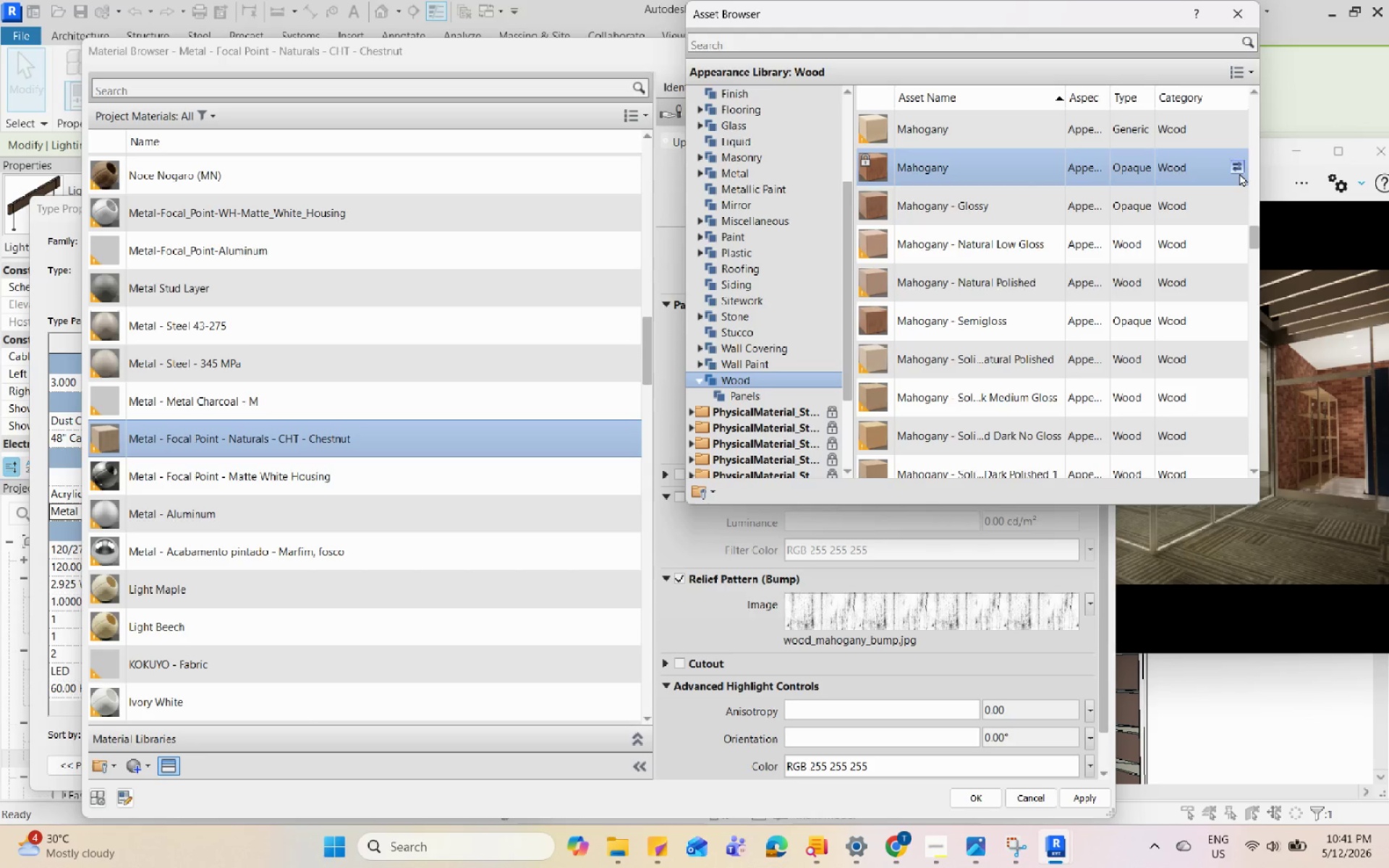 
mouse_move([918, 297])
 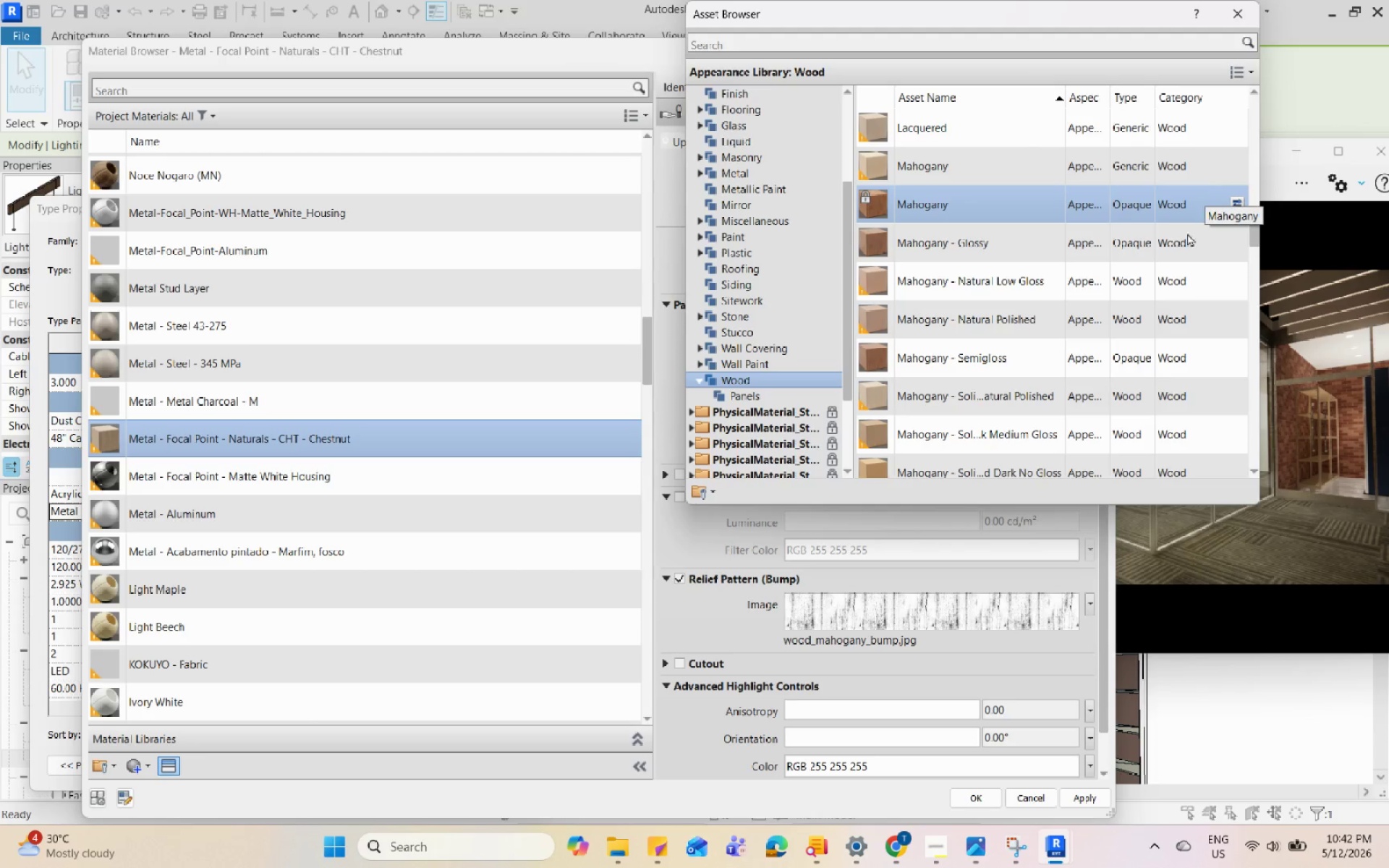 
scroll: coordinate [1131, 413], scroll_direction: down, amount: 36.0
 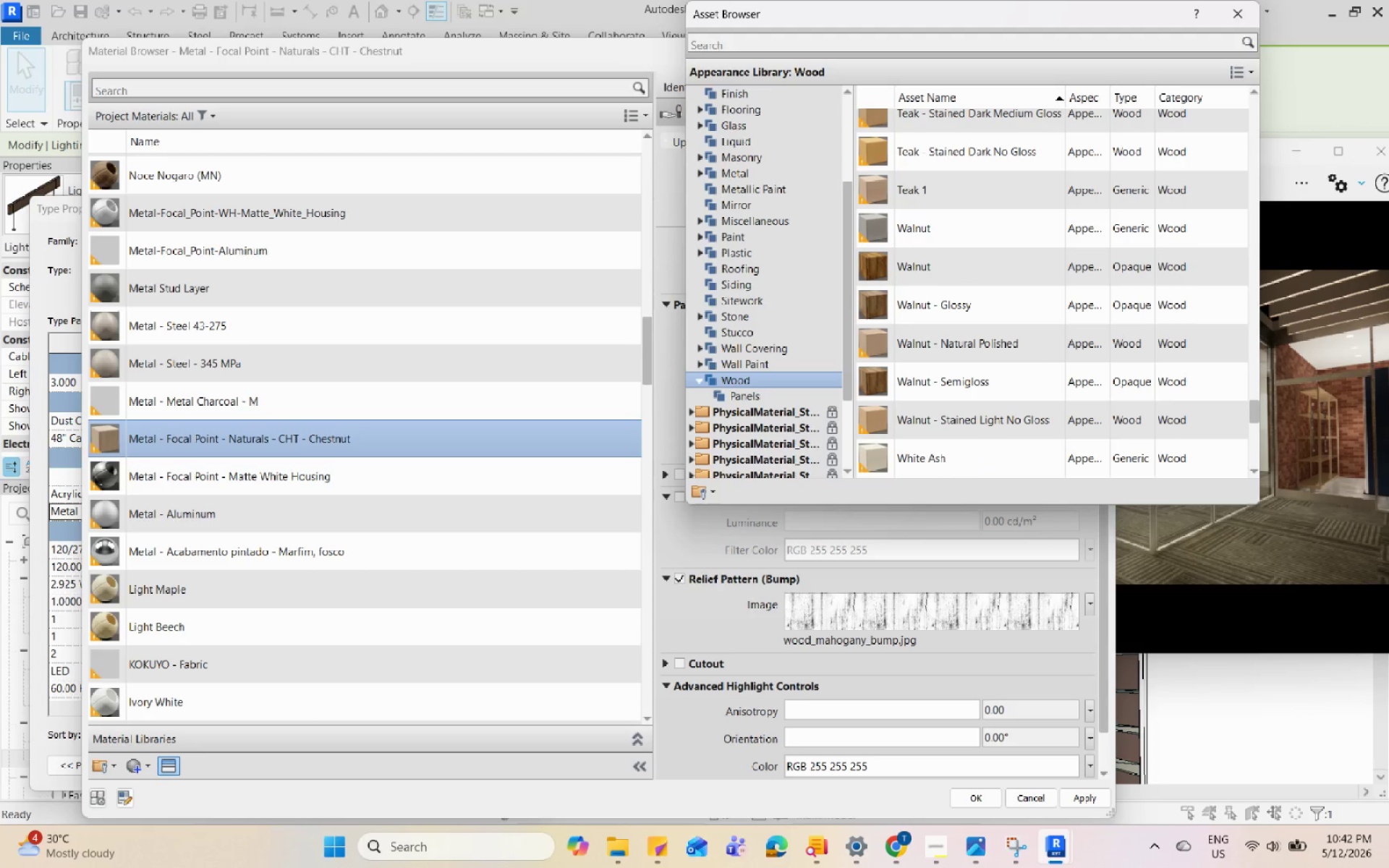 
left_click([1016, 851])
 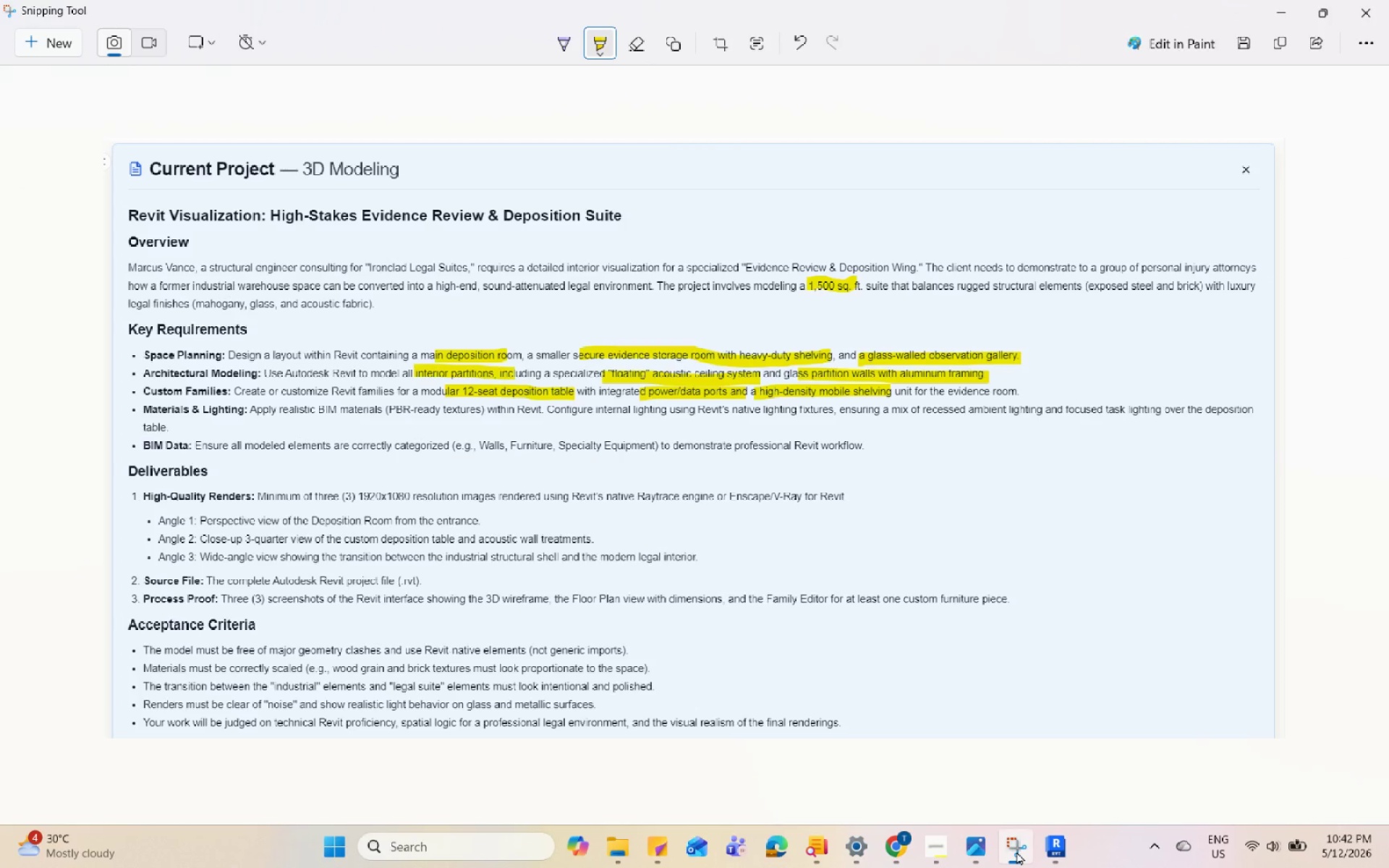 
wait(10.56)
 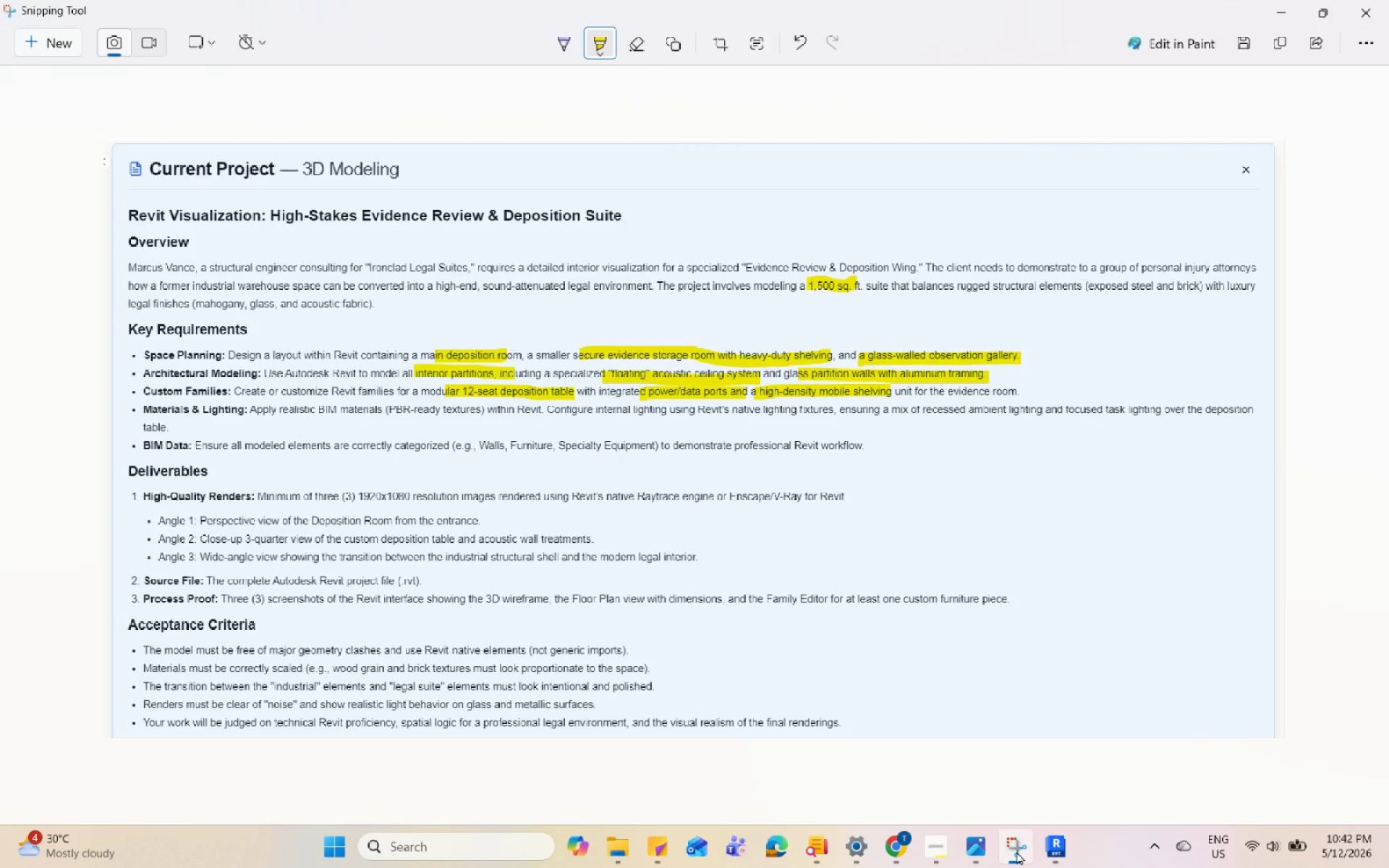 
left_click([1016, 851])
 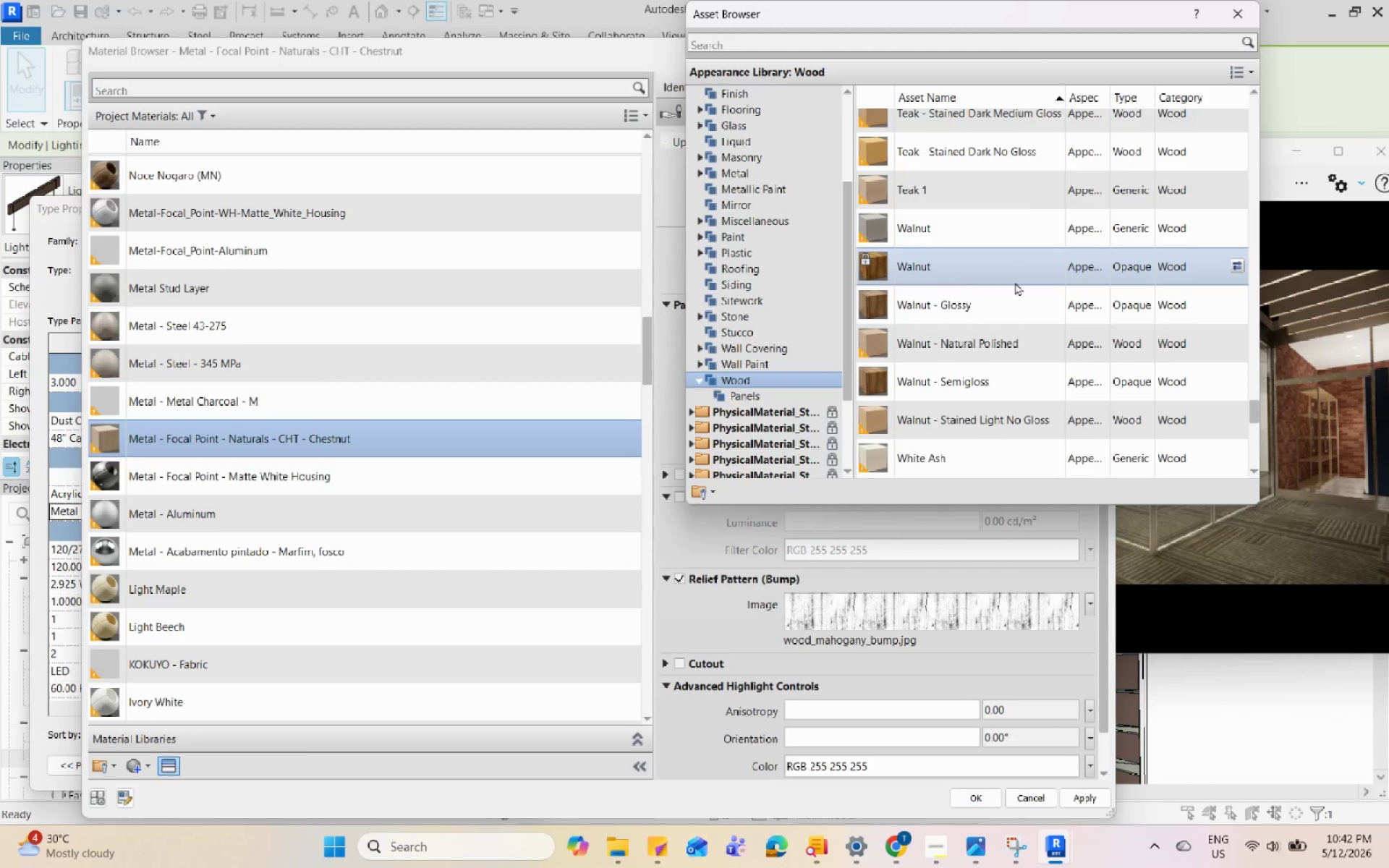 
left_click([1015, 282])
 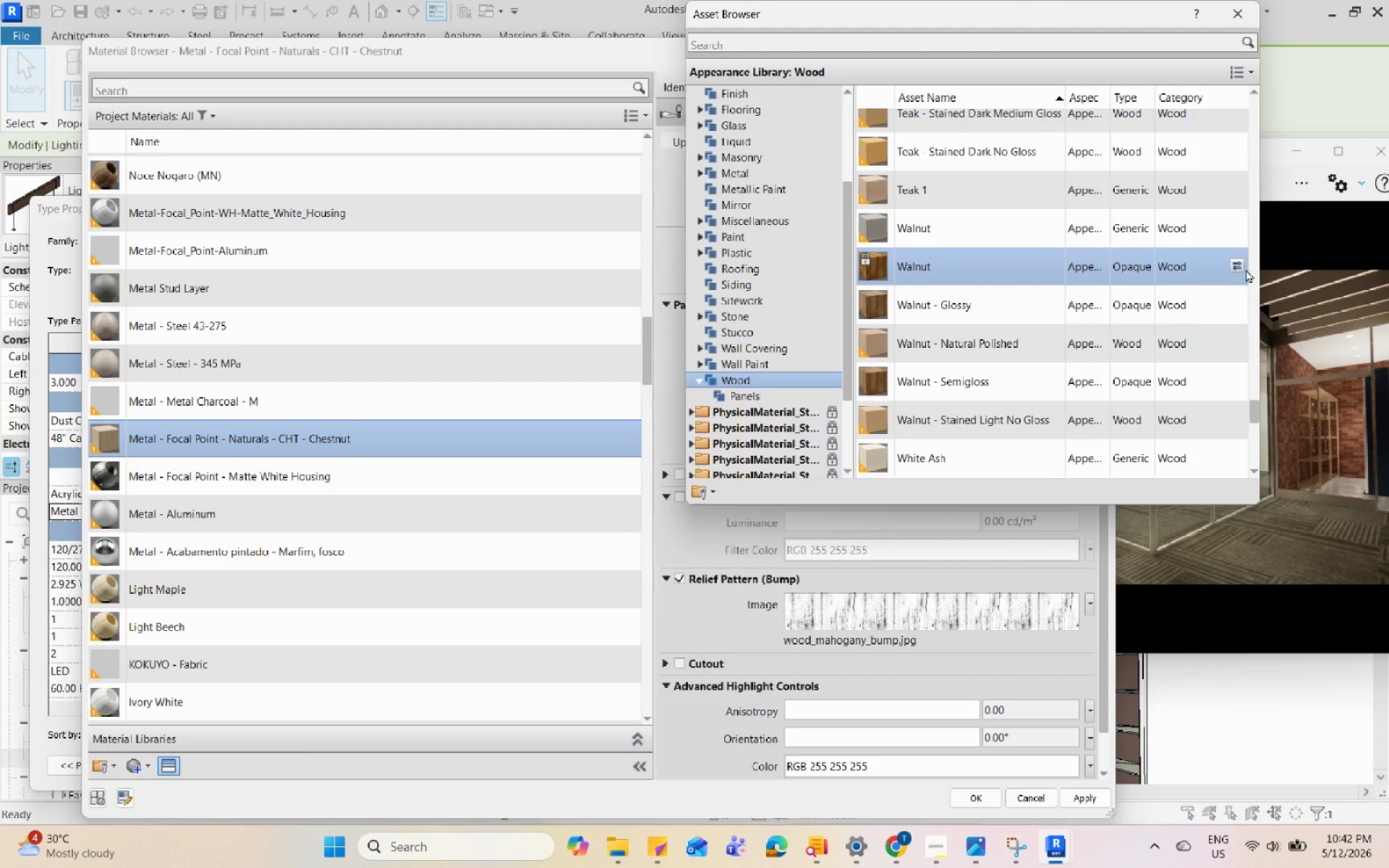 
left_click([1239, 266])
 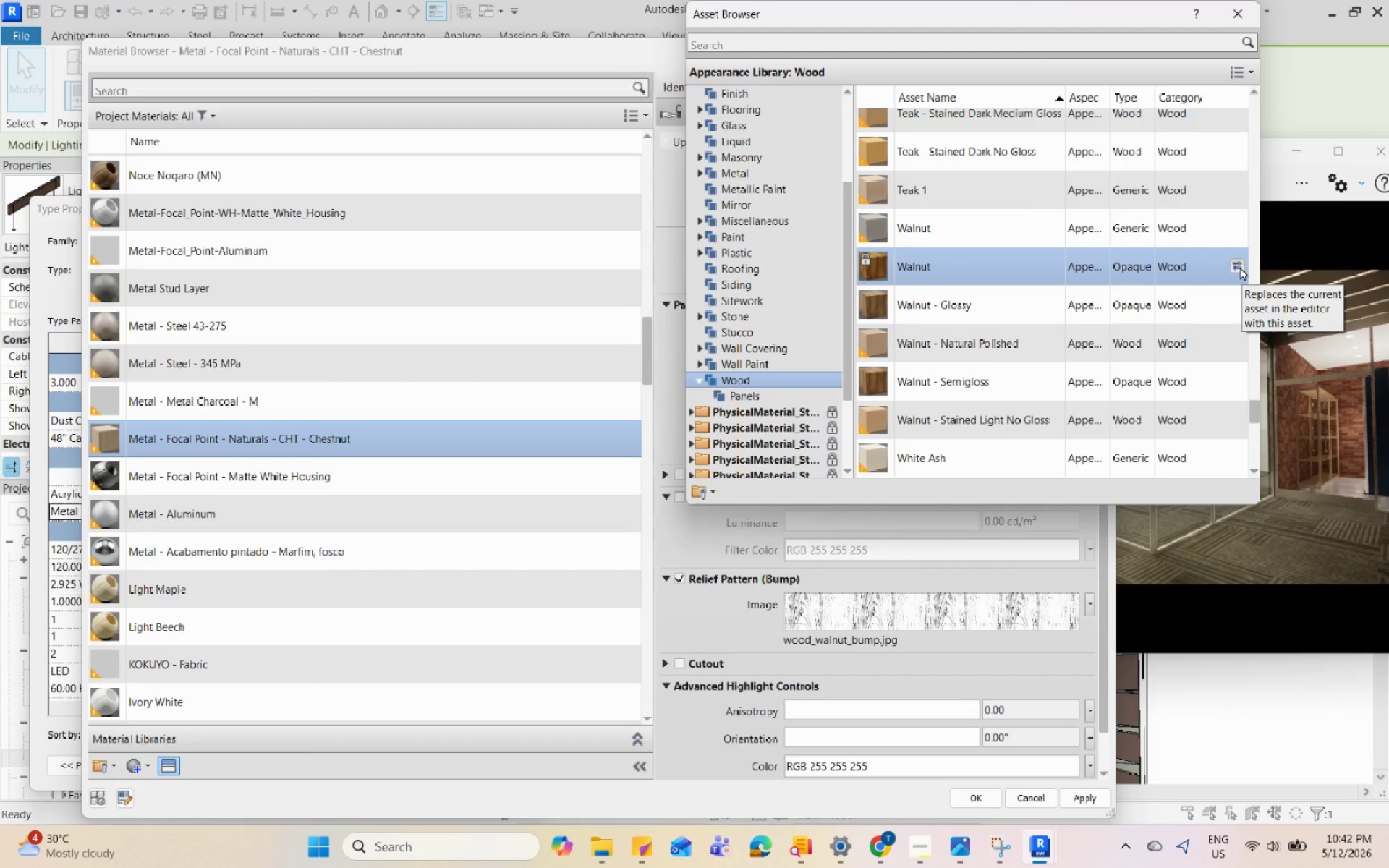 
left_click([1231, 18])
 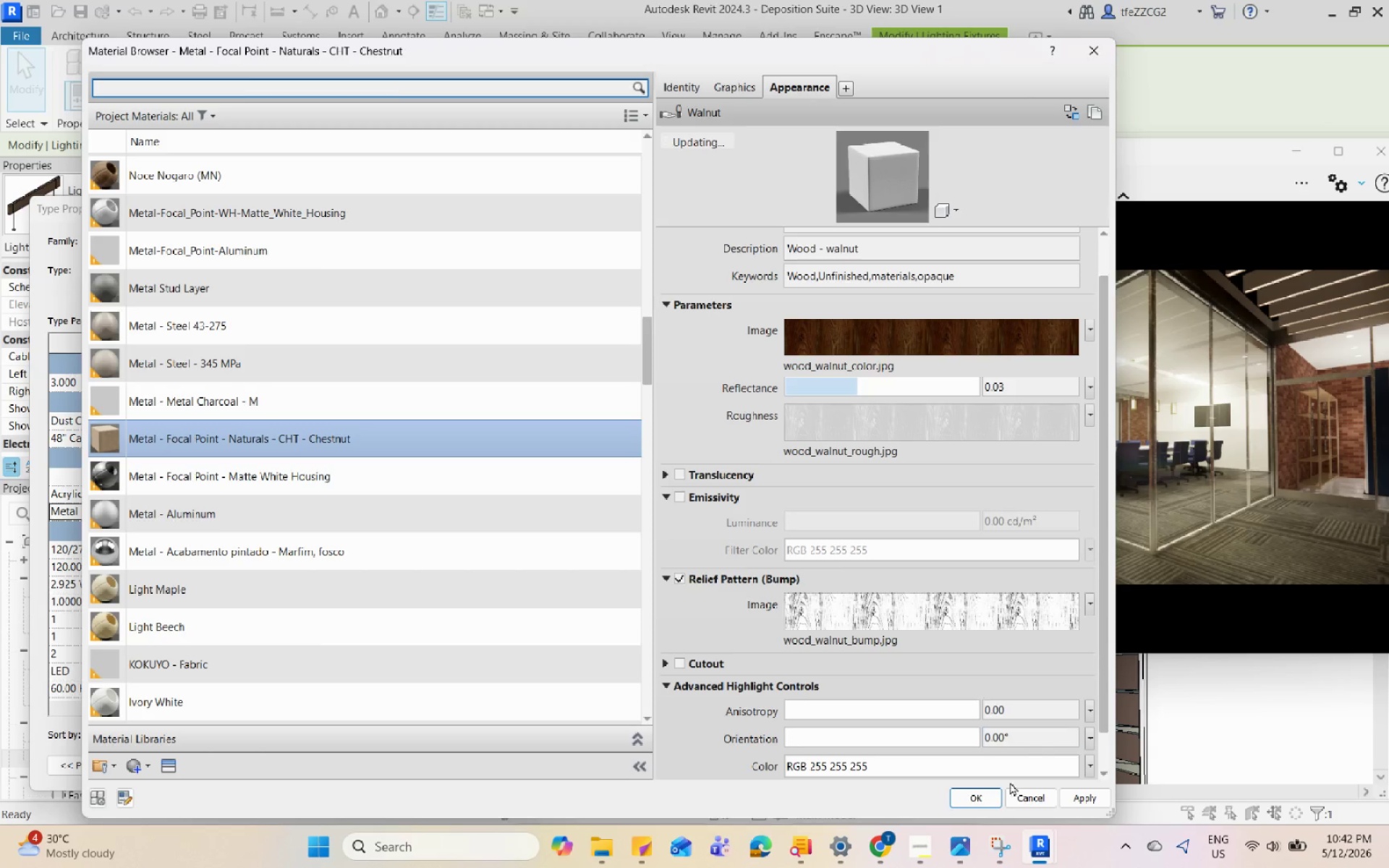 
left_click([1086, 791])
 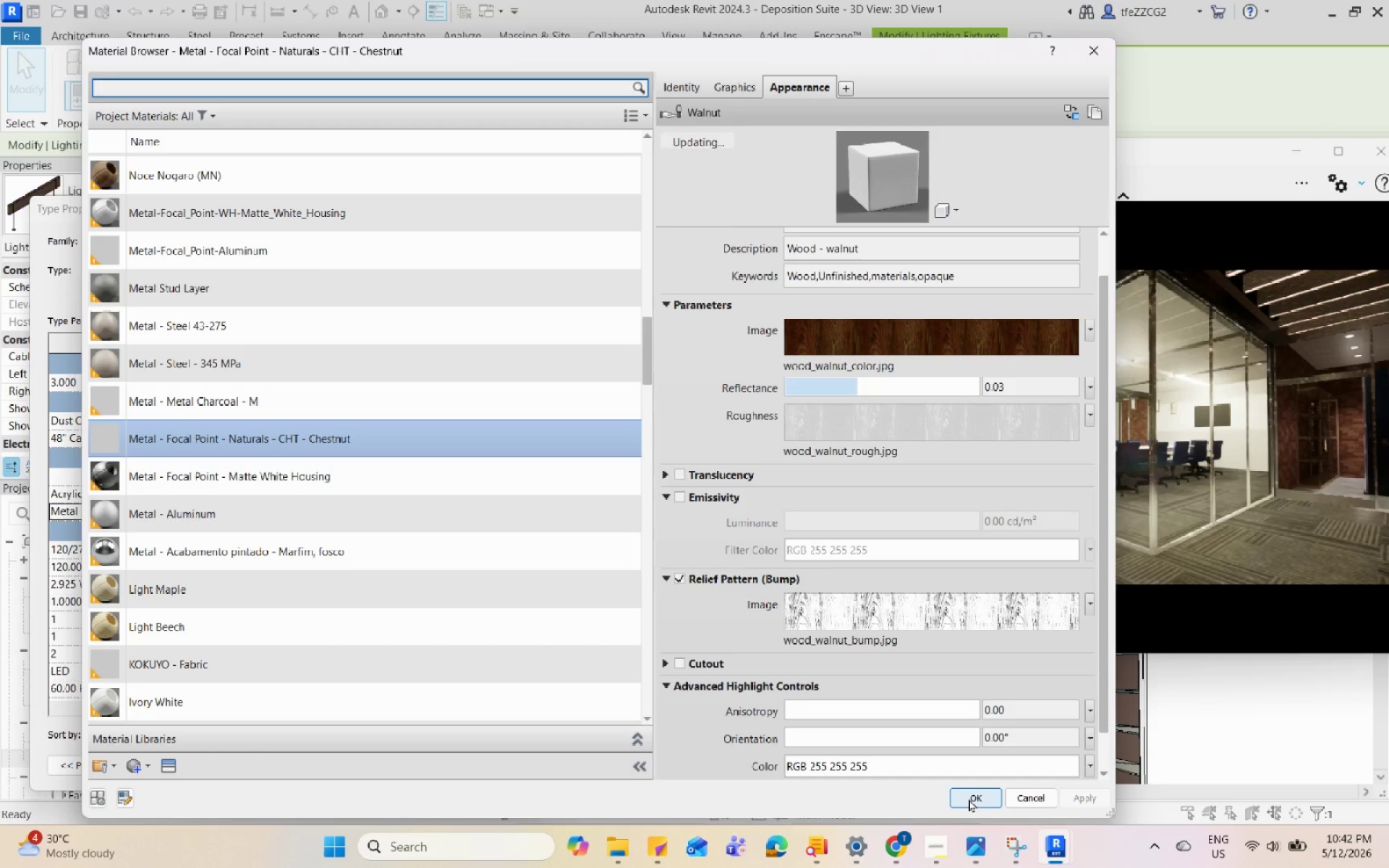 
left_click([969, 799])
 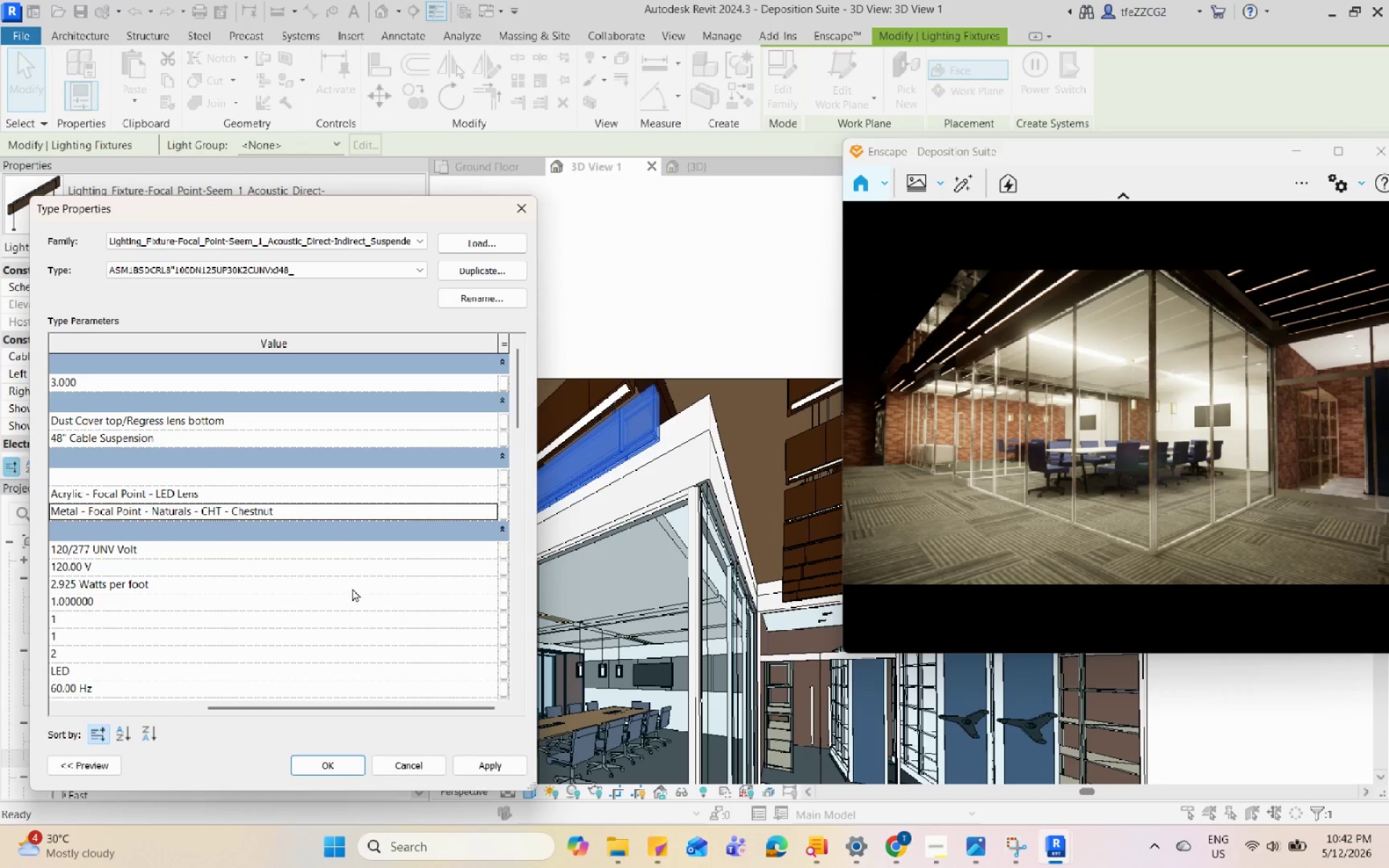 
left_click([498, 756])
 